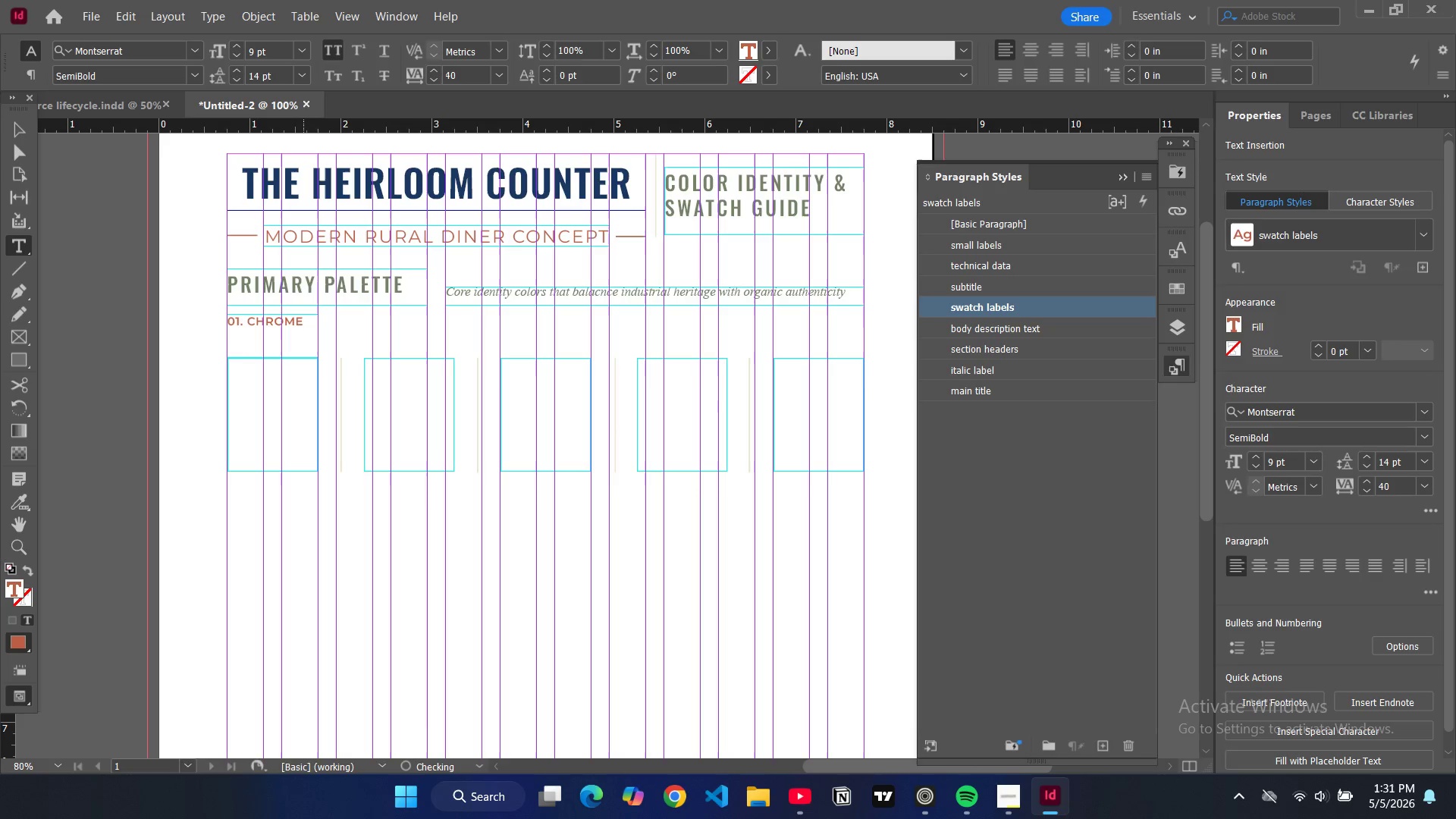 
type(industrial neutral)
 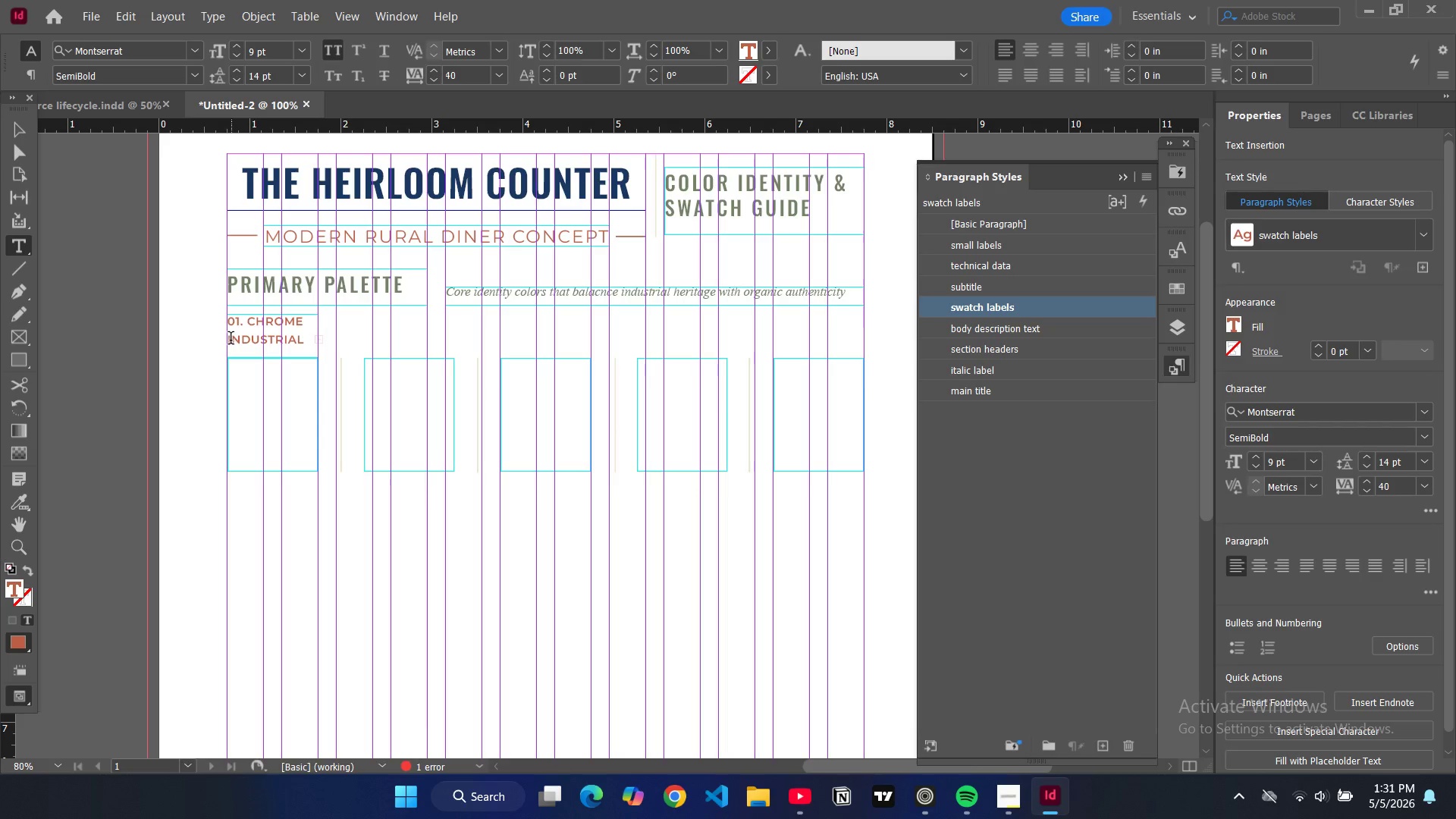 
left_click_drag(start_coordinate=[229, 340], to_coordinate=[328, 358])
 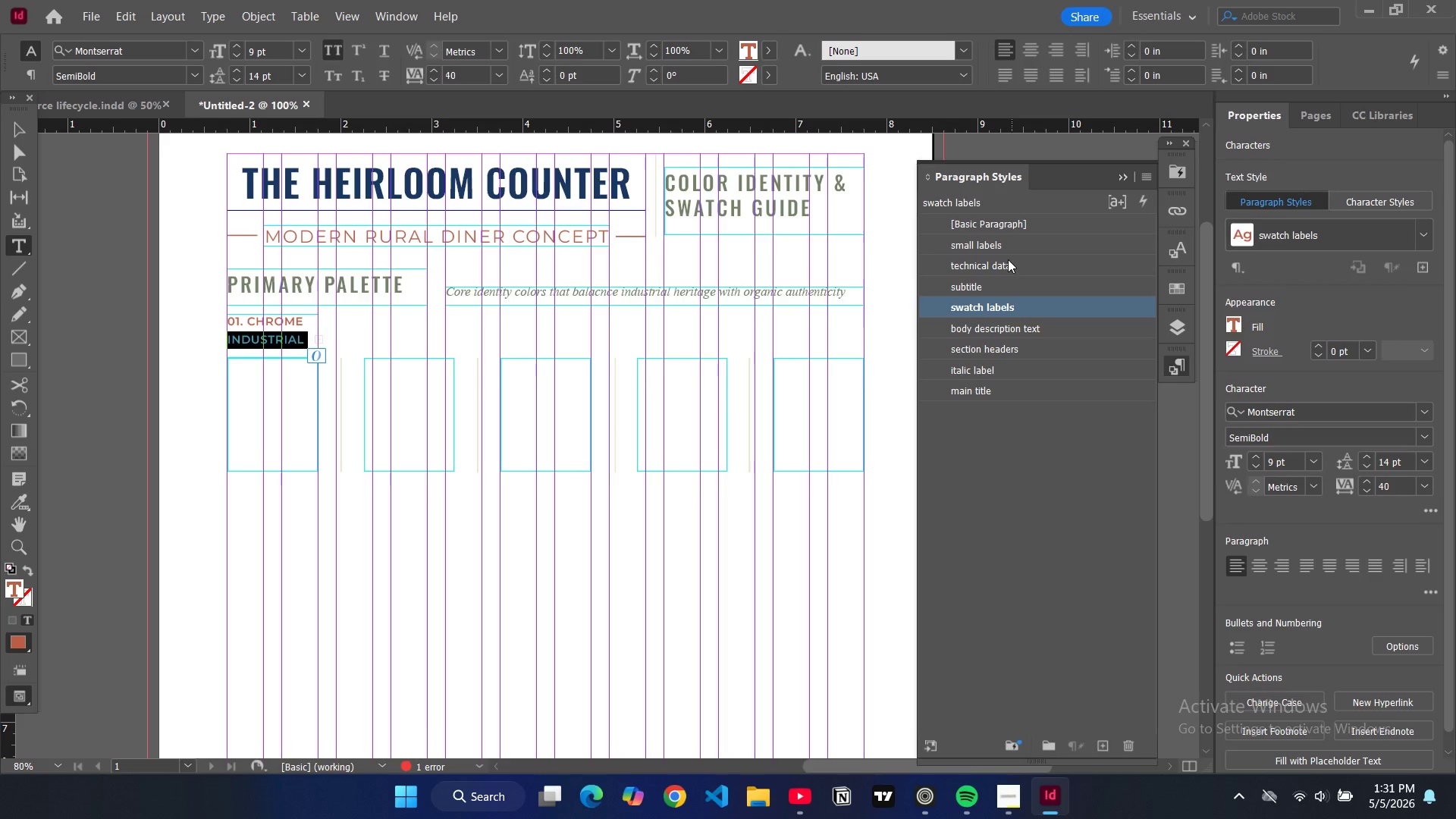 
left_click([999, 243])
 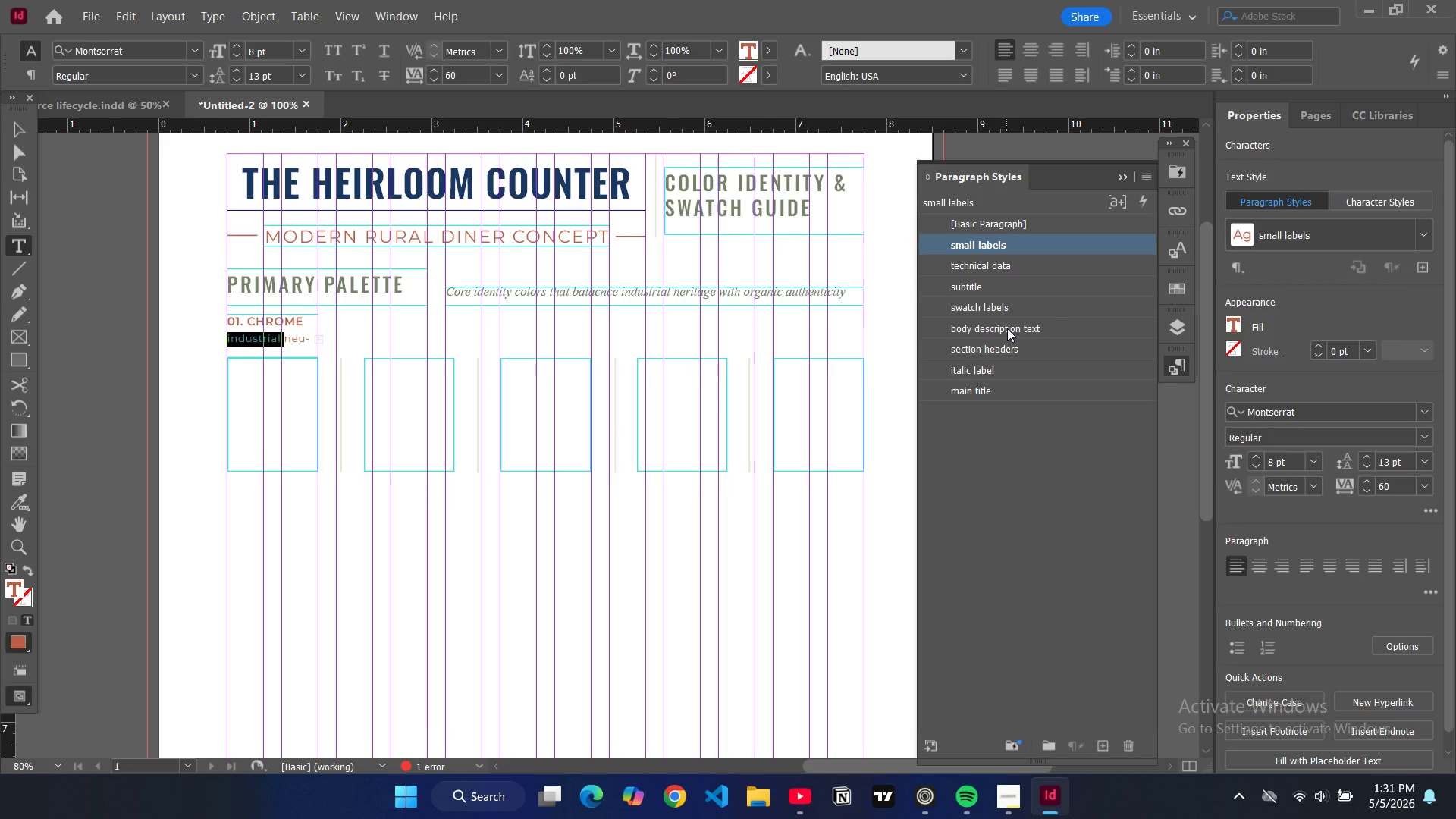 
left_click([1007, 328])
 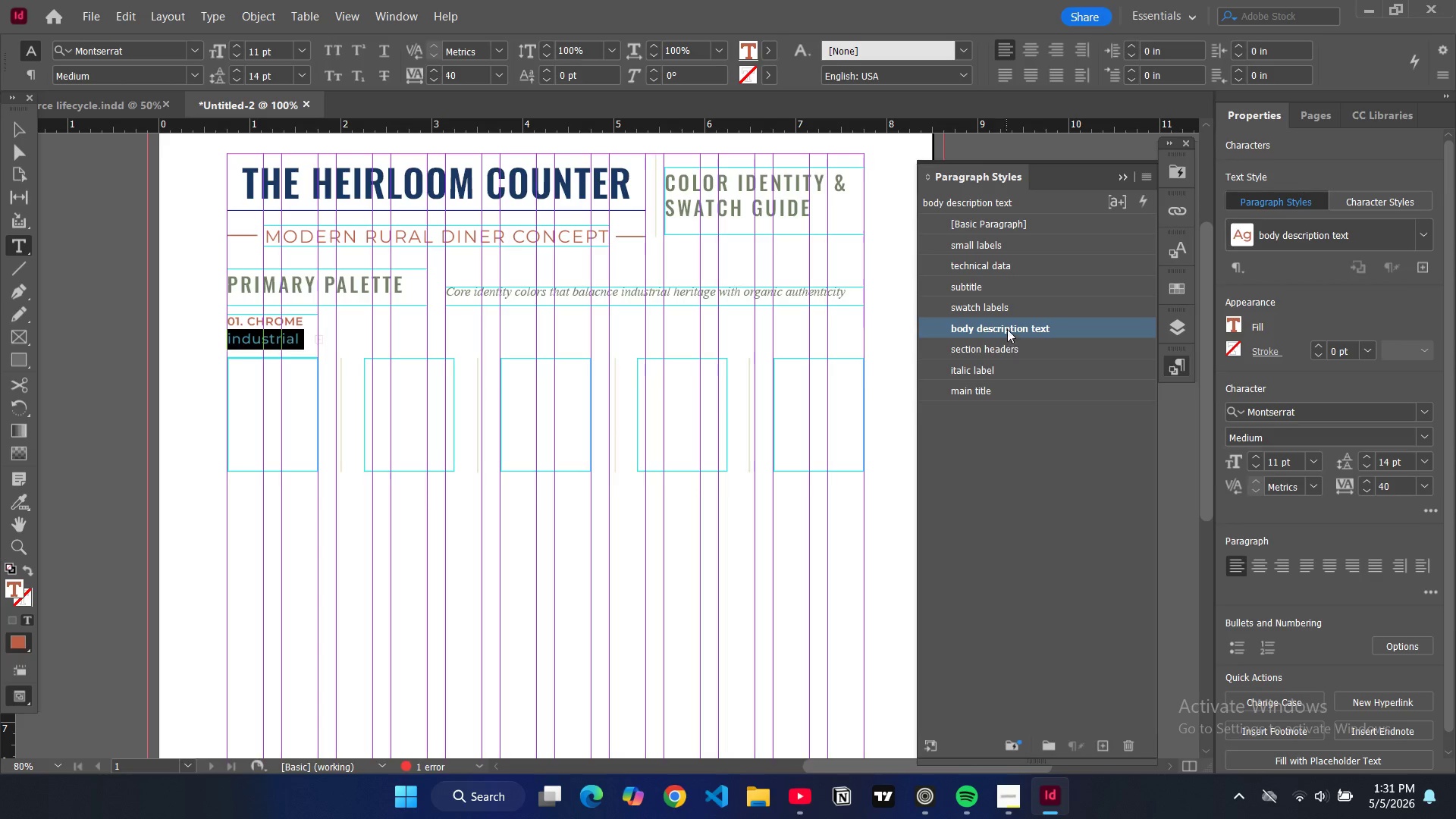 
left_click([1005, 309])
 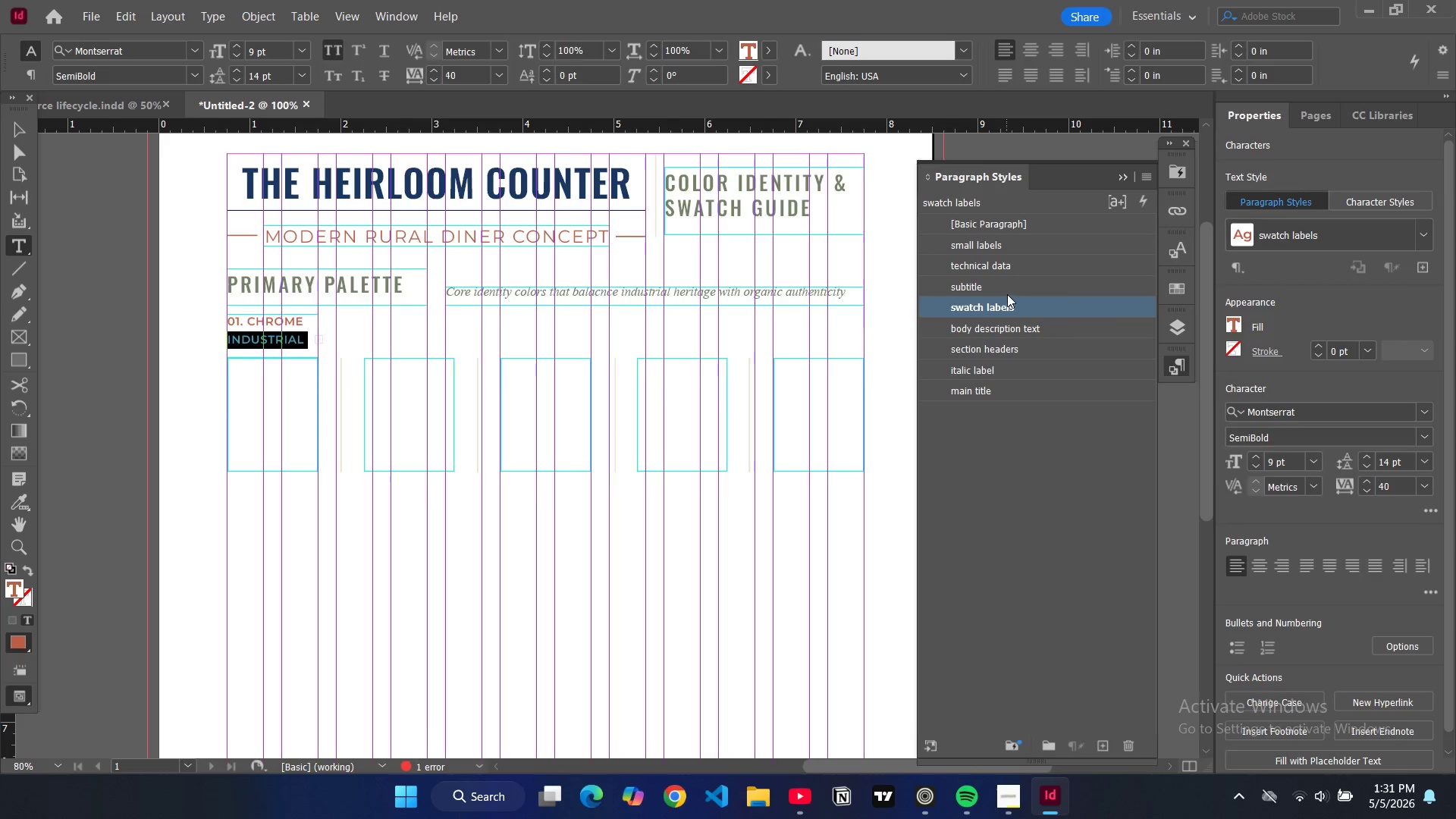 
left_click([1009, 290])
 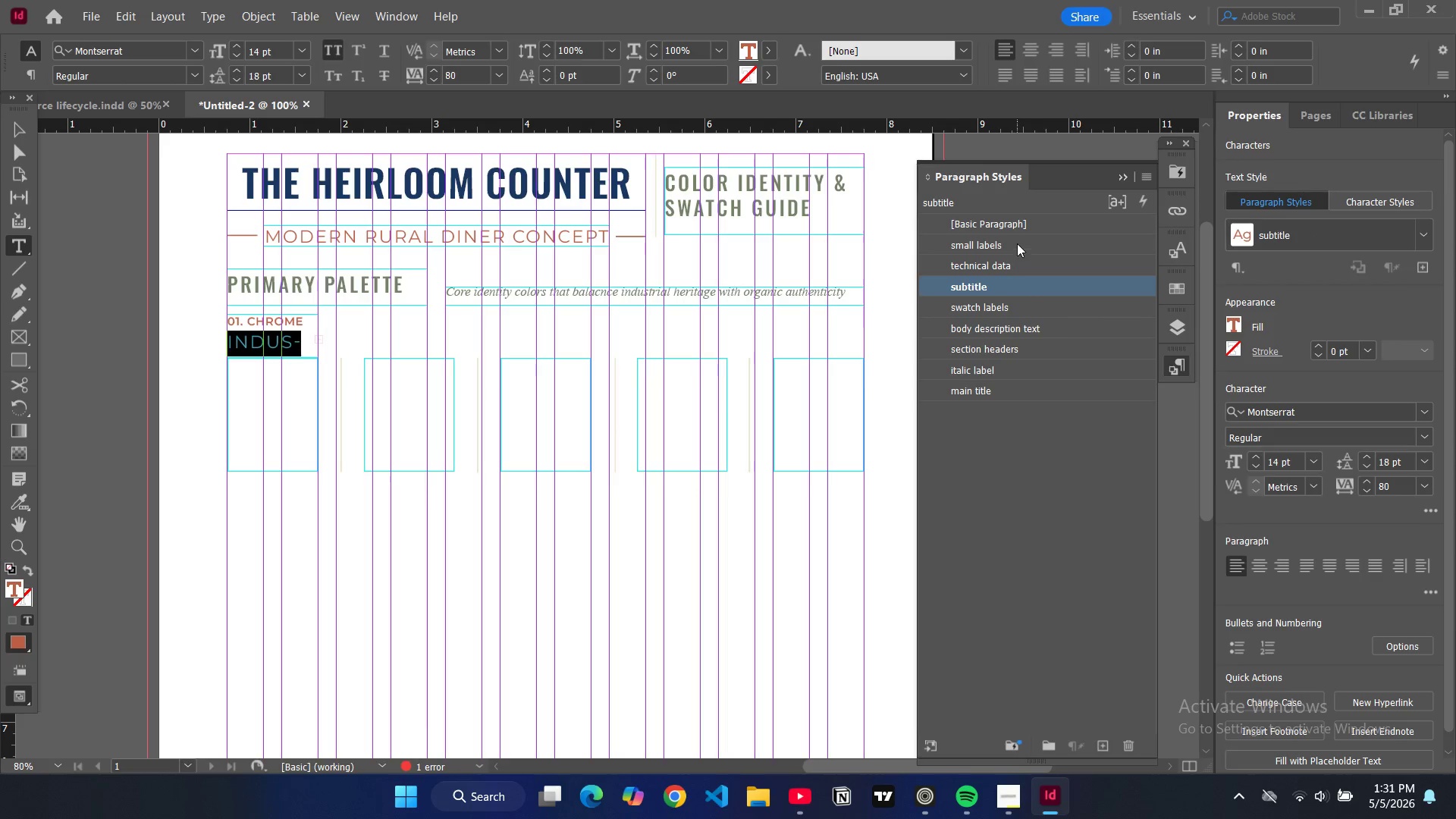 
left_click([1017, 243])
 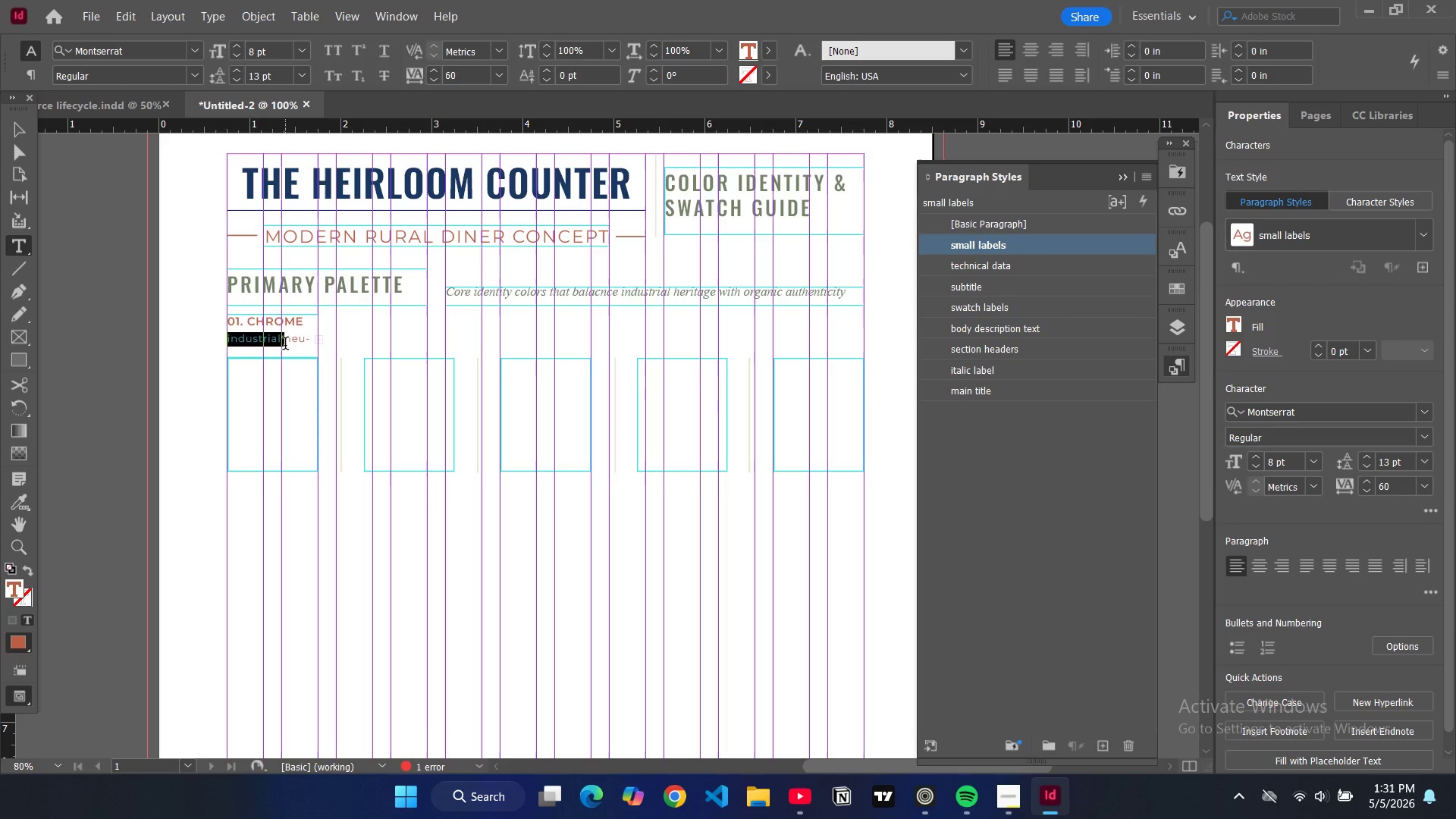 
double_click([303, 347])
 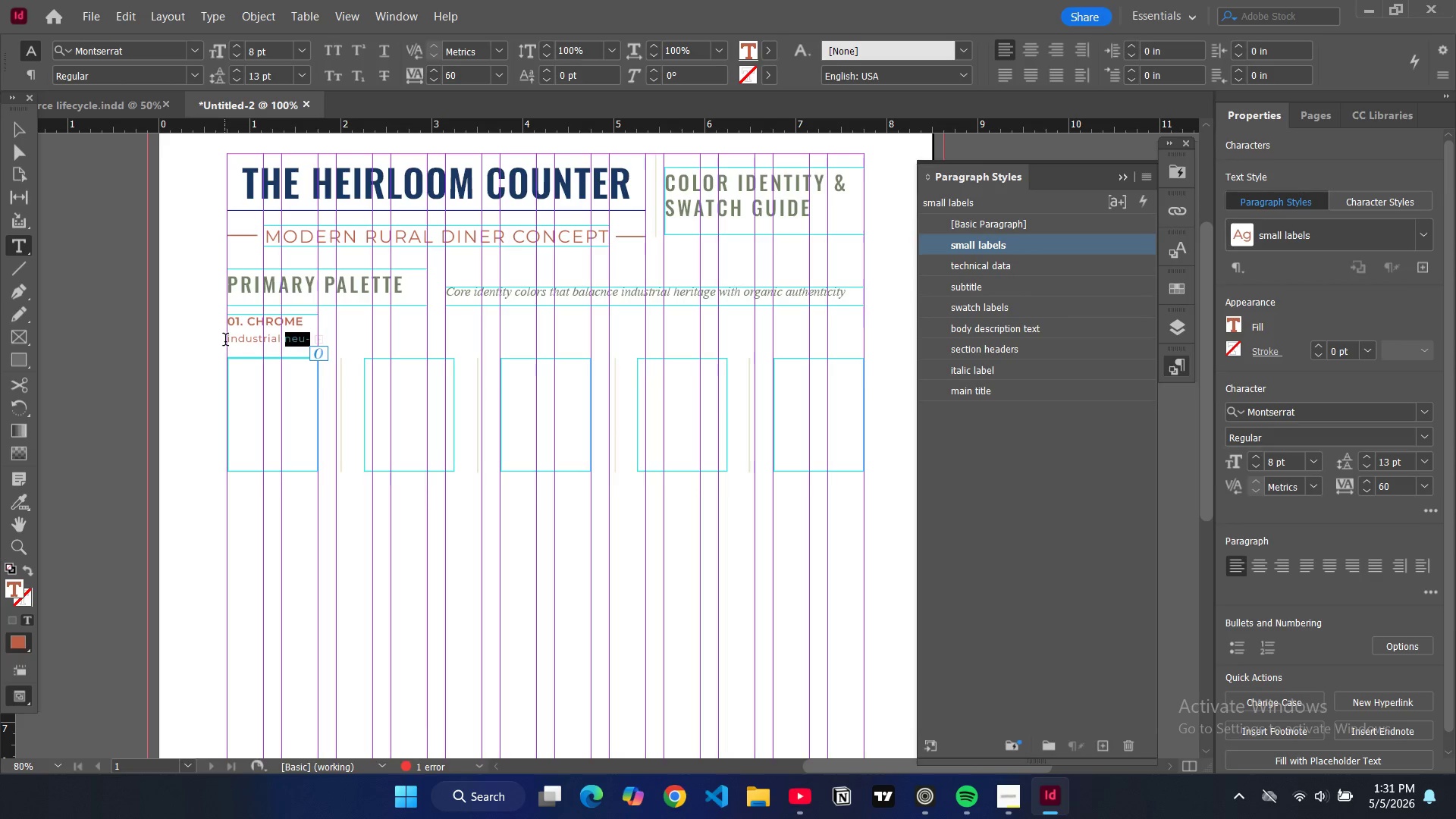 
left_click_drag(start_coordinate=[228, 341], to_coordinate=[356, 340])
 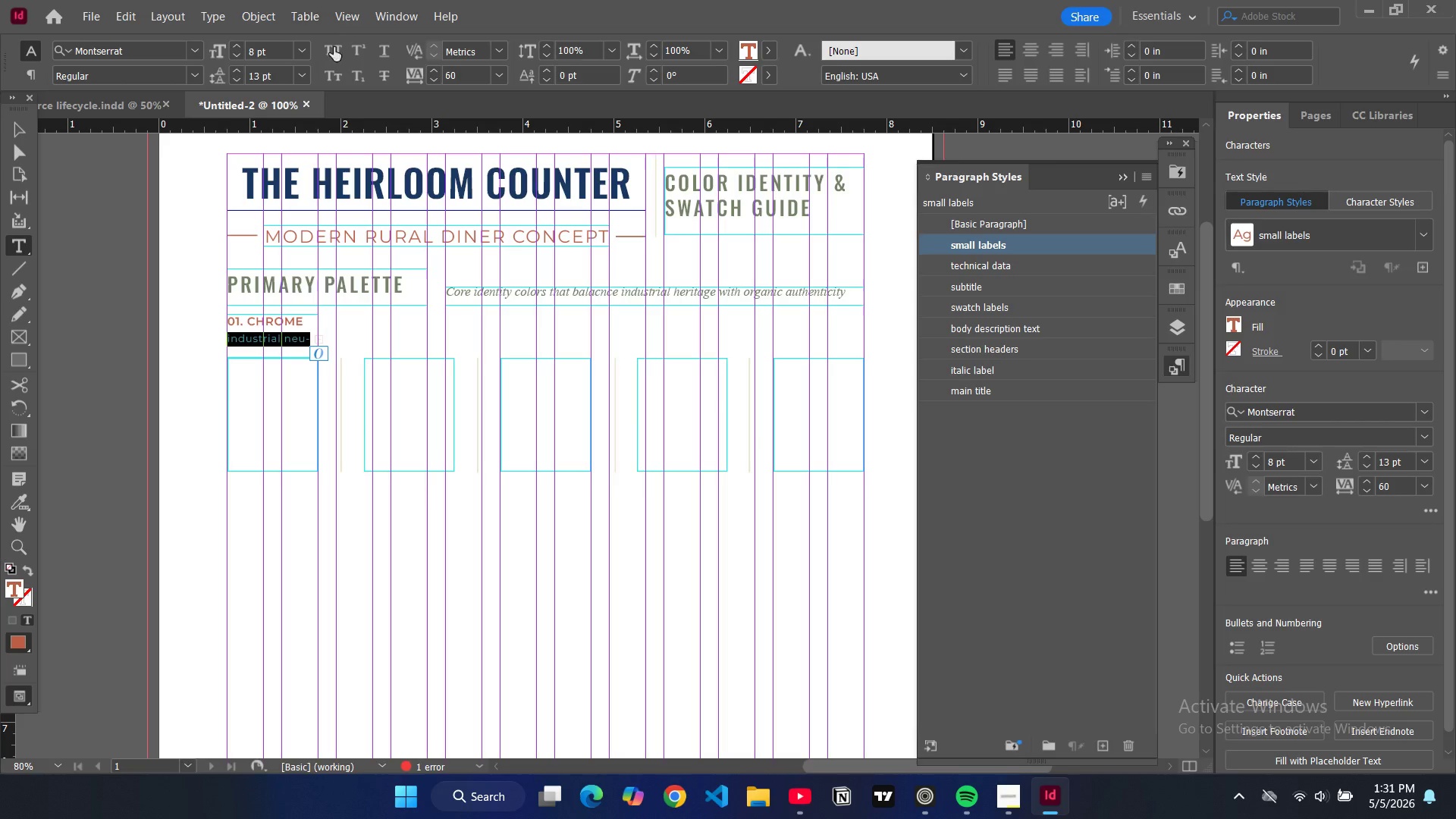 
left_click([336, 58])
 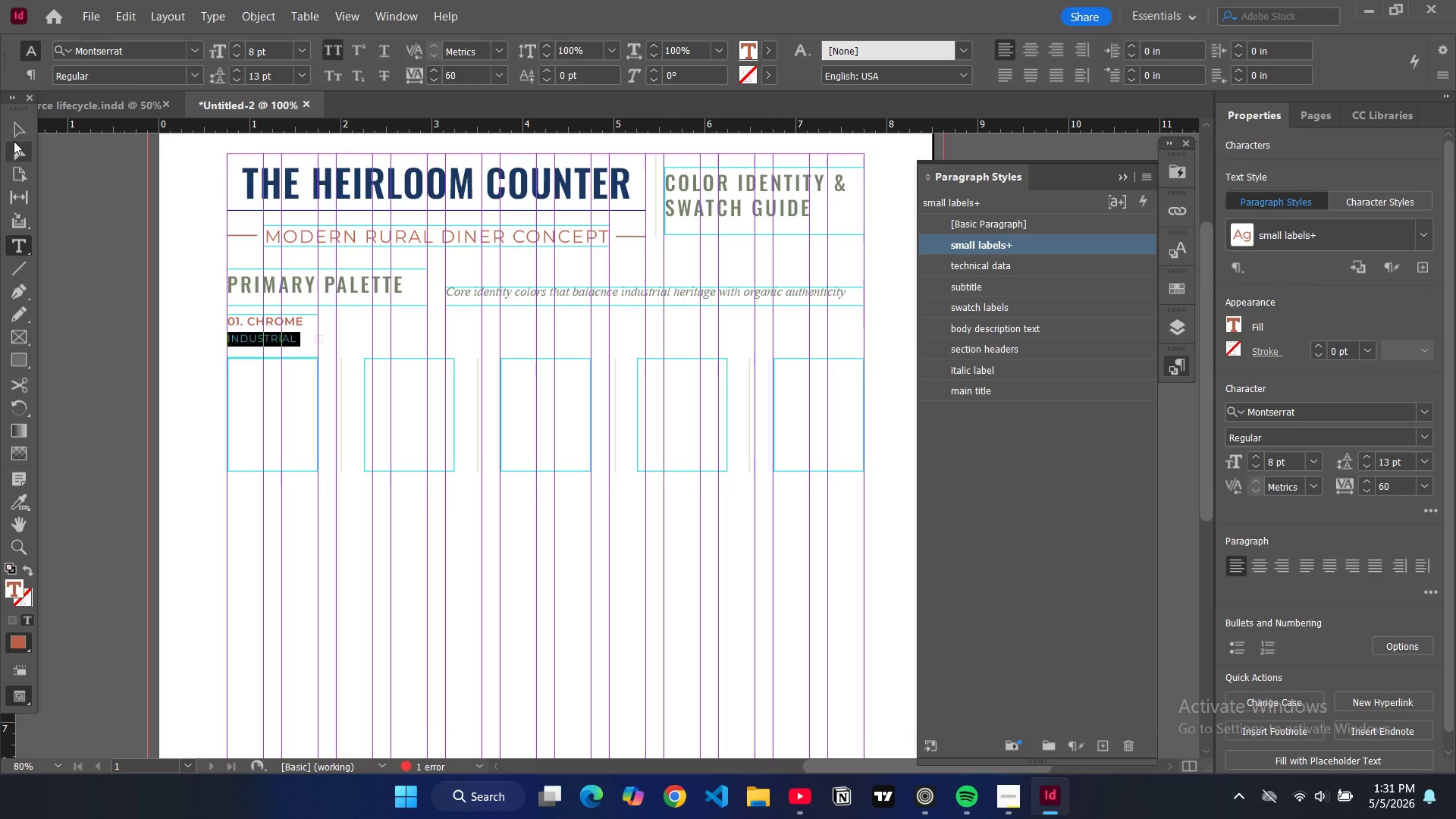 
left_click([15, 135])
 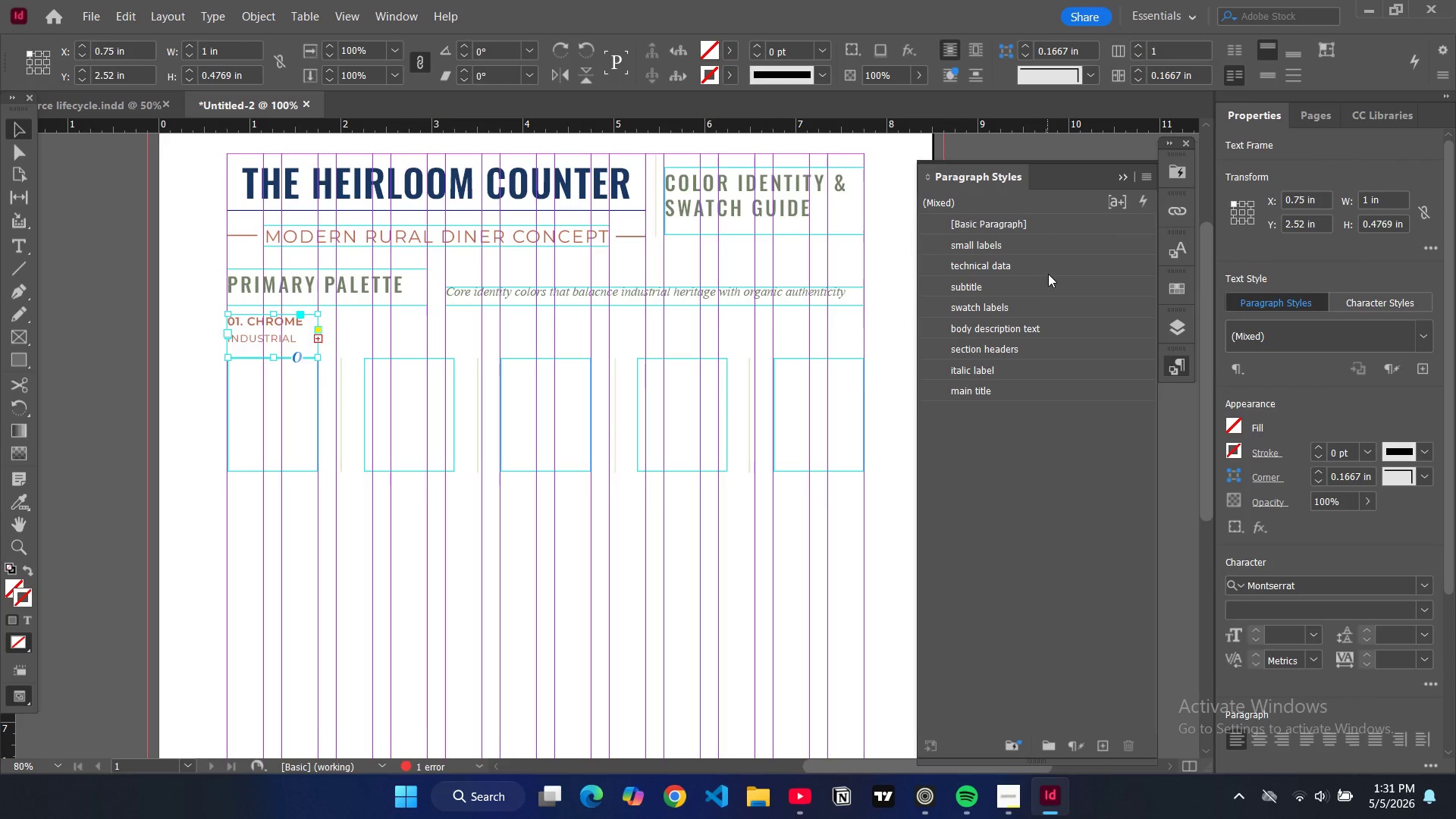 
left_click([1039, 239])
 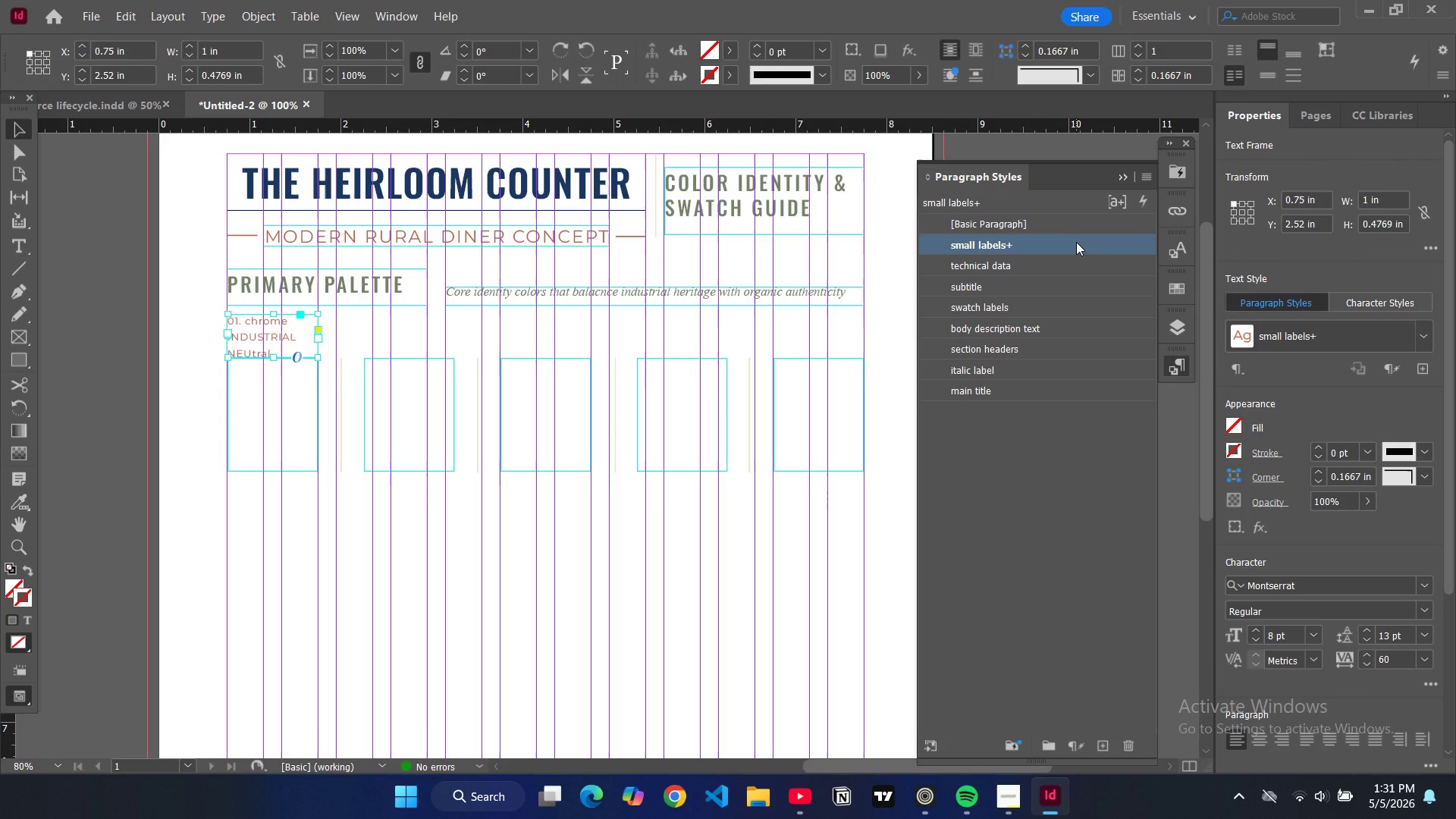 
double_click([1076, 242])
 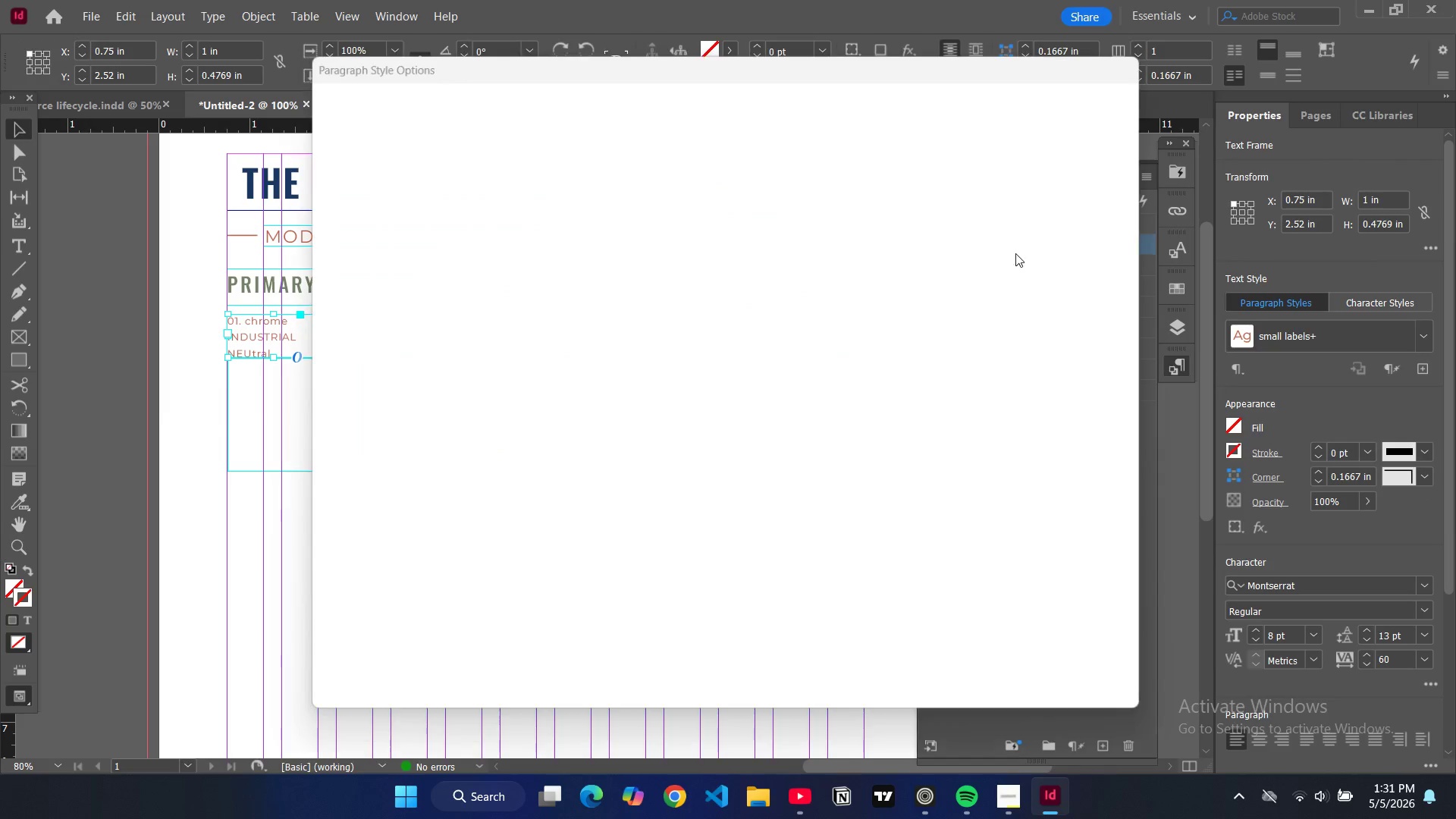 
hold_key(key=ControlLeft, duration=0.45)
 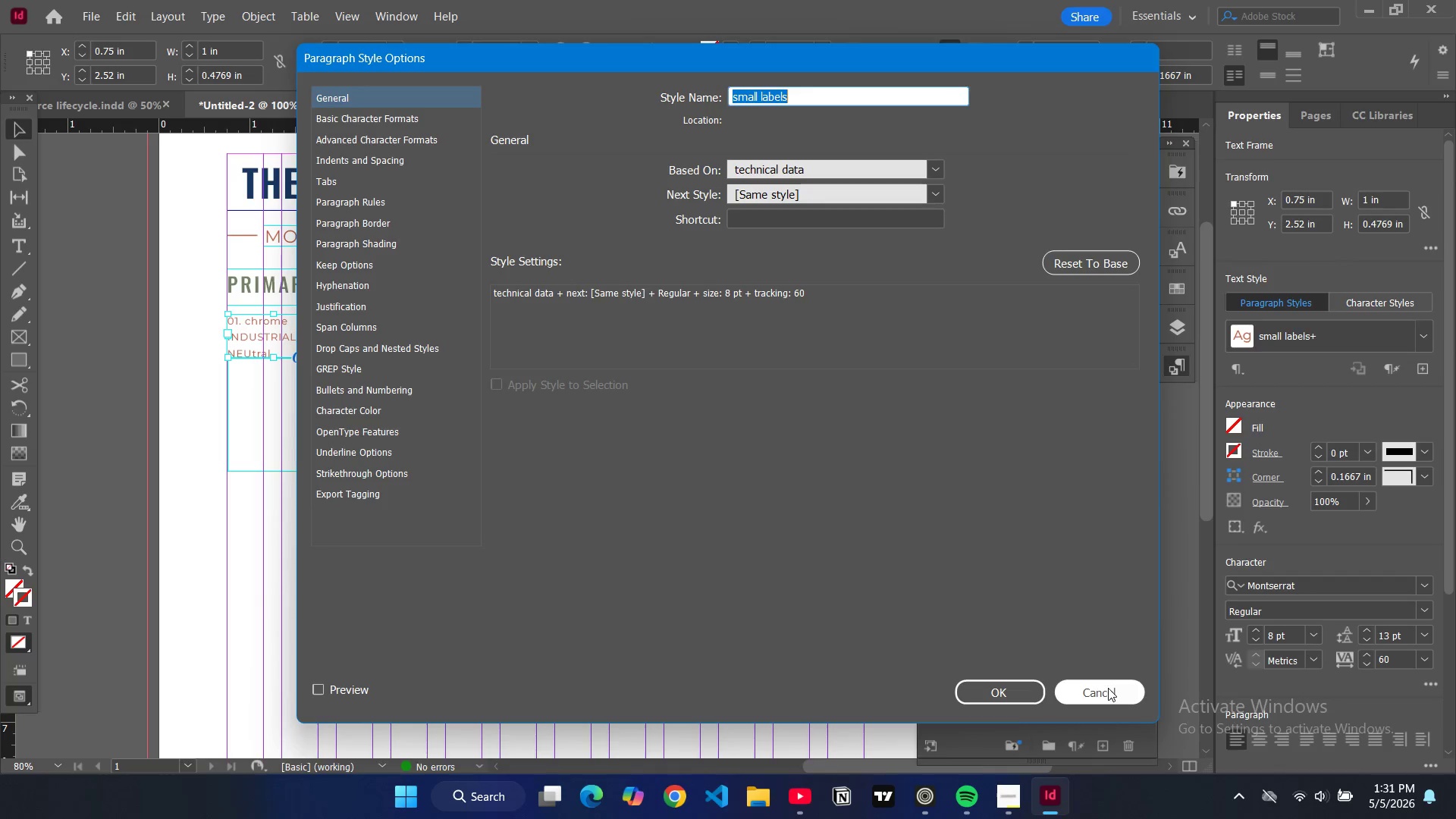 
double_click([1107, 689])
 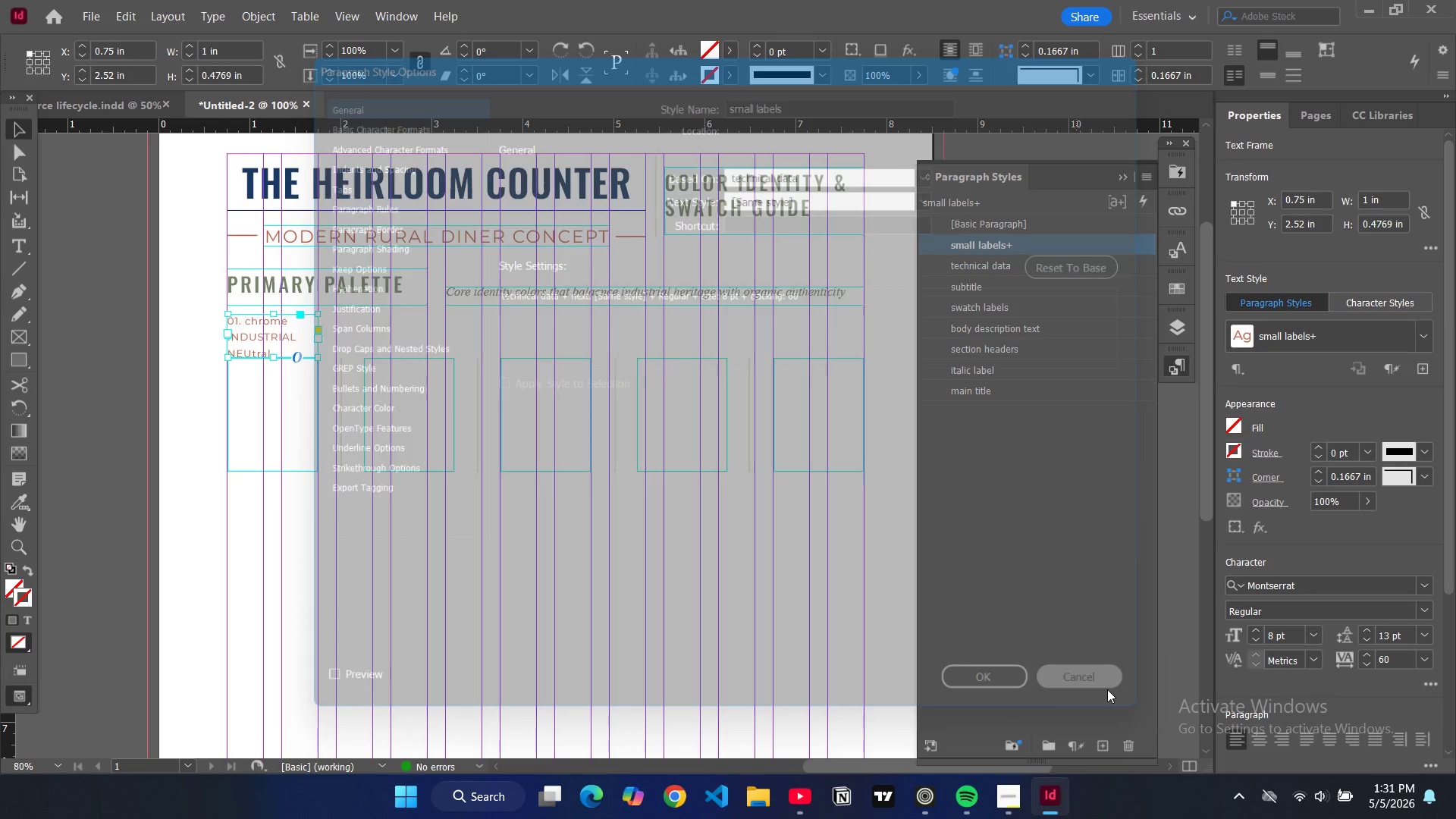 
key(Control+Z)
 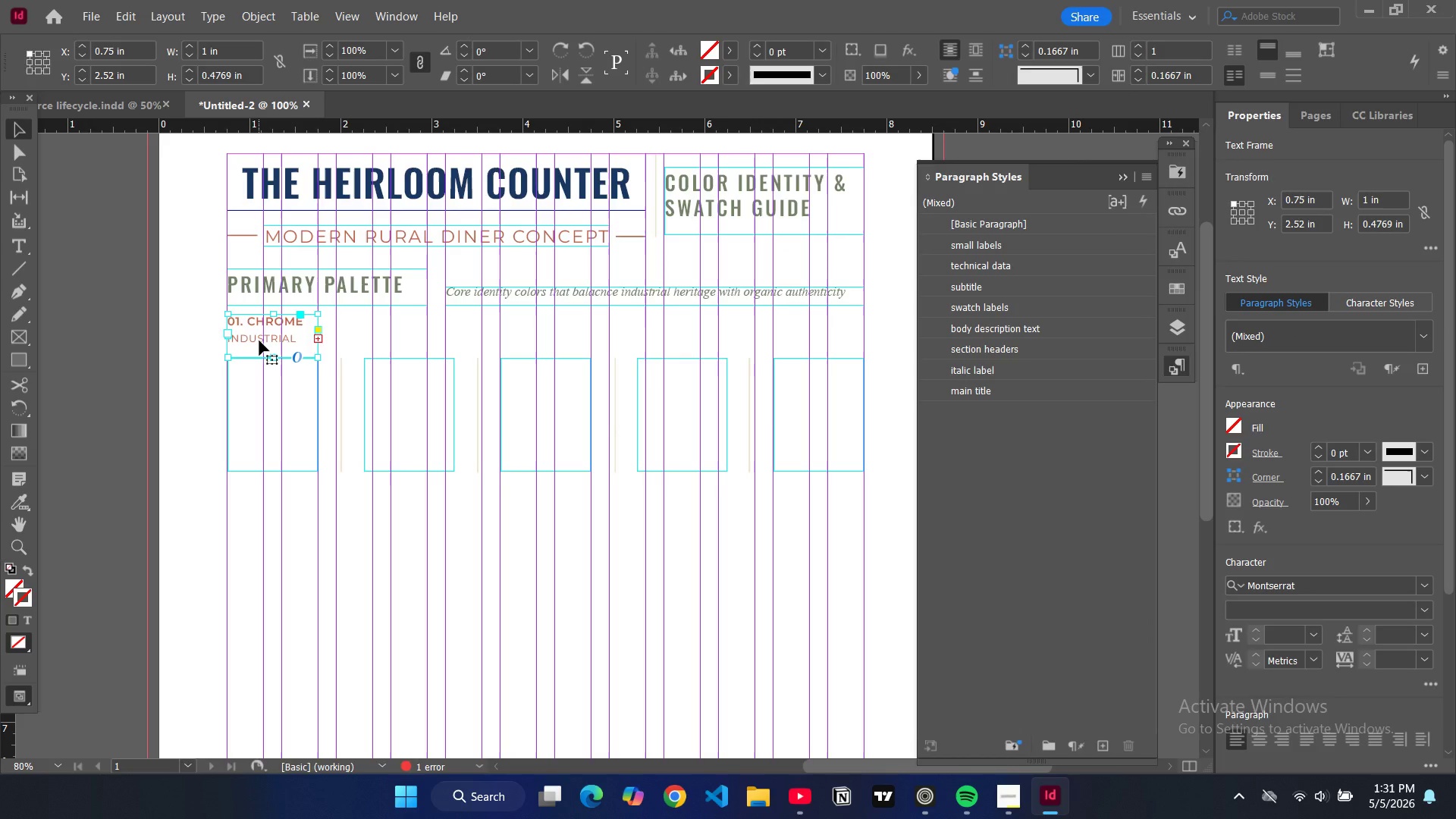 
double_click([259, 340])
 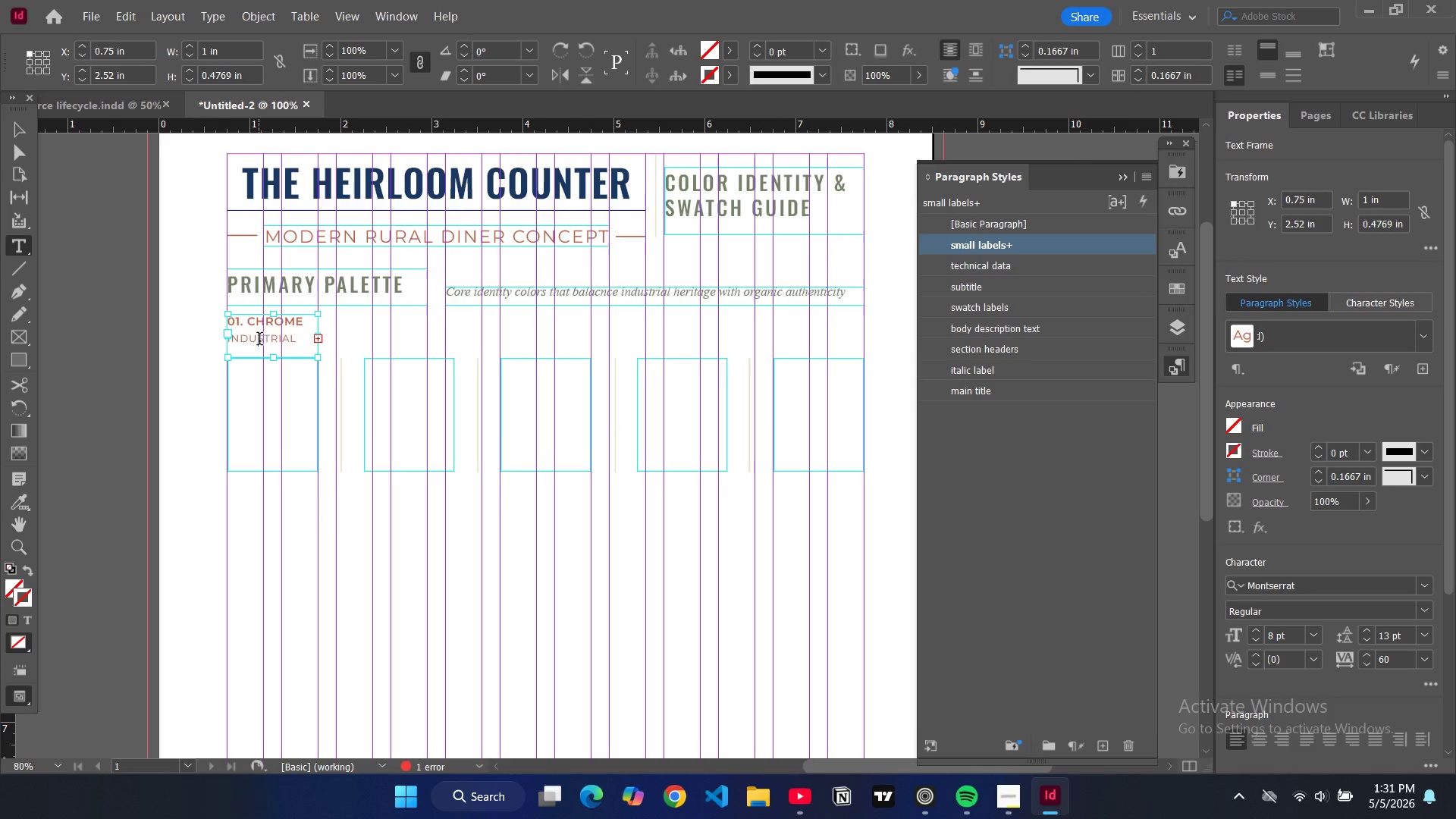 
key(Control+A)
 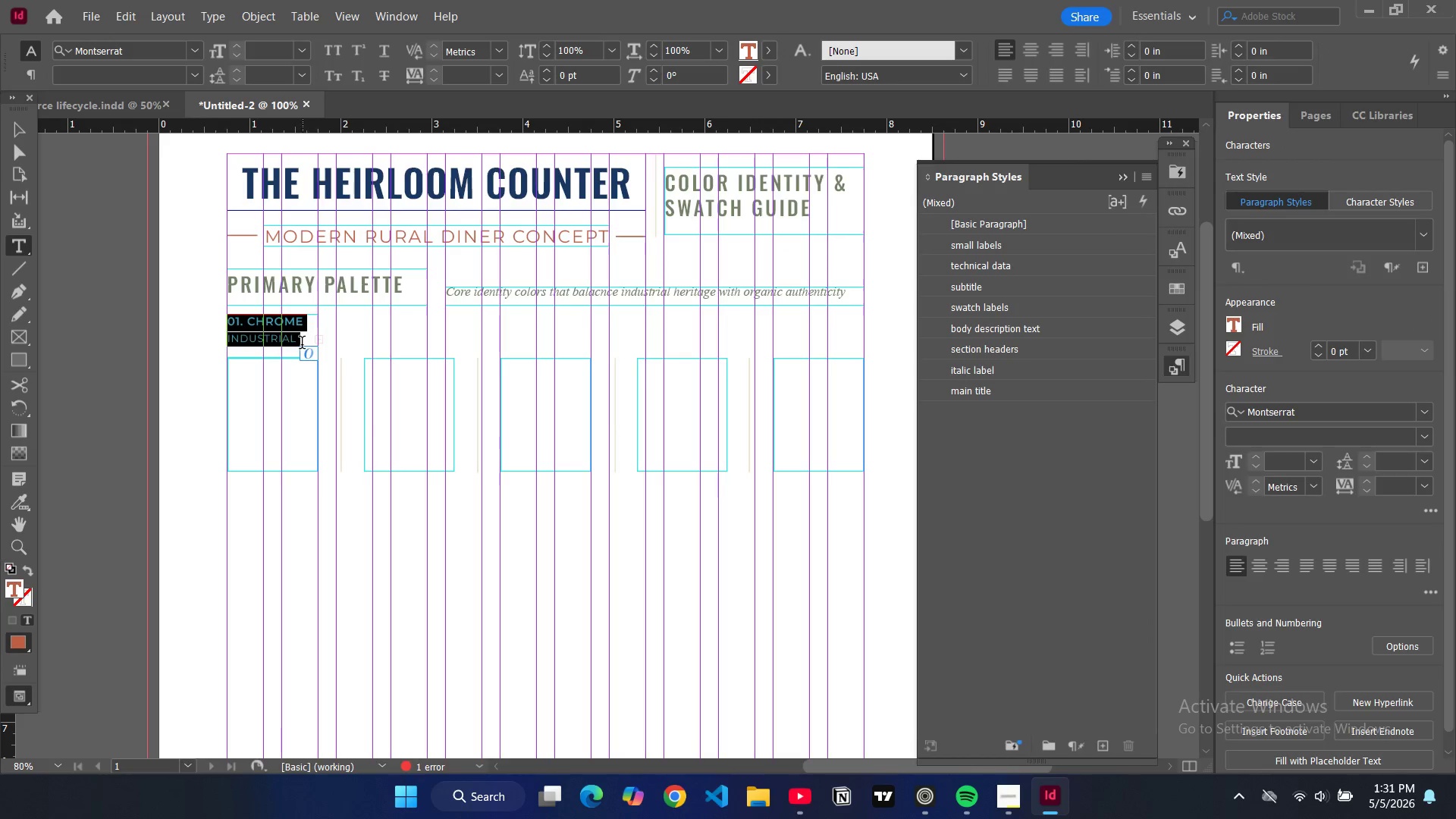 
left_click([302, 344])
 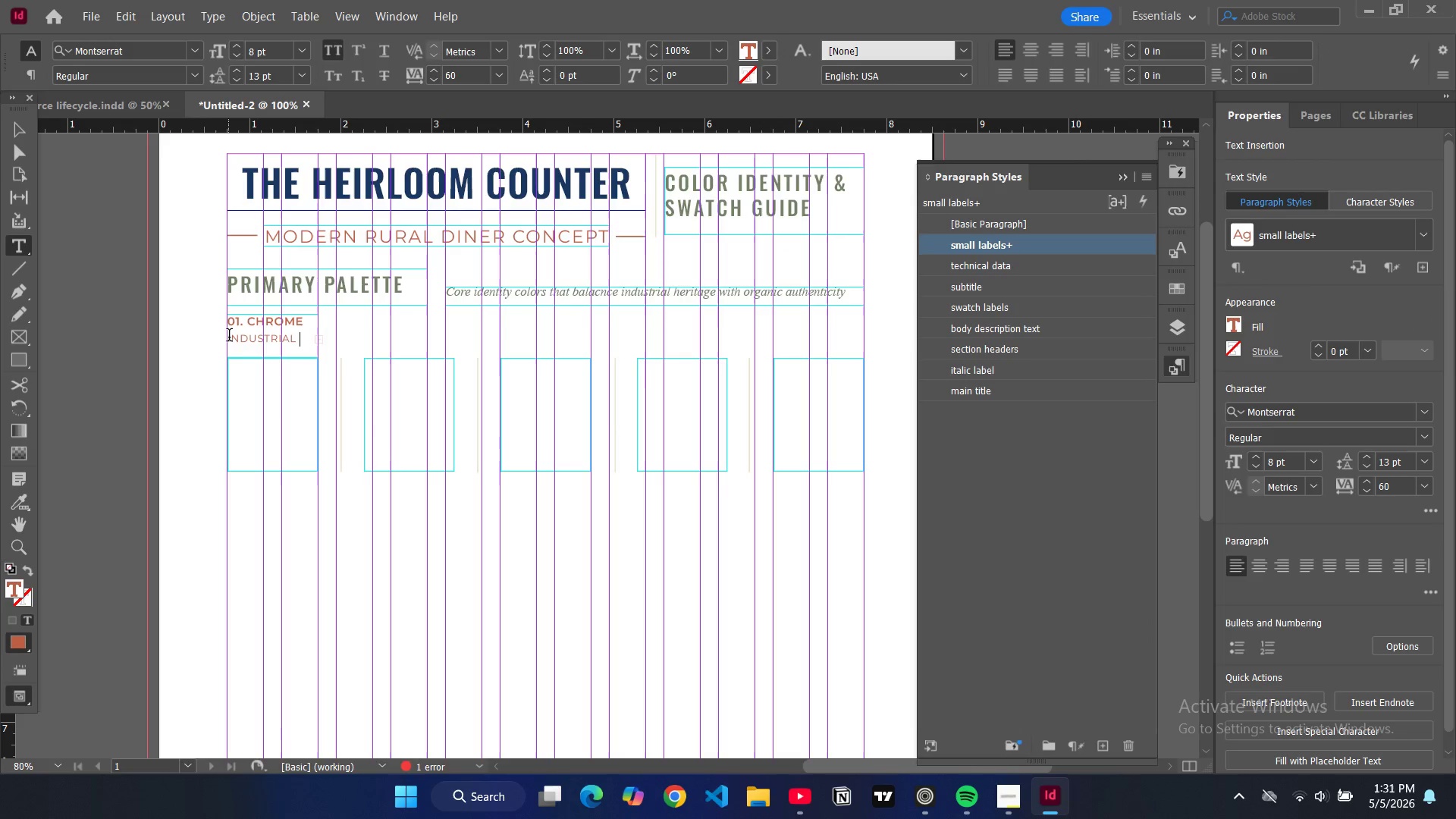 
left_click_drag(start_coordinate=[229, 337], to_coordinate=[318, 369])
 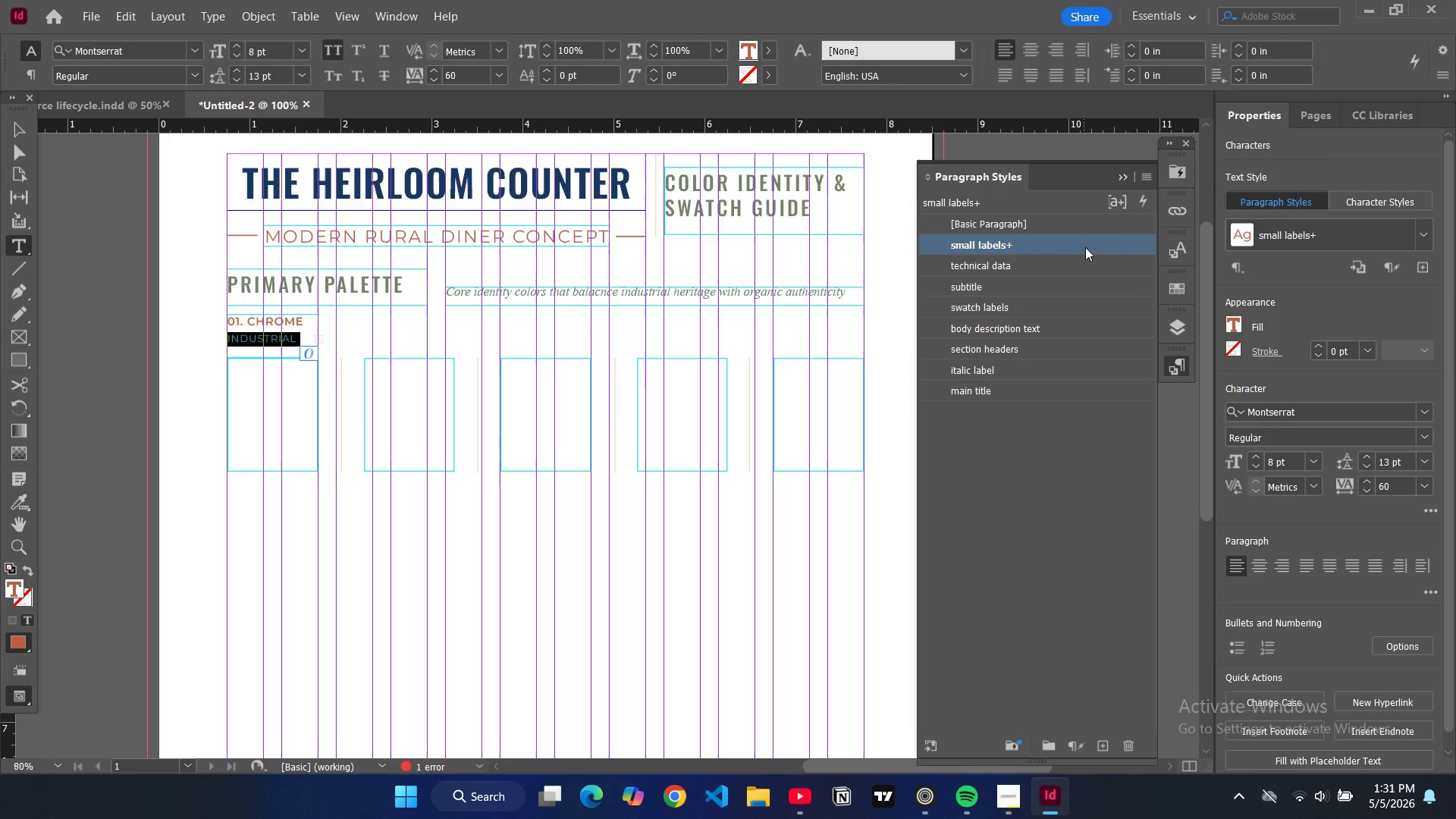 
double_click([1089, 249])
 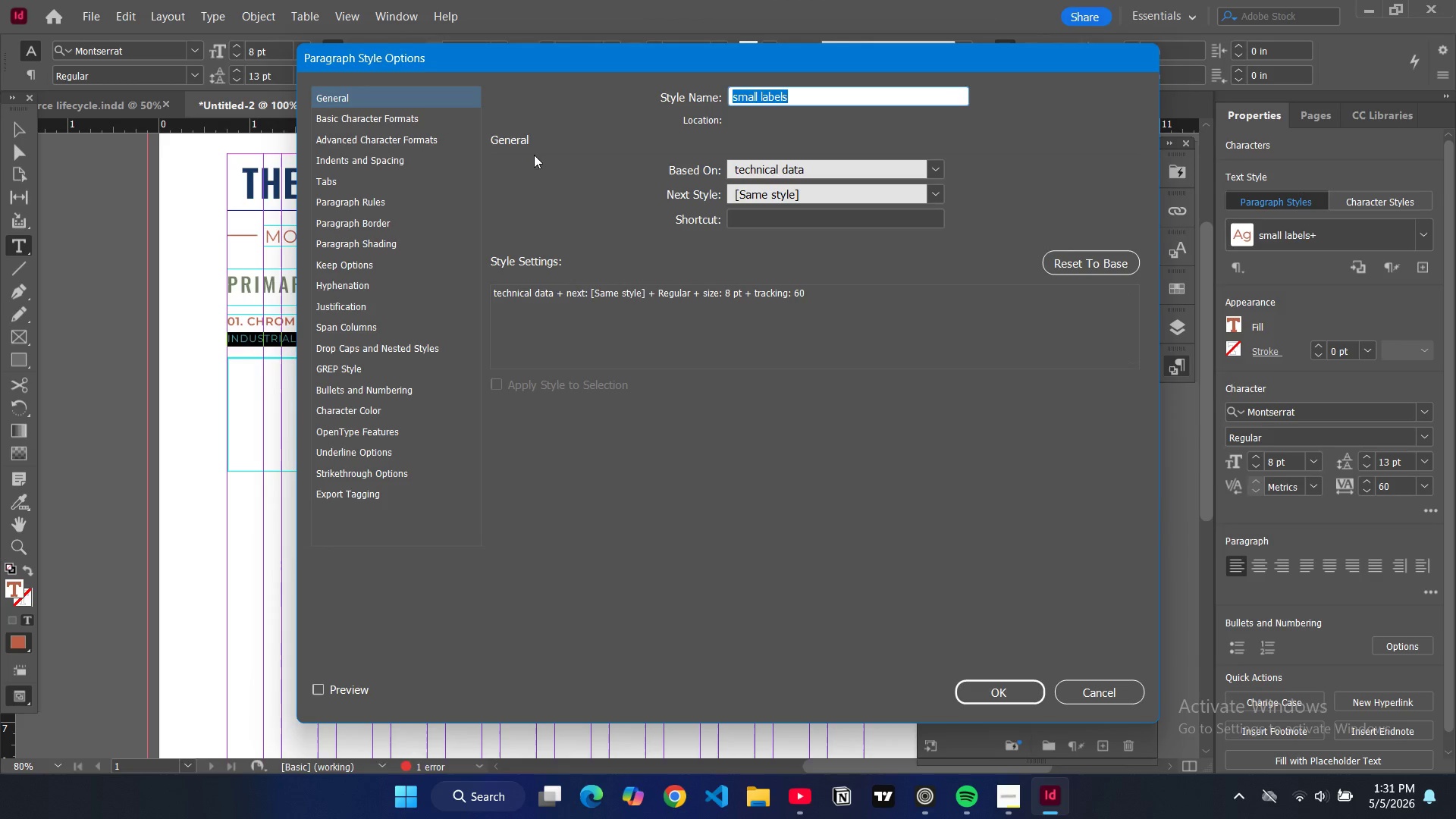 
left_click([430, 118])
 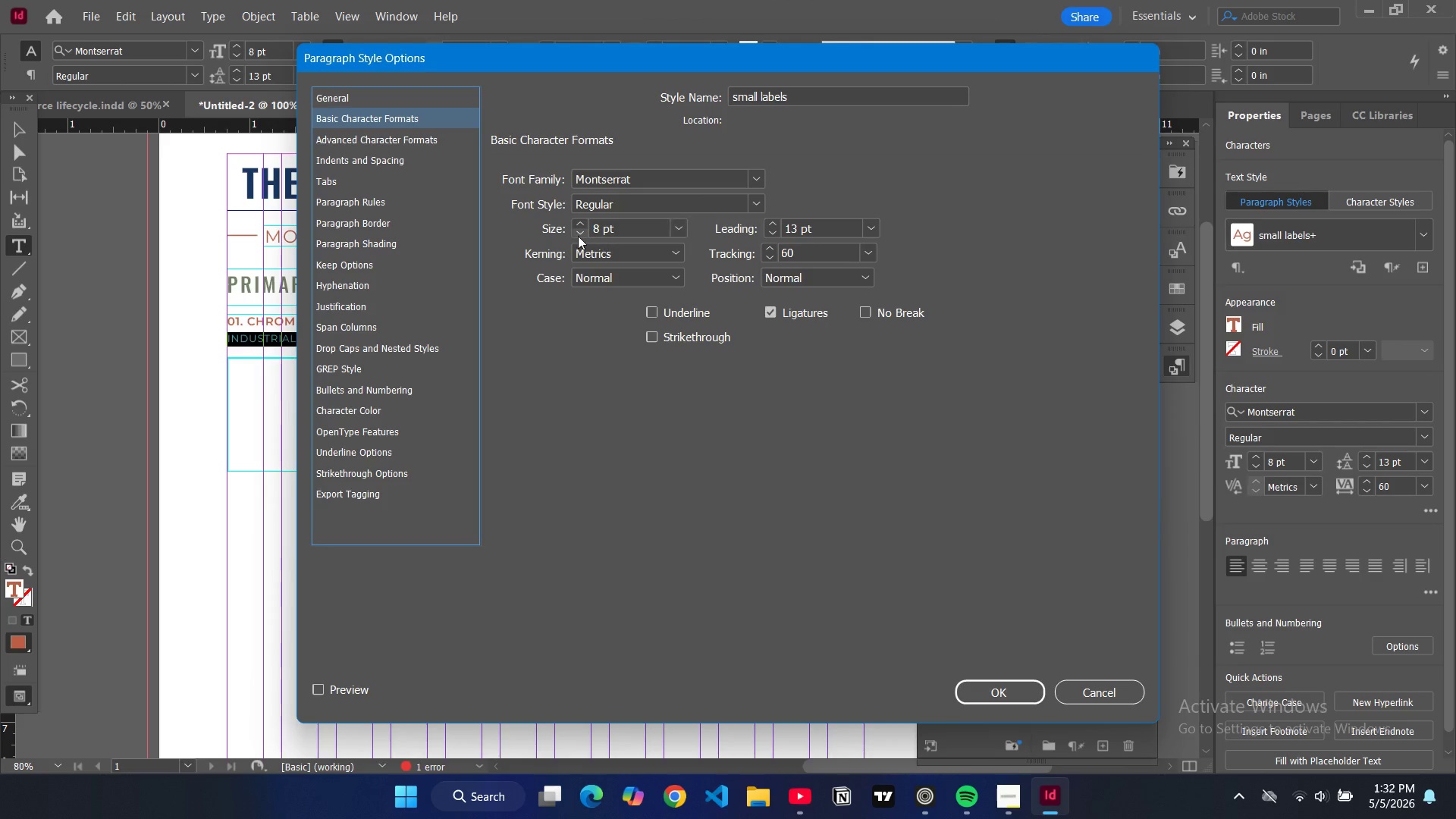 
double_click([577, 235])
 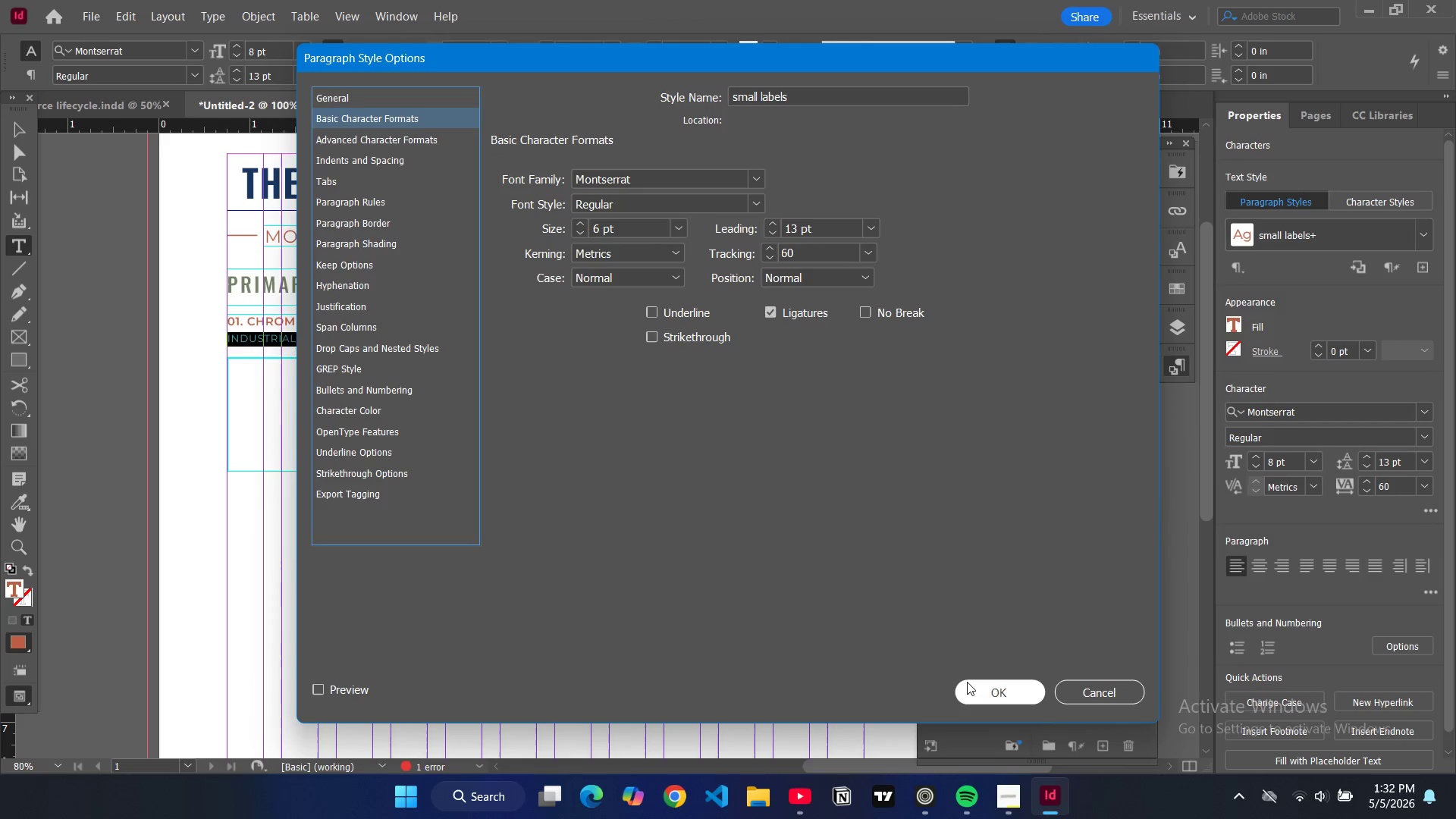 
left_click([968, 682])
 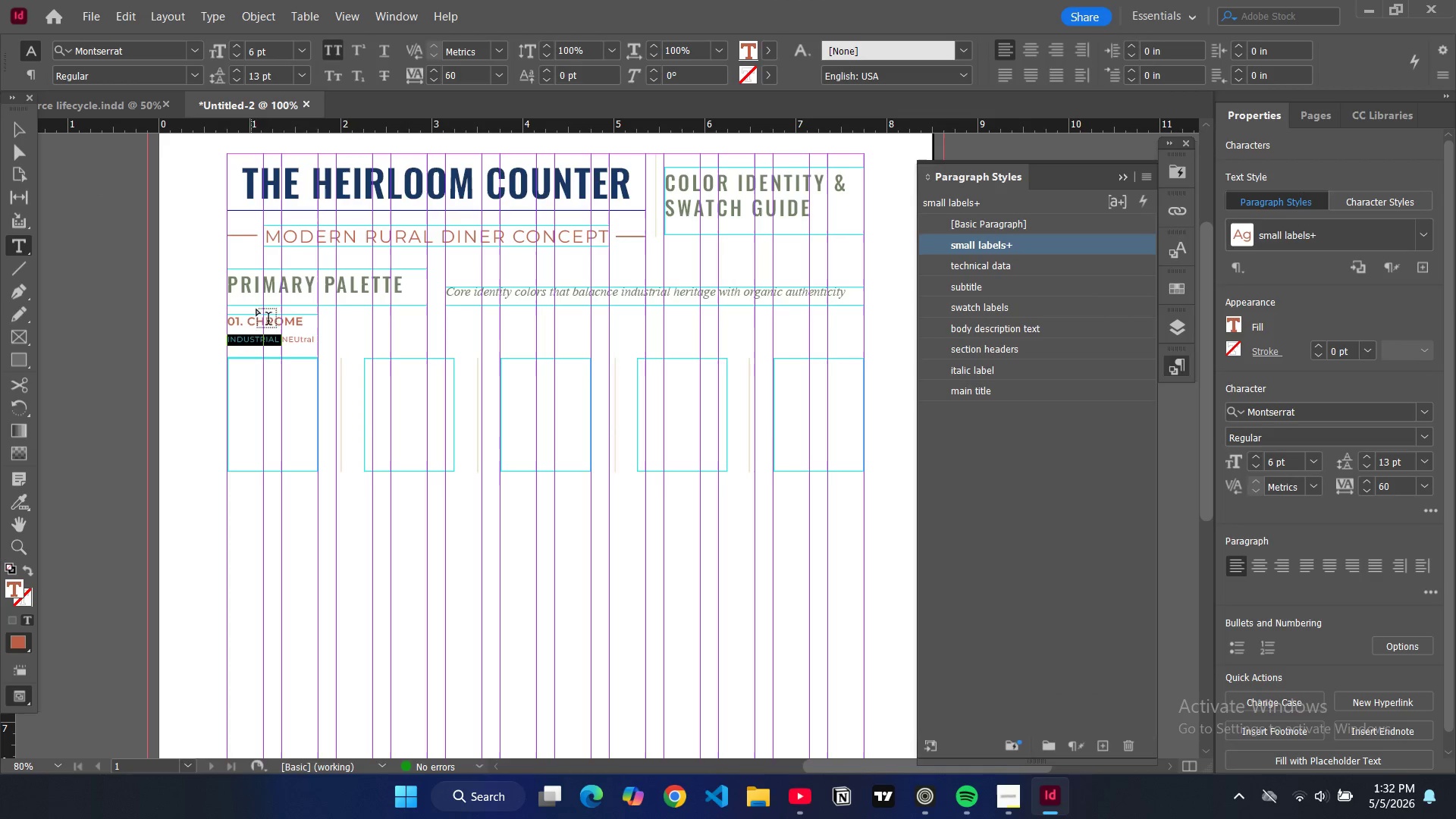 
left_click_drag(start_coordinate=[317, 344], to_coordinate=[220, 323])
 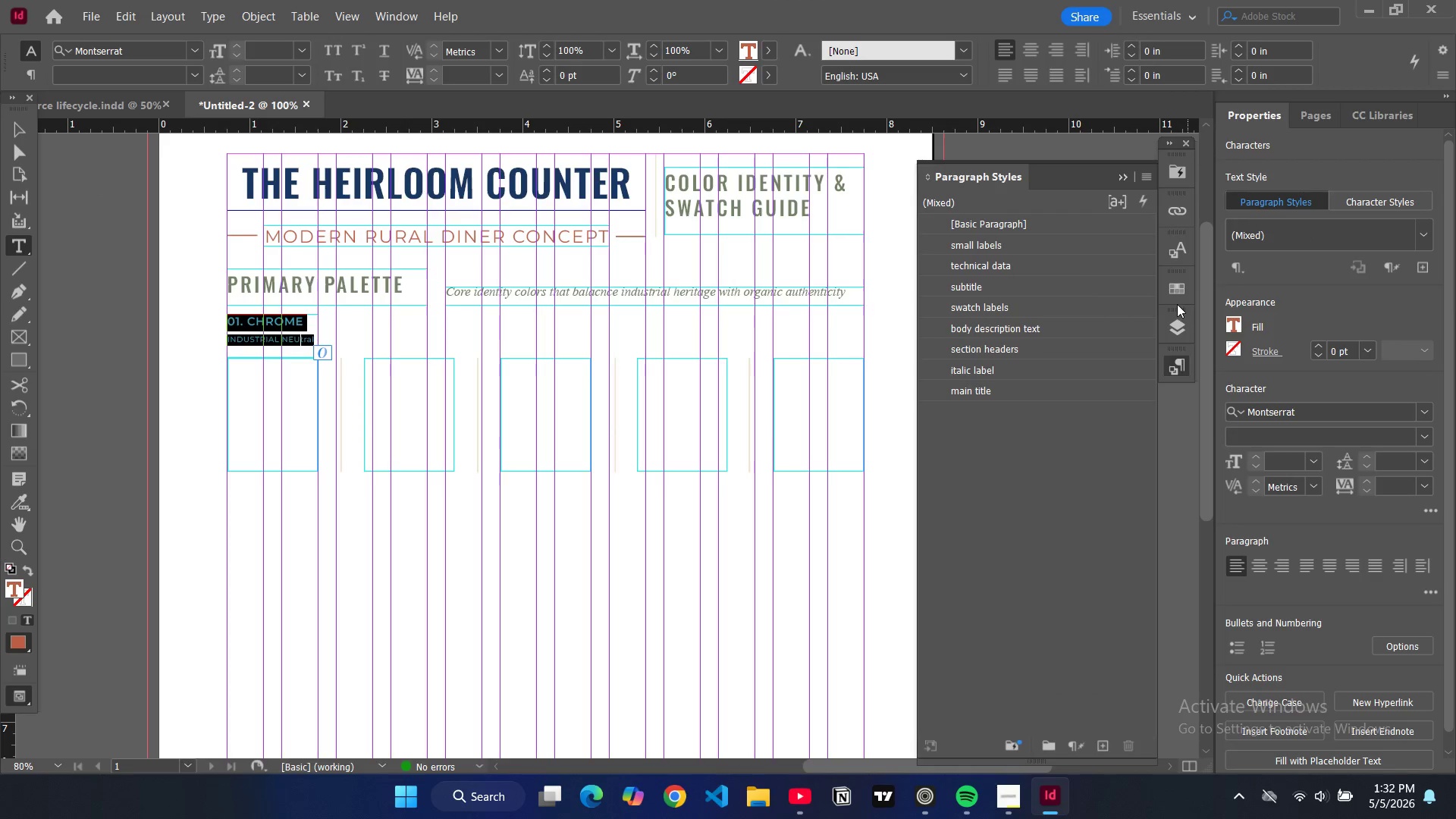 
left_click([1179, 290])
 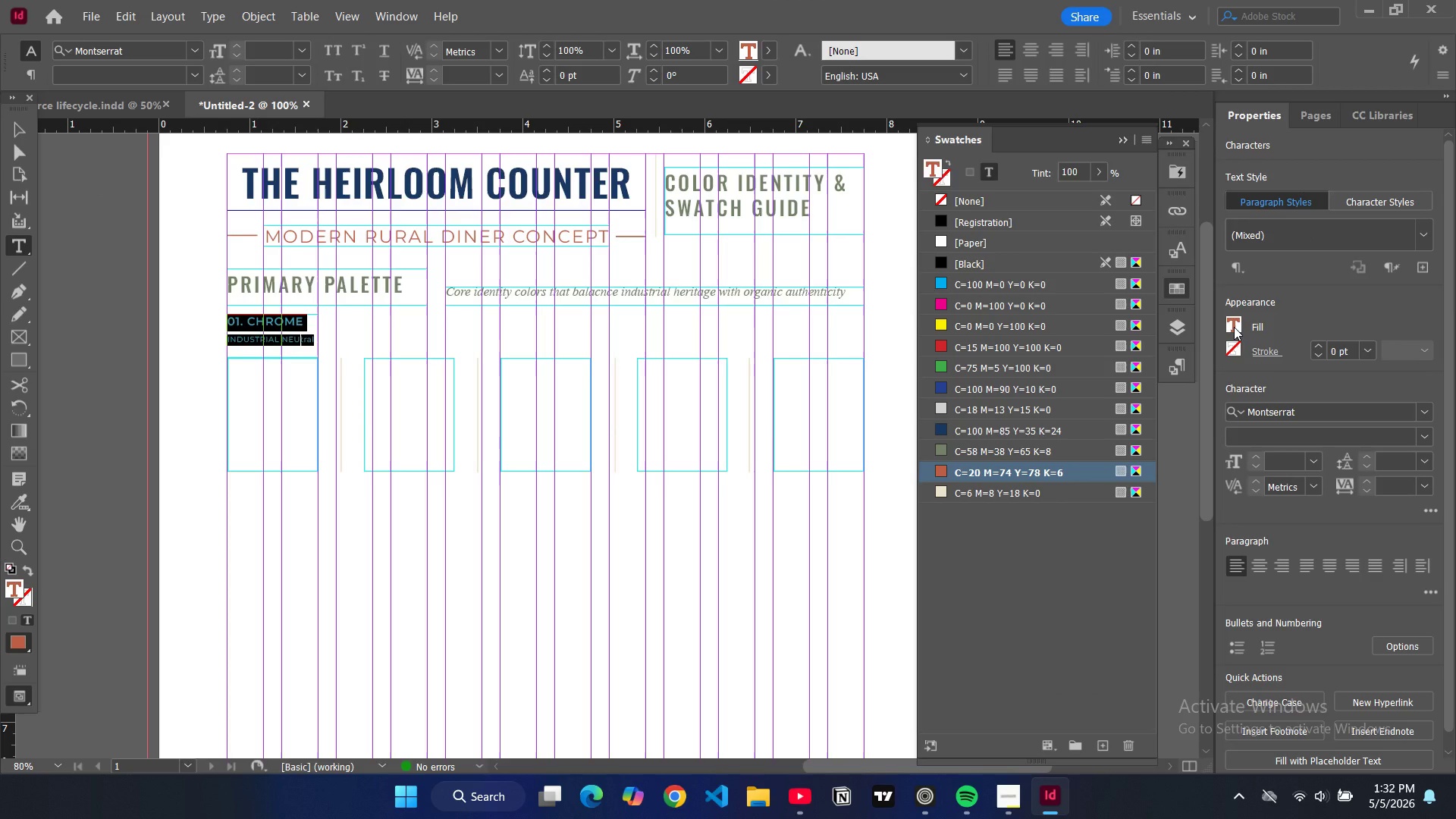 
double_click([1234, 327])
 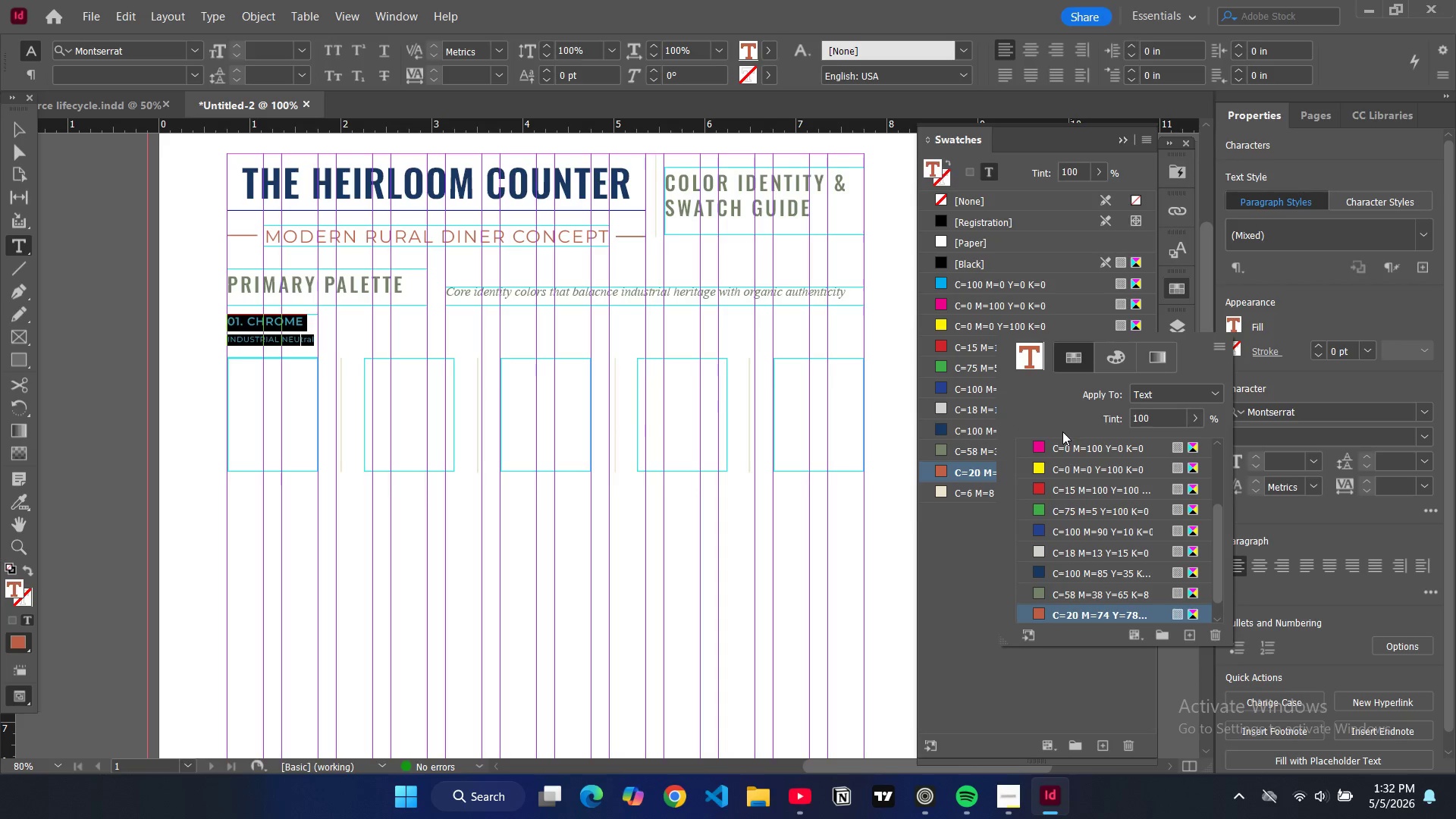 
scroll: coordinate [1057, 541], scroll_direction: down, amount: 7.0
 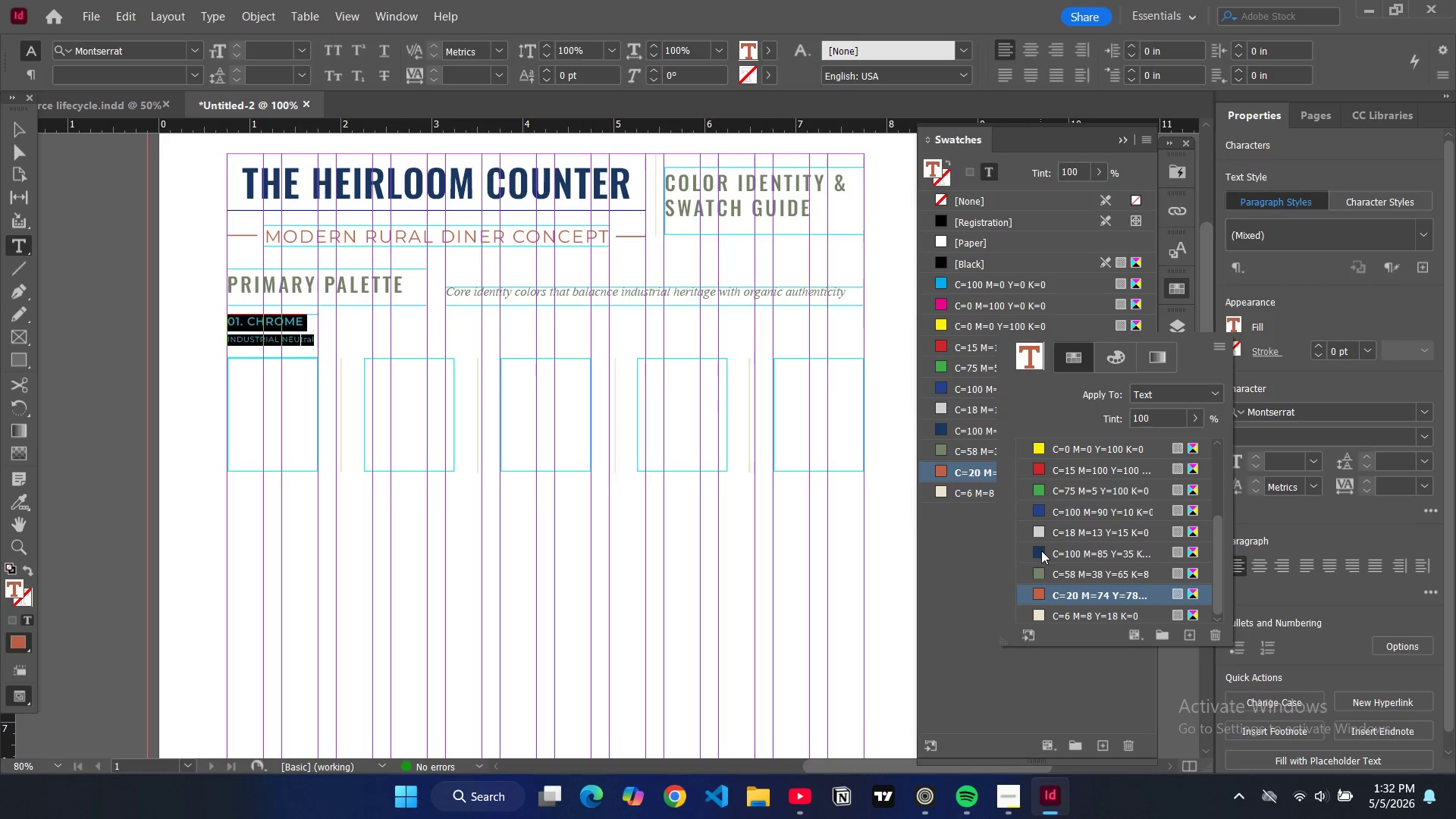 
left_click([1041, 551])
 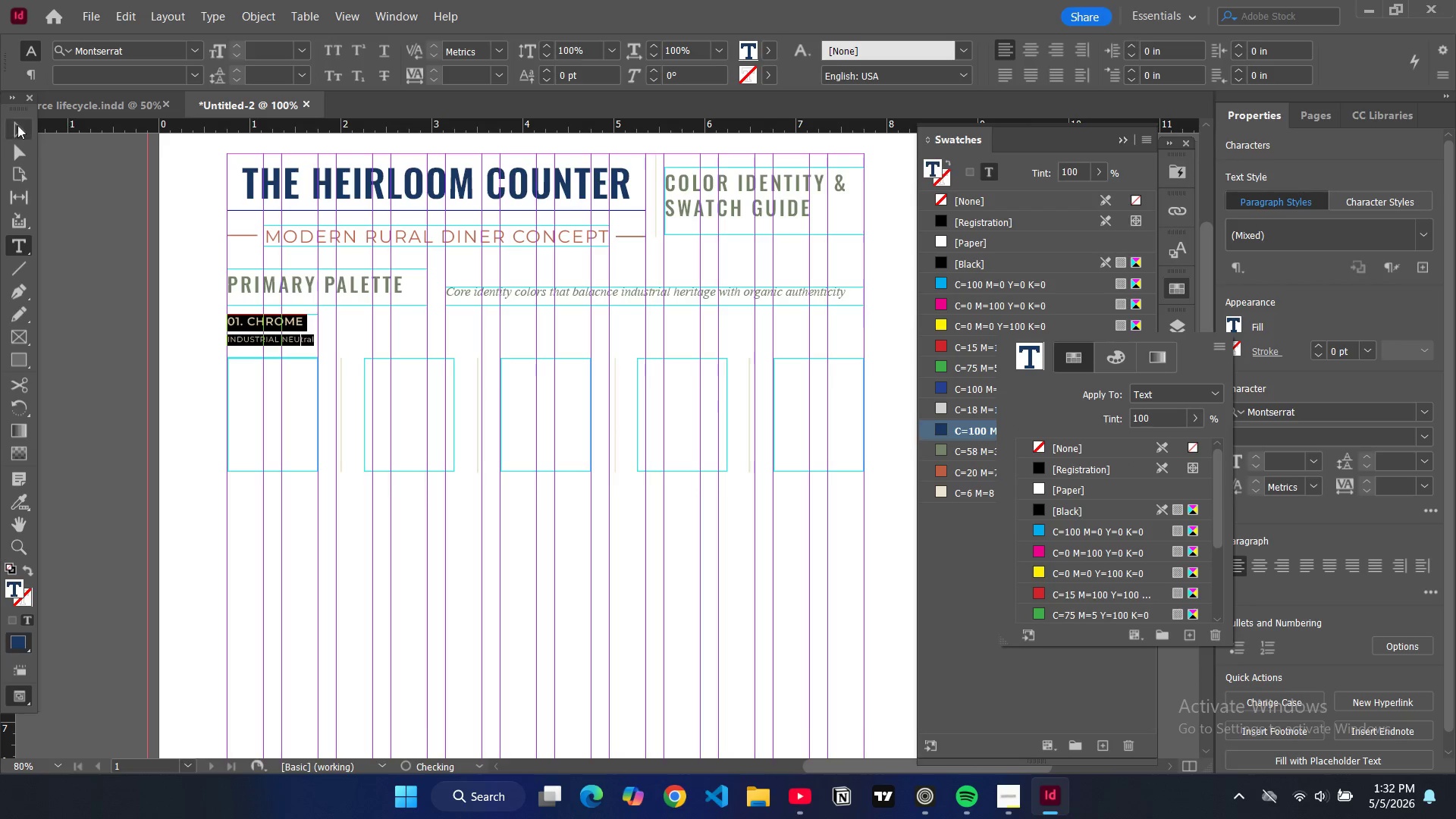 
left_click([12, 123])
 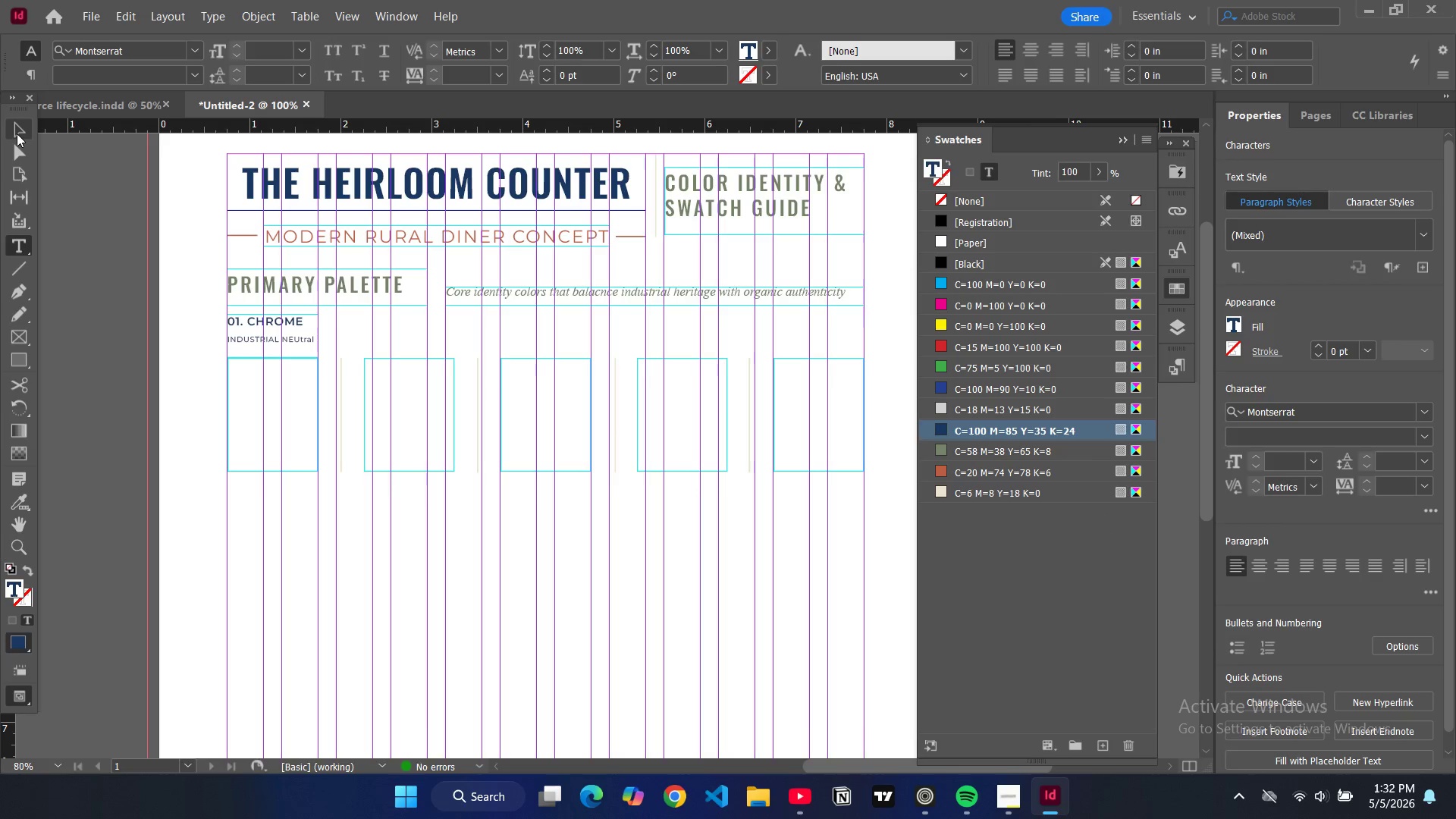 
double_click([80, 209])
 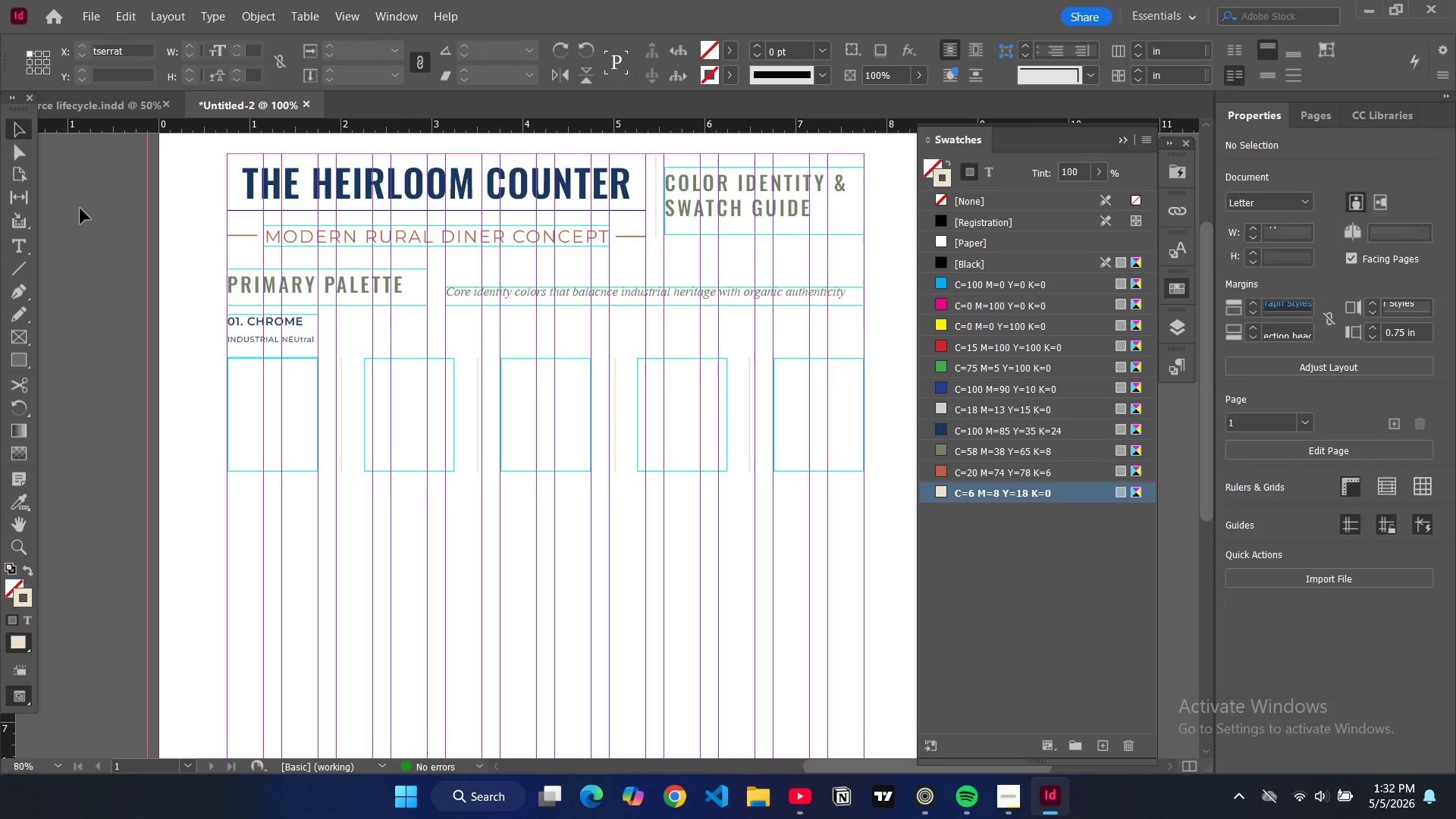 
key(W)
 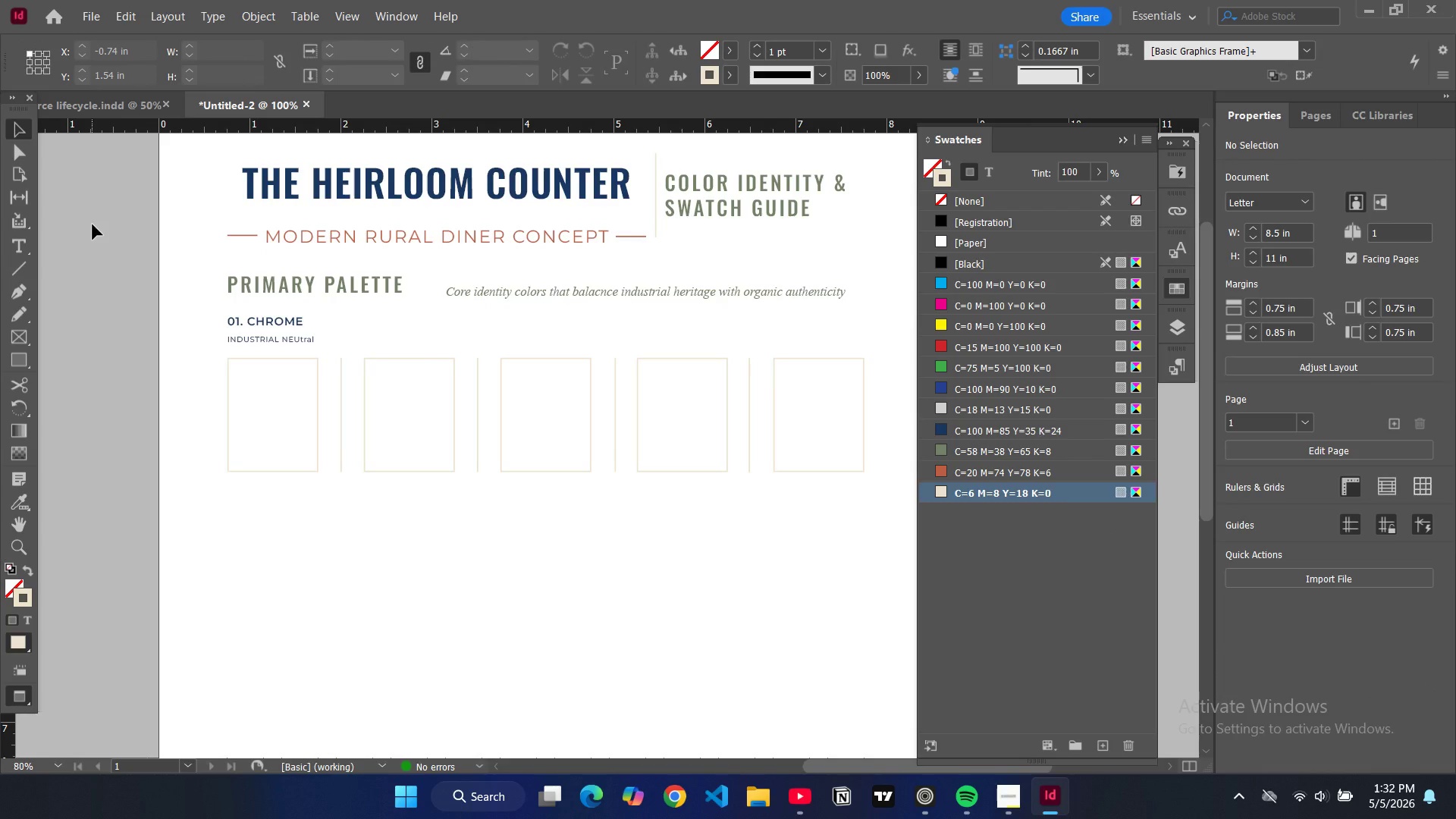 
key(W)
 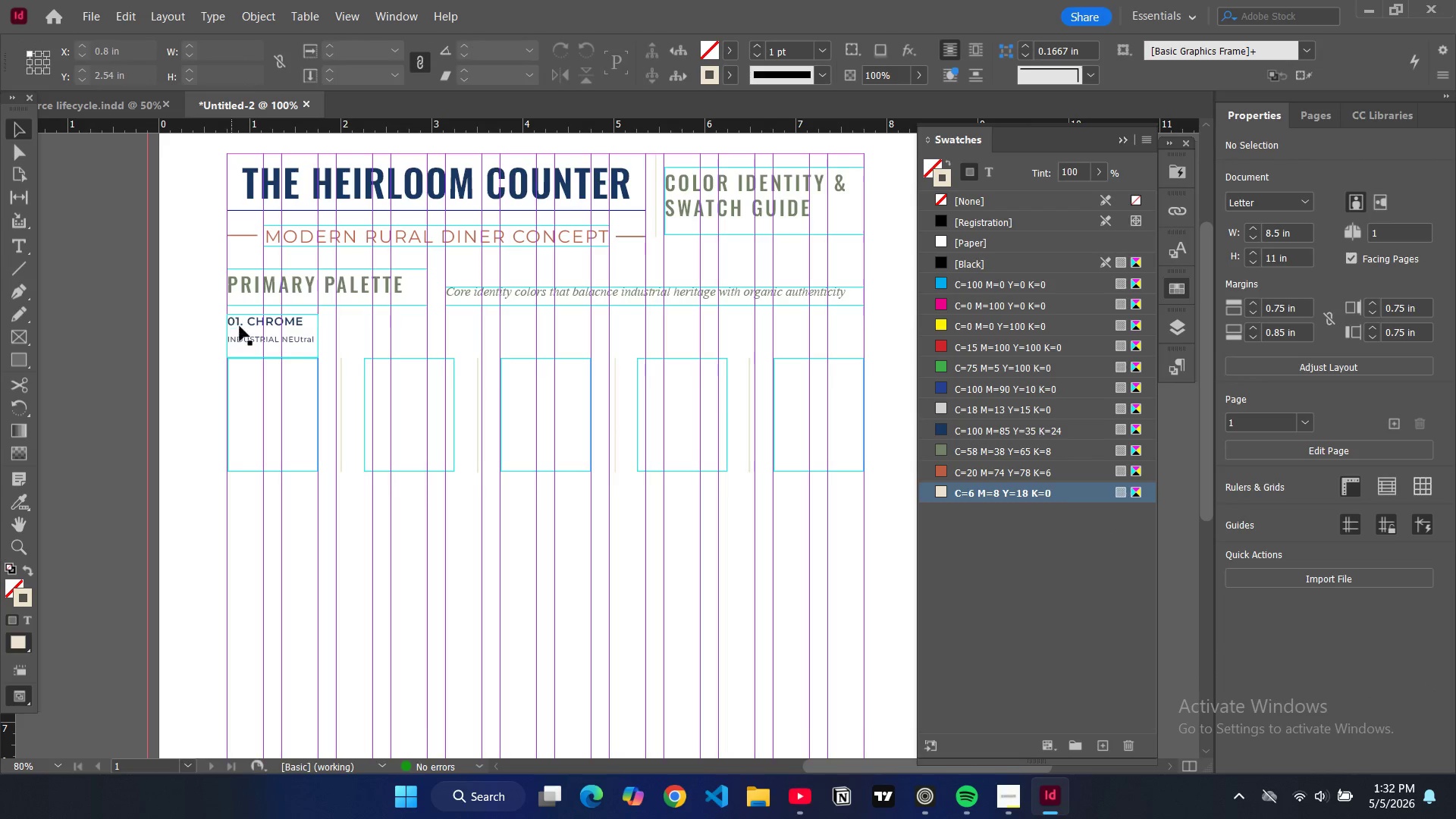 
left_click([240, 327])
 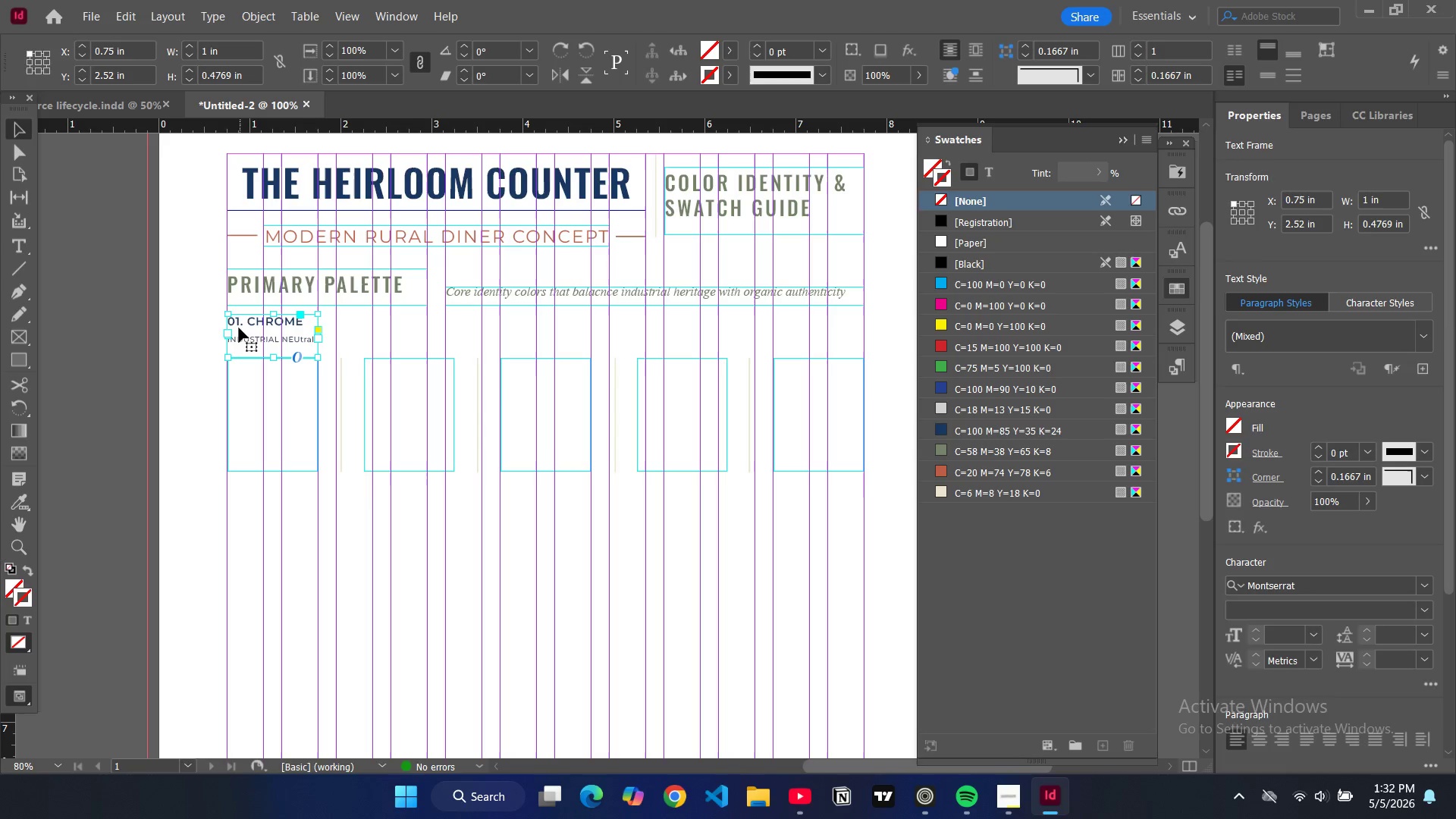 
key(Control+C)
 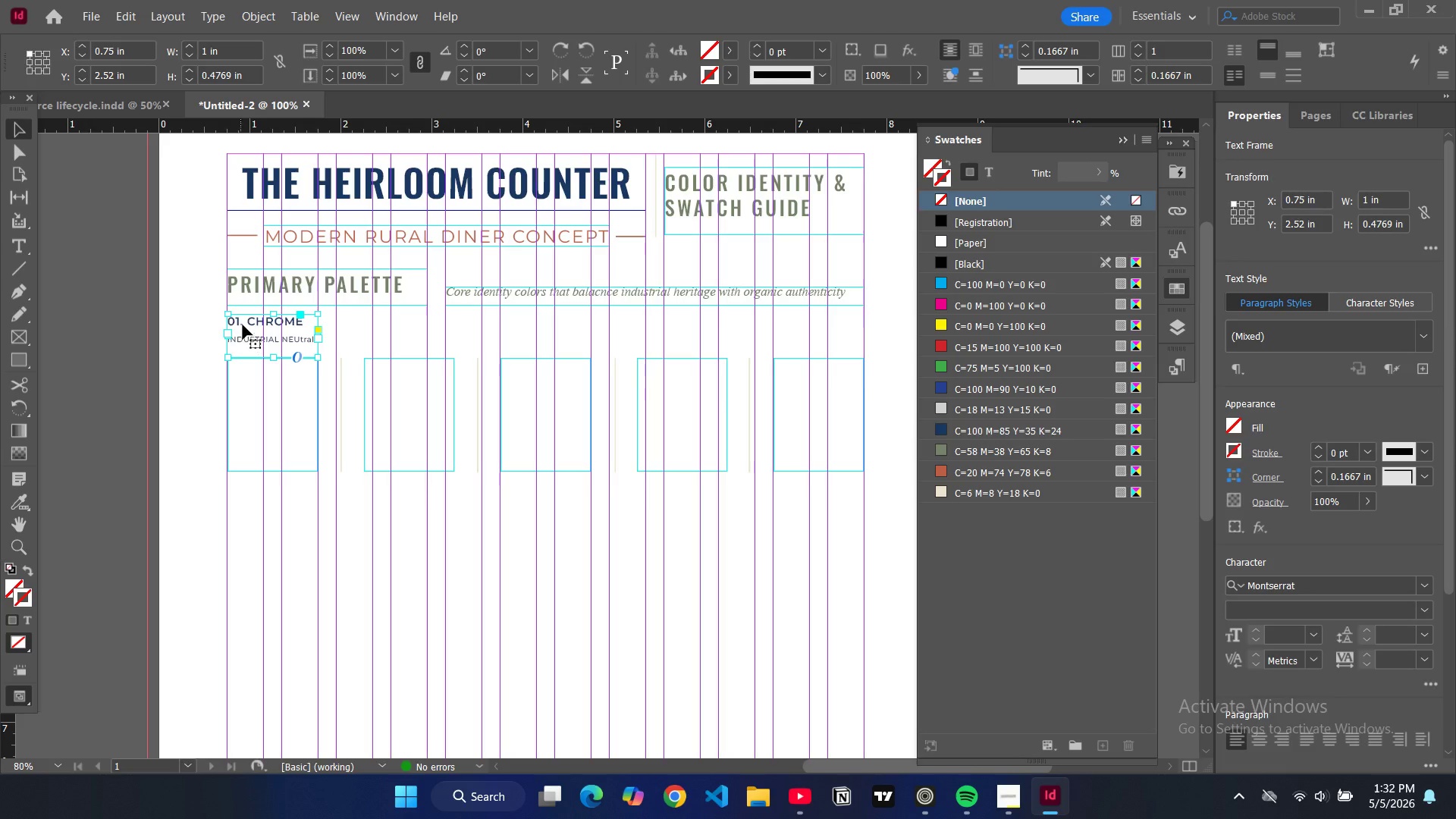 
key(Control+V)
 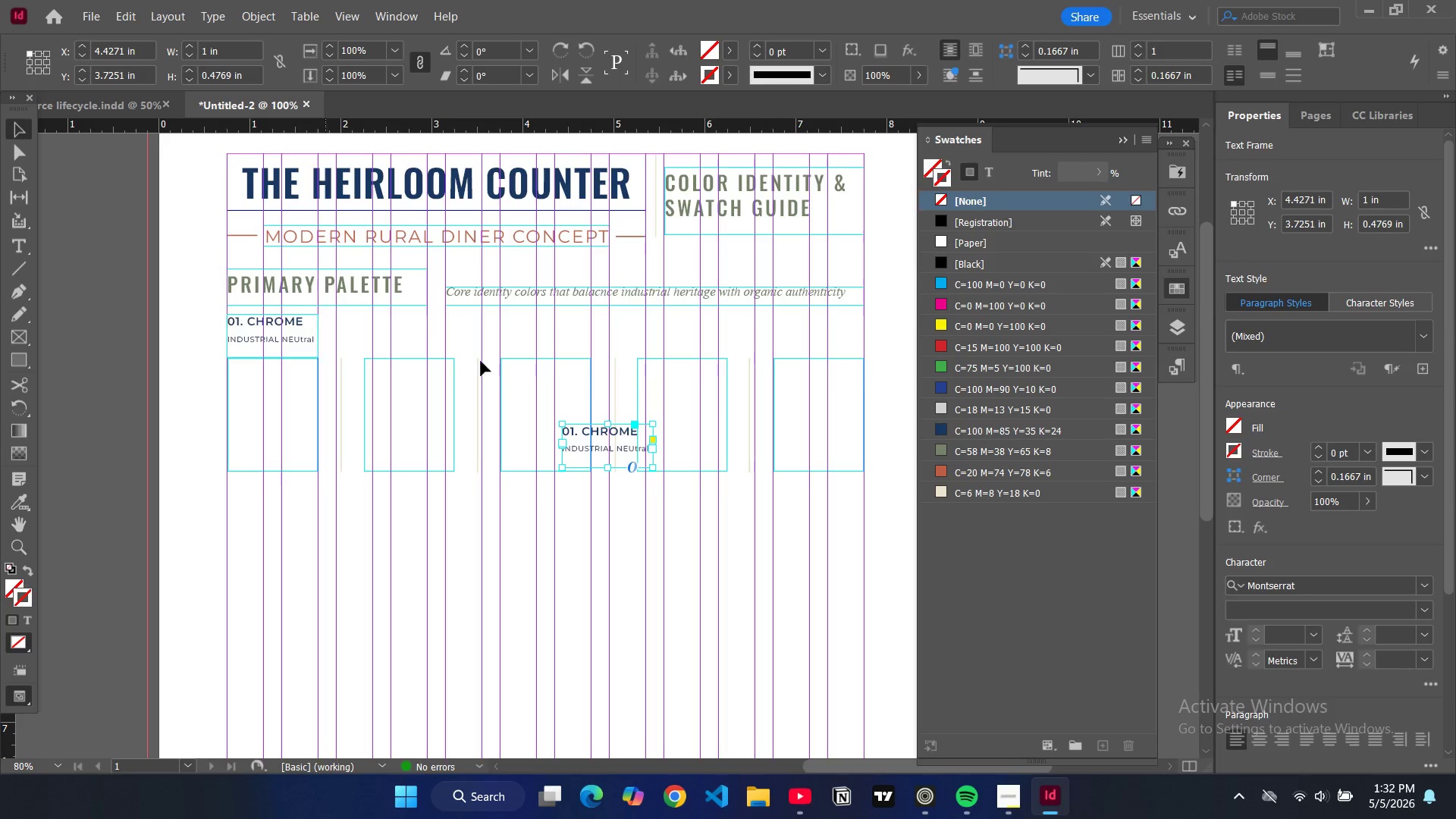 
left_click_drag(start_coordinate=[588, 444], to_coordinate=[394, 338])
 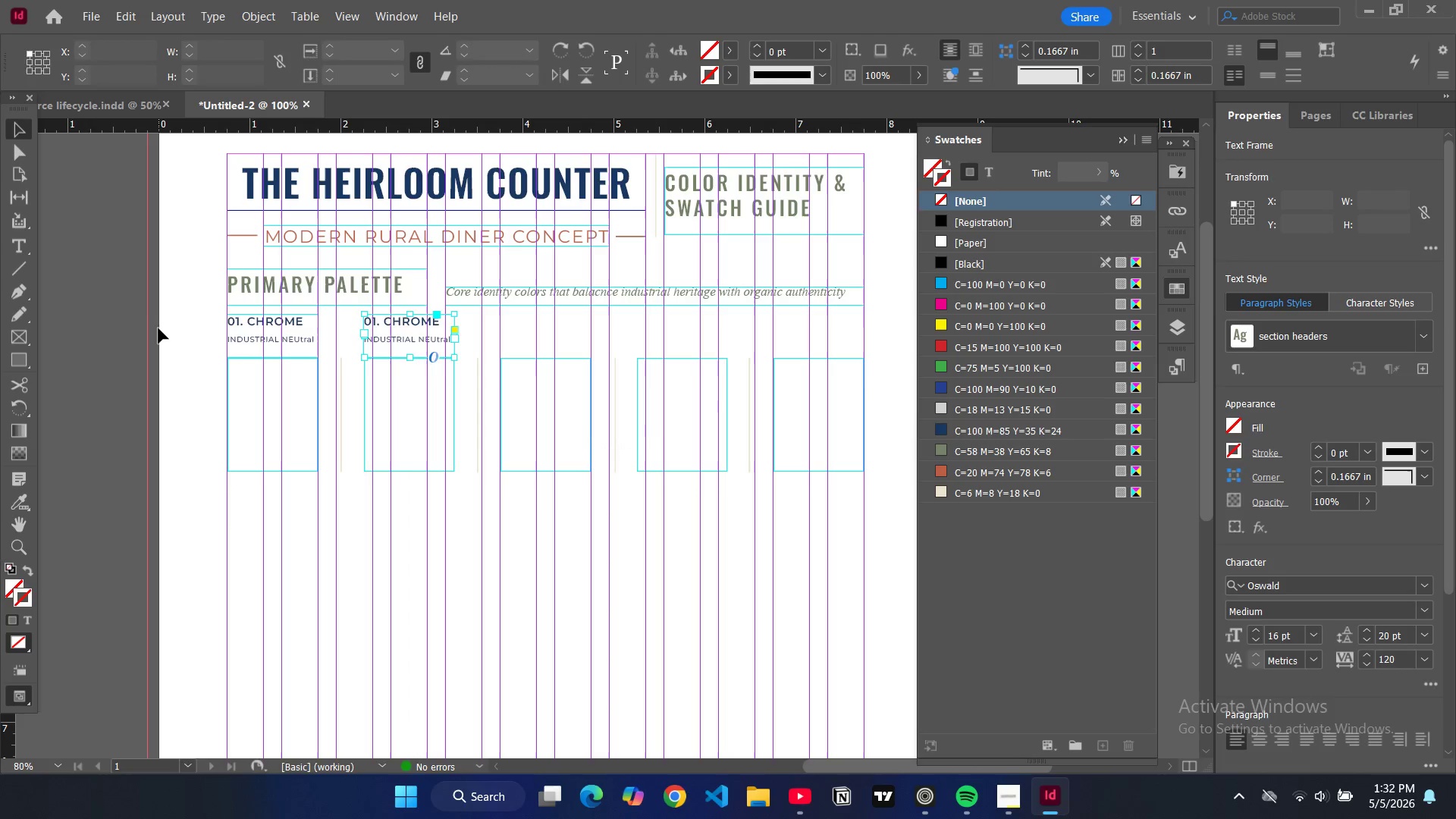 
key(W)
 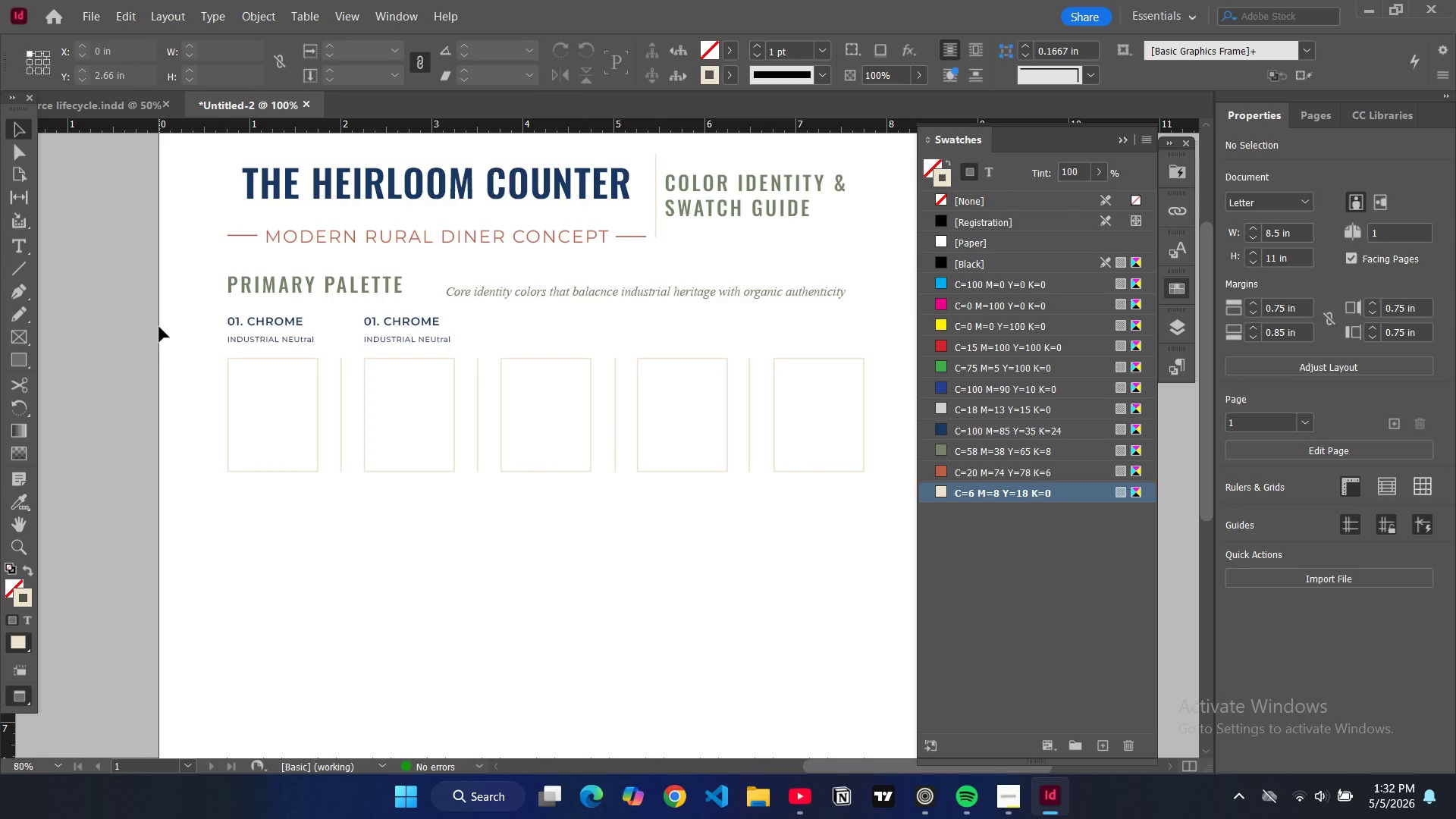 
key(W)
 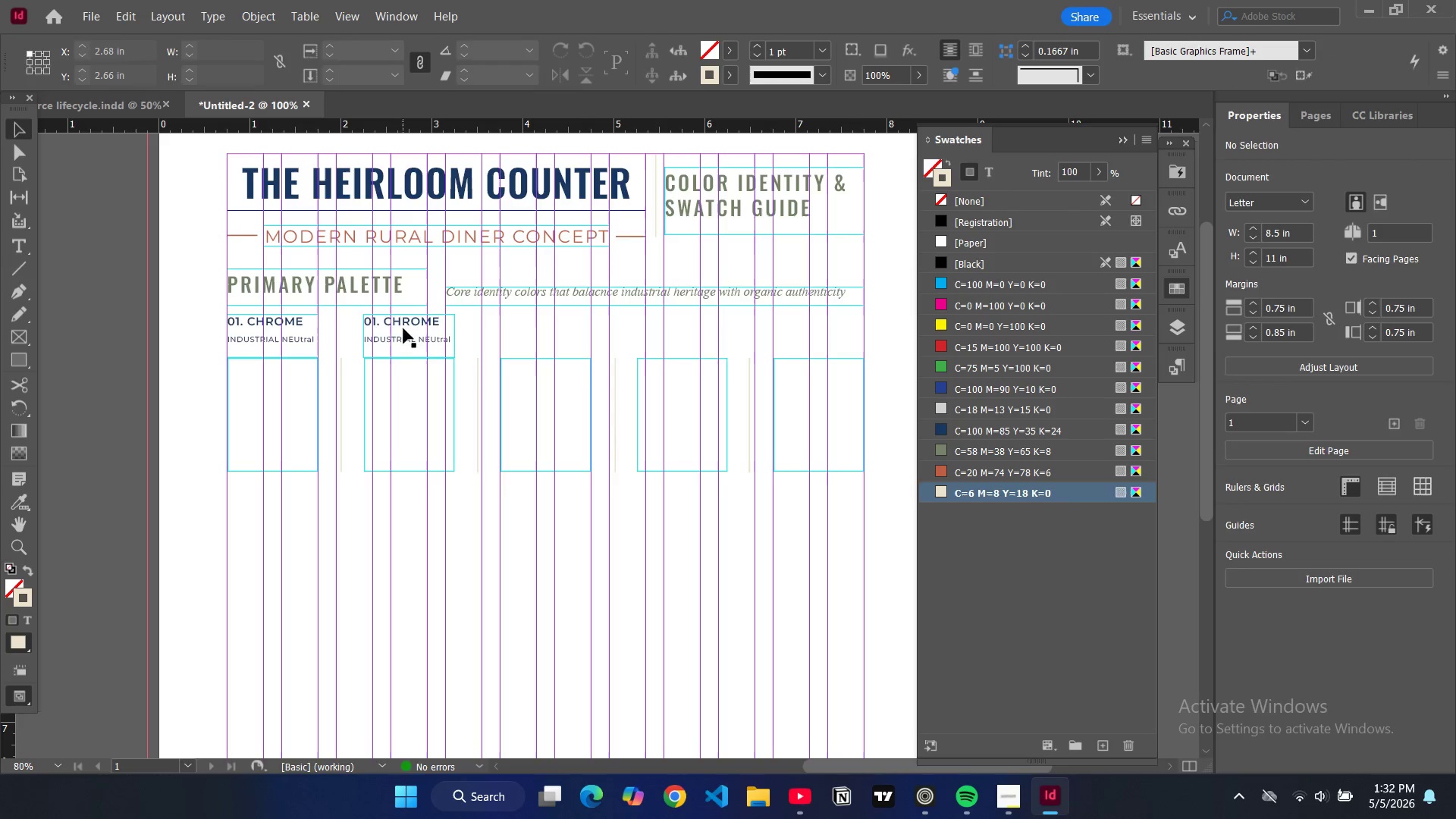 
double_click([403, 328])
 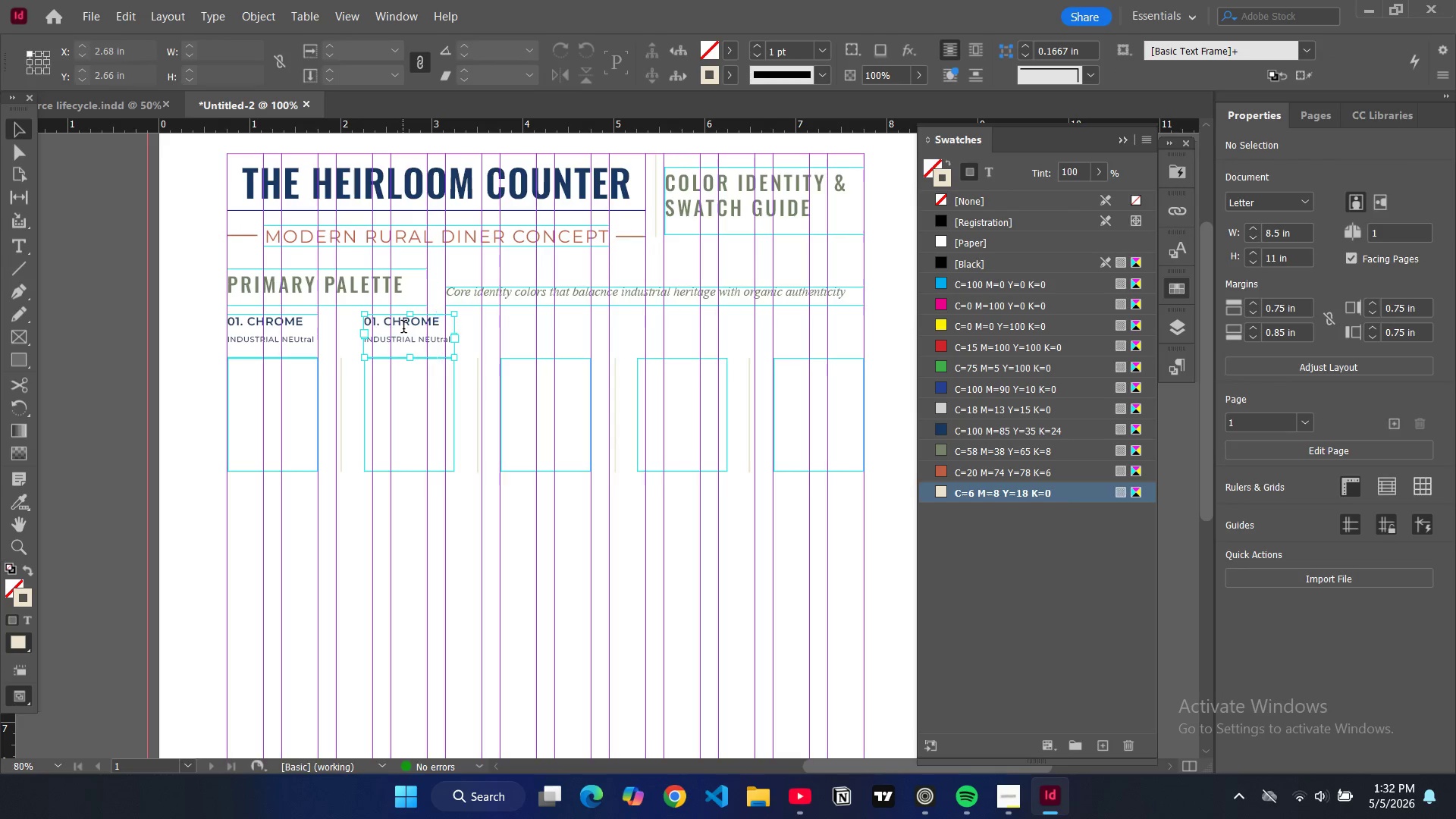 
triple_click([403, 328])
 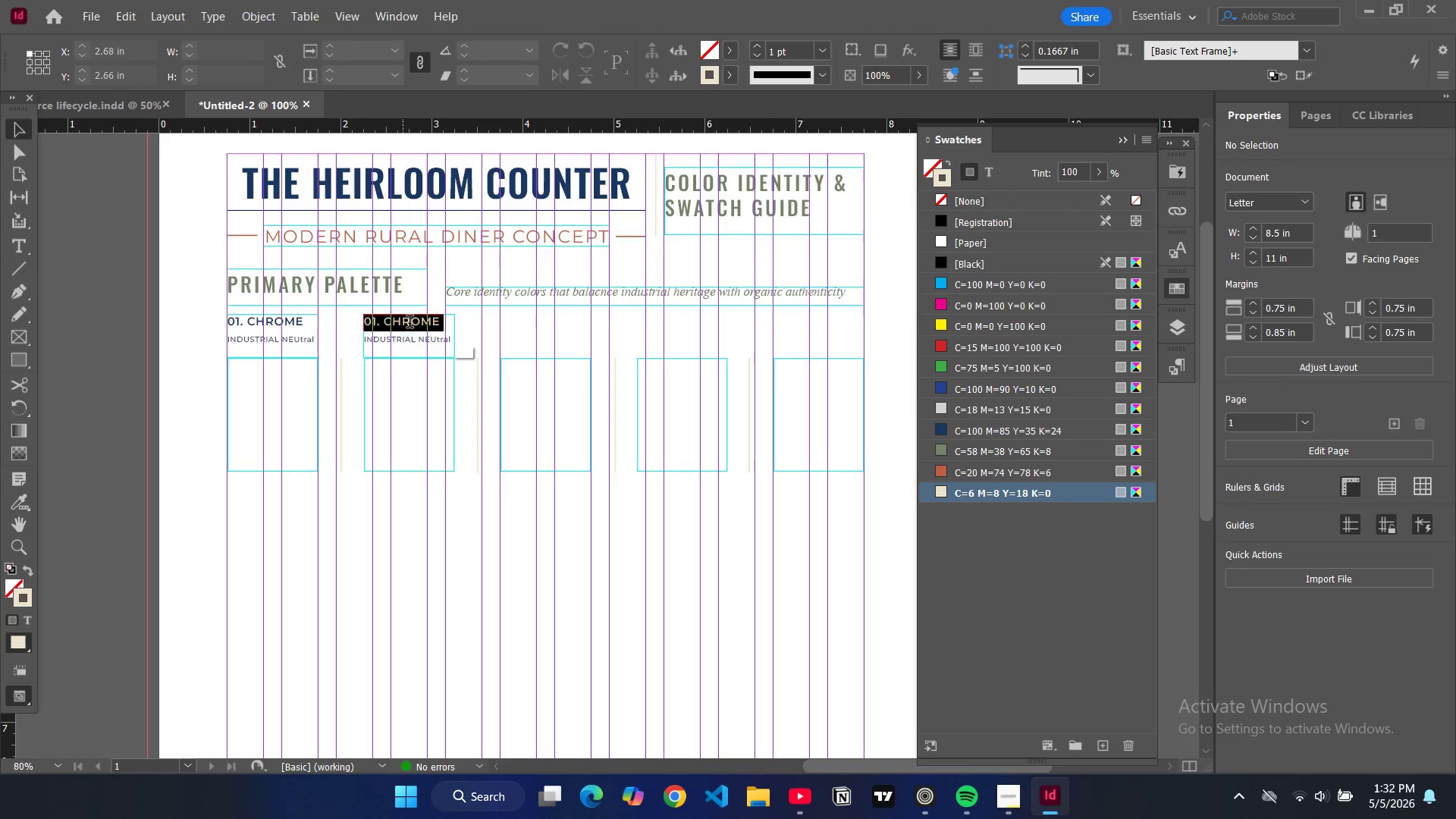 
triple_click([410, 323])
 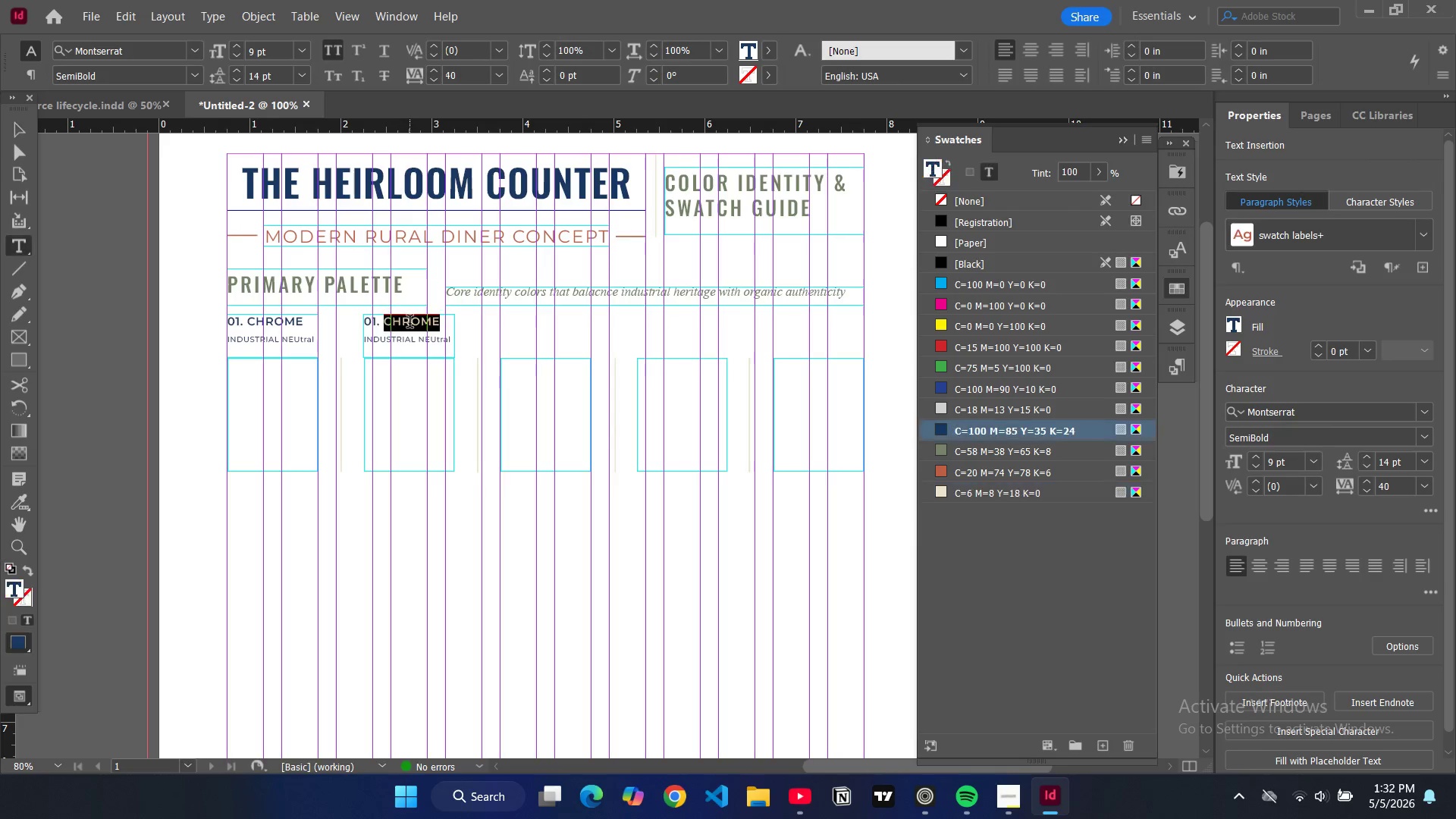 
triple_click([410, 323])
 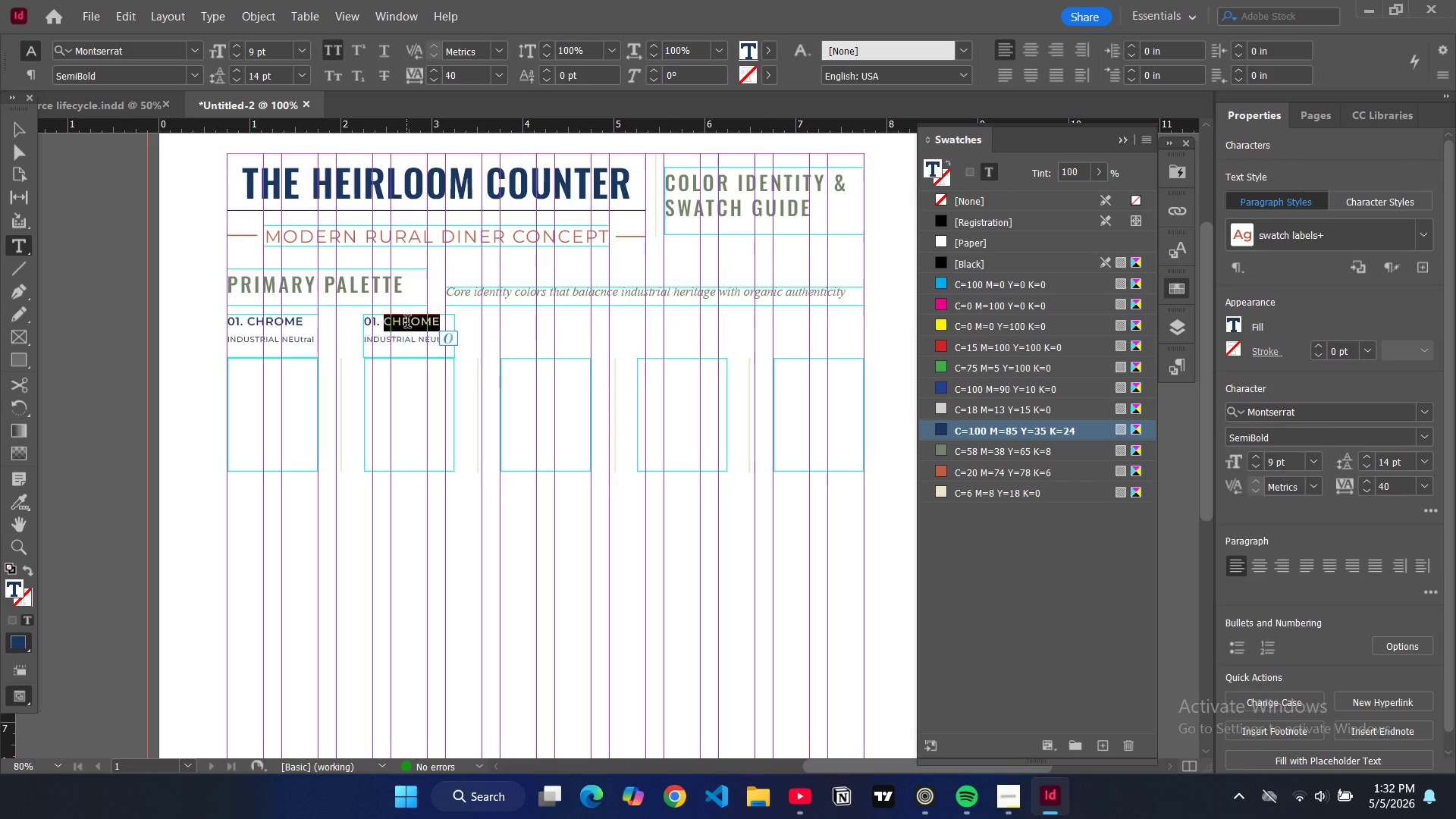 
type(diner navy)
 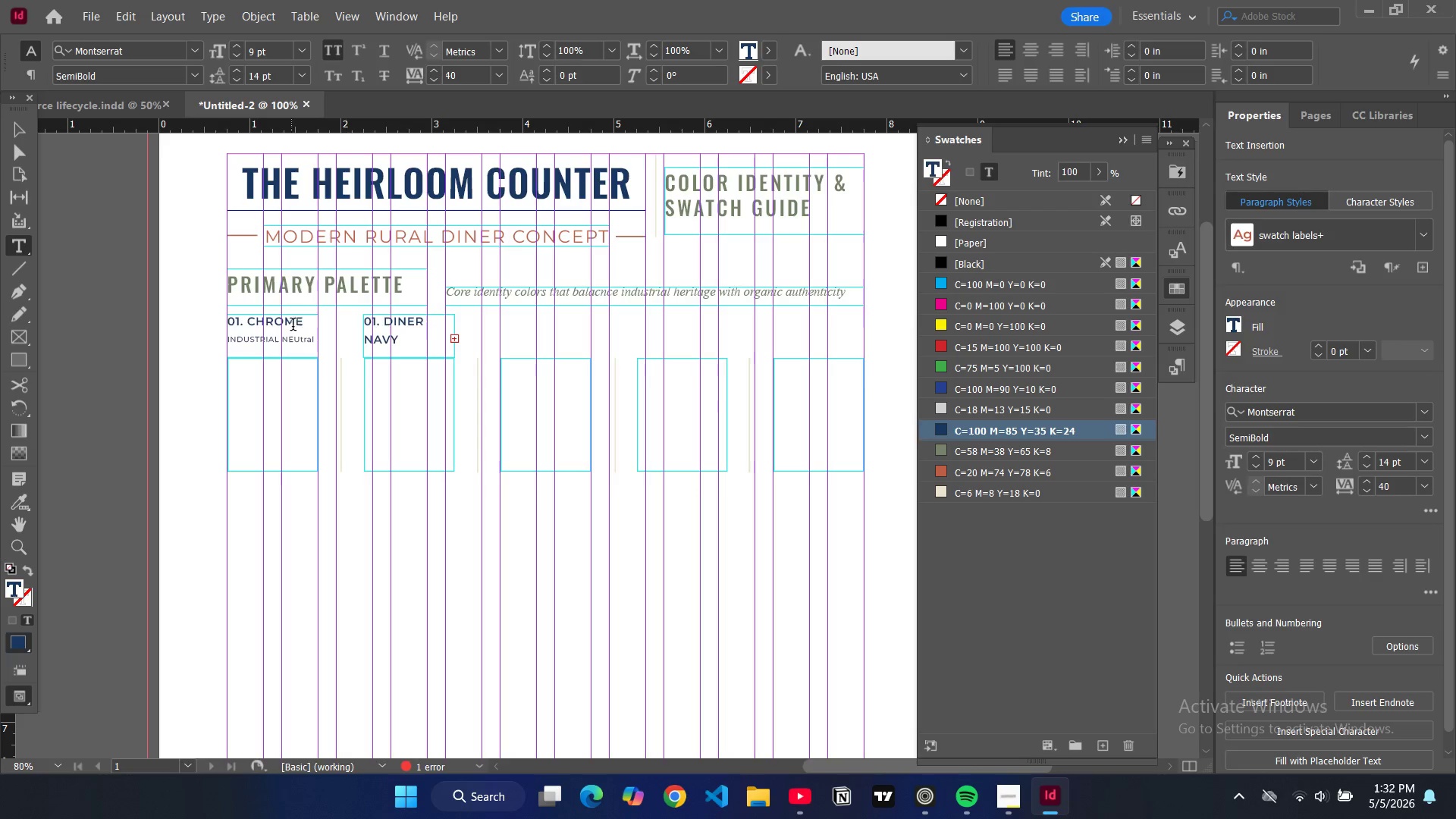 
left_click_drag(start_coordinate=[309, 325], to_coordinate=[226, 320])
 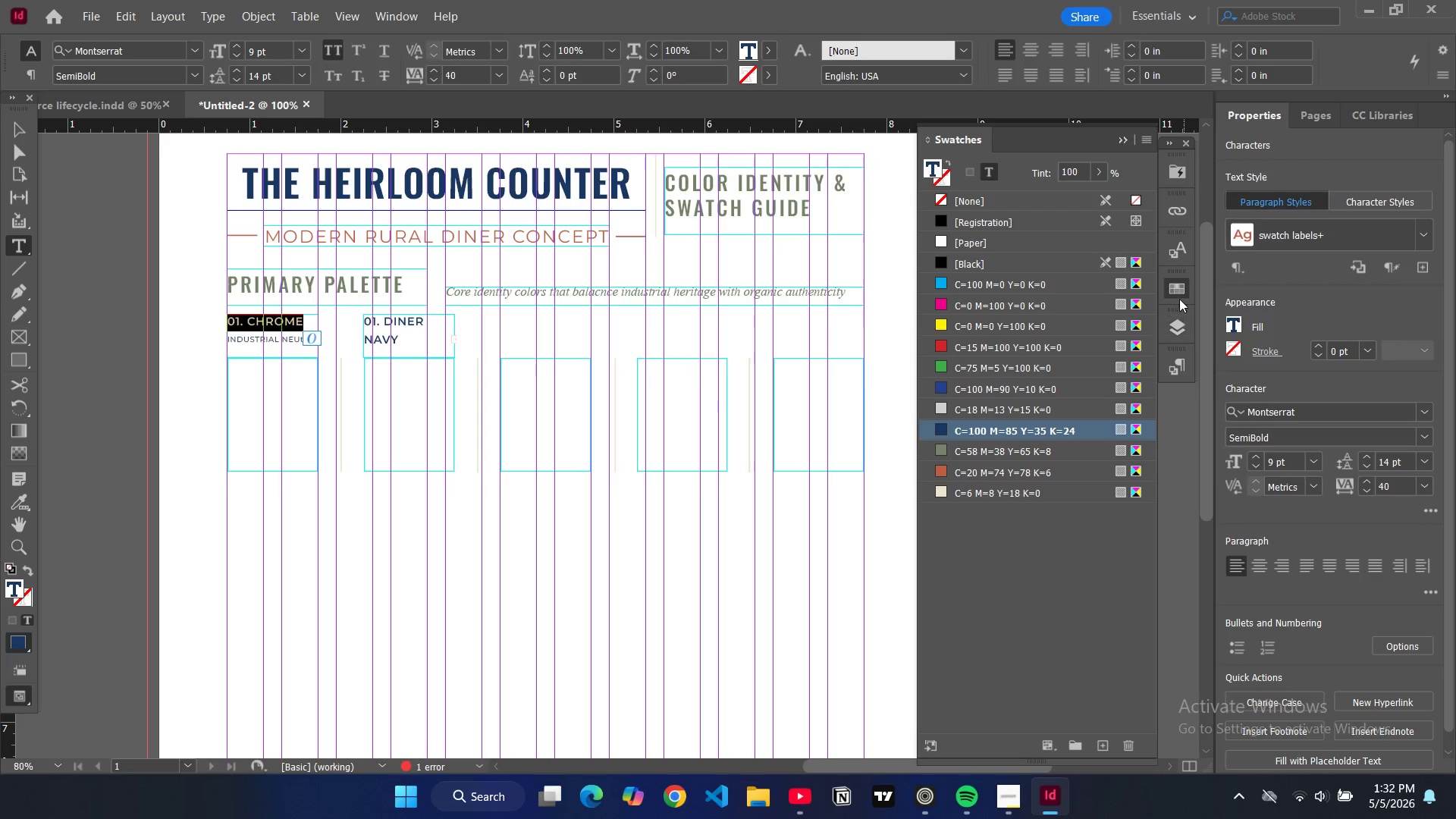 
left_click([1182, 360])
 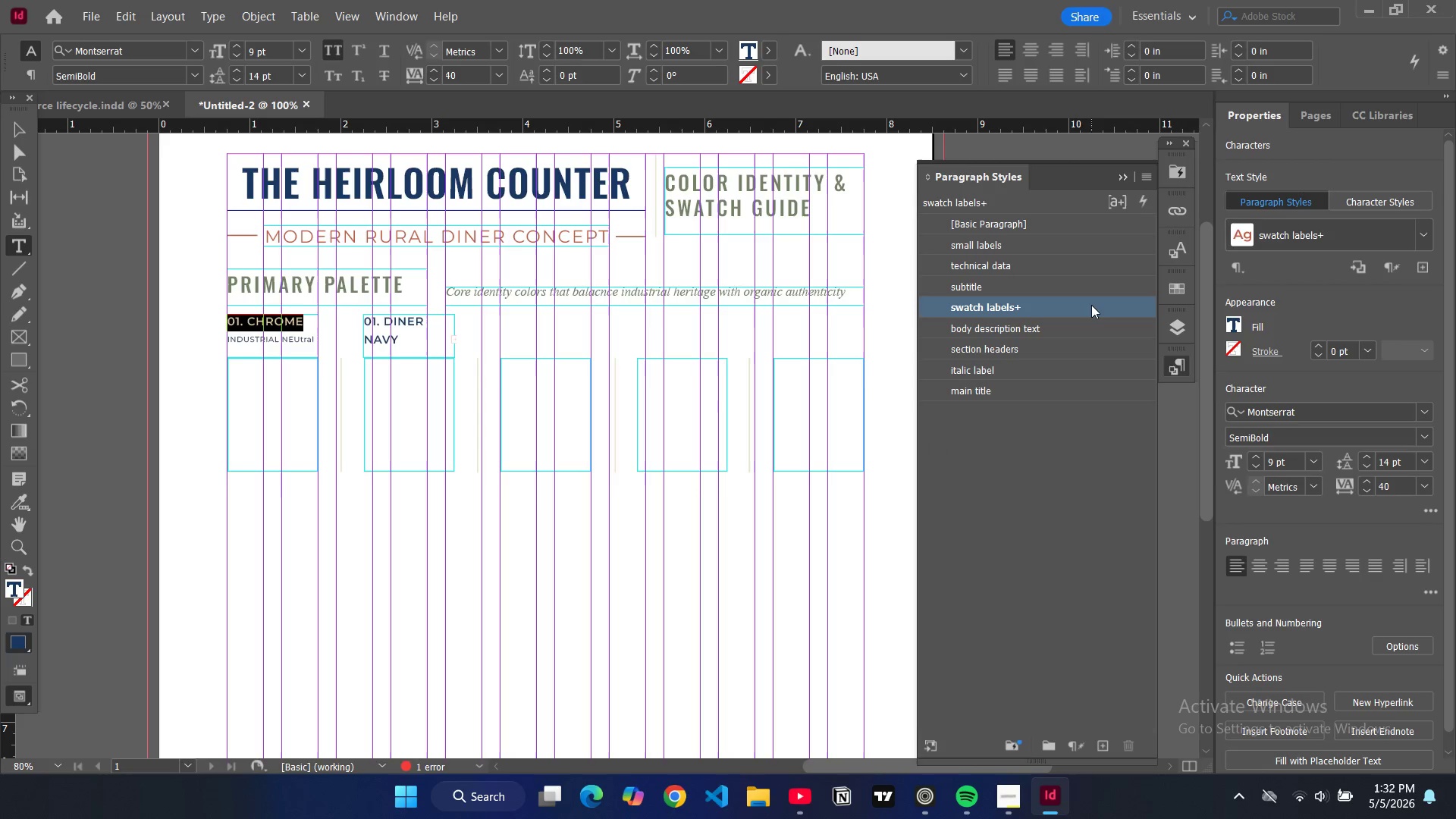 
double_click([1091, 305])
 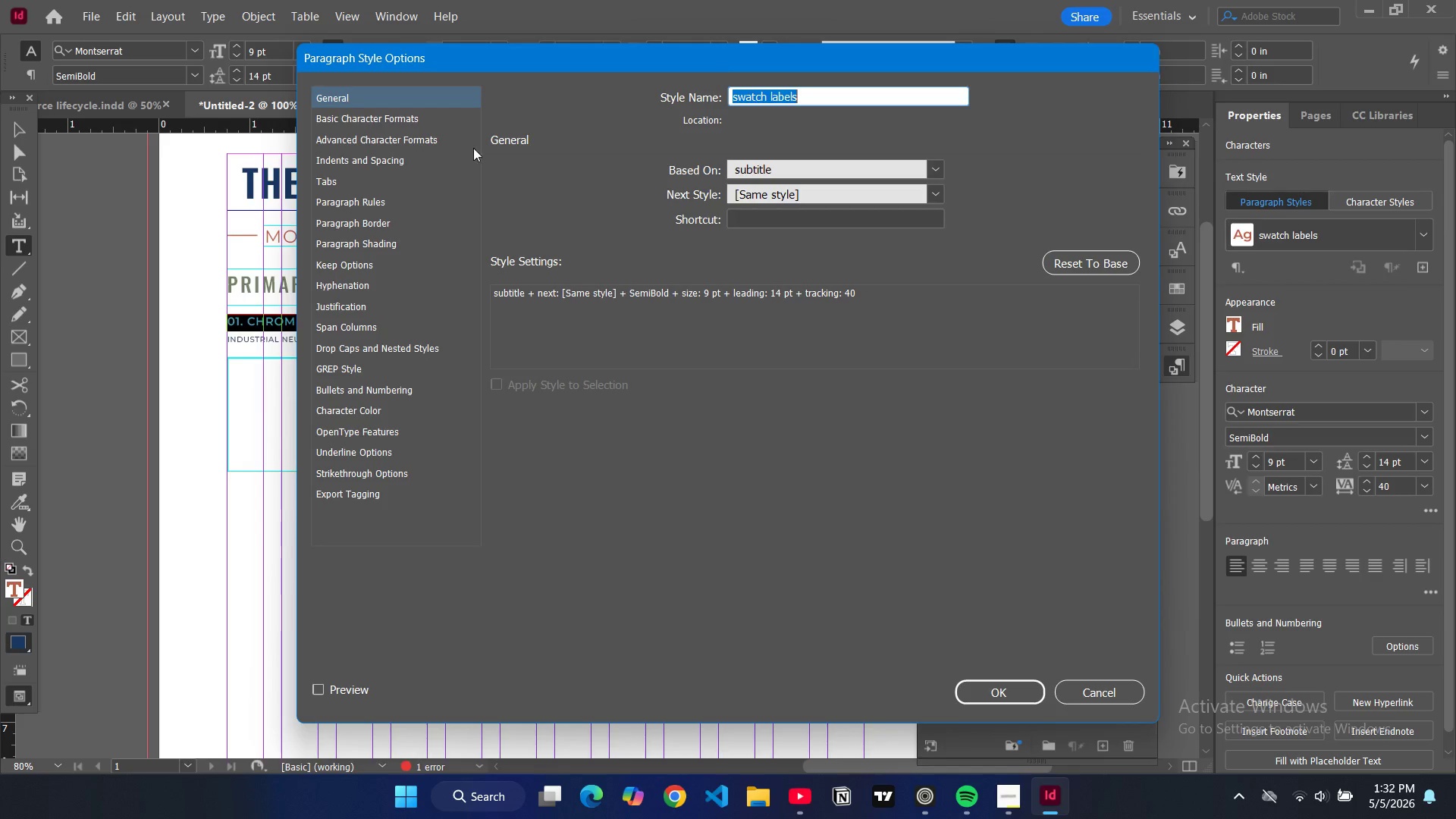 
left_click([379, 121])
 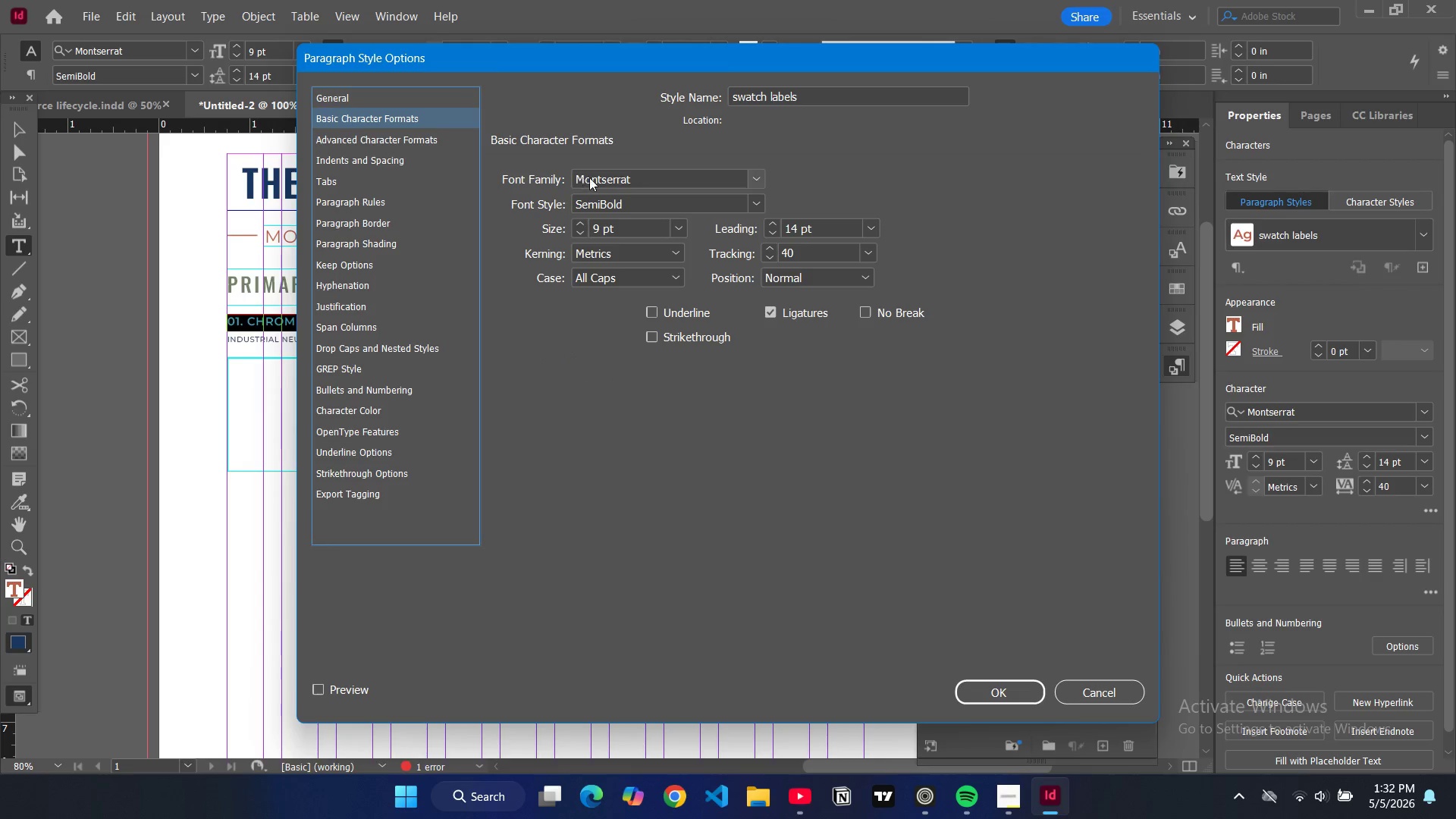 
double_click([590, 178])
 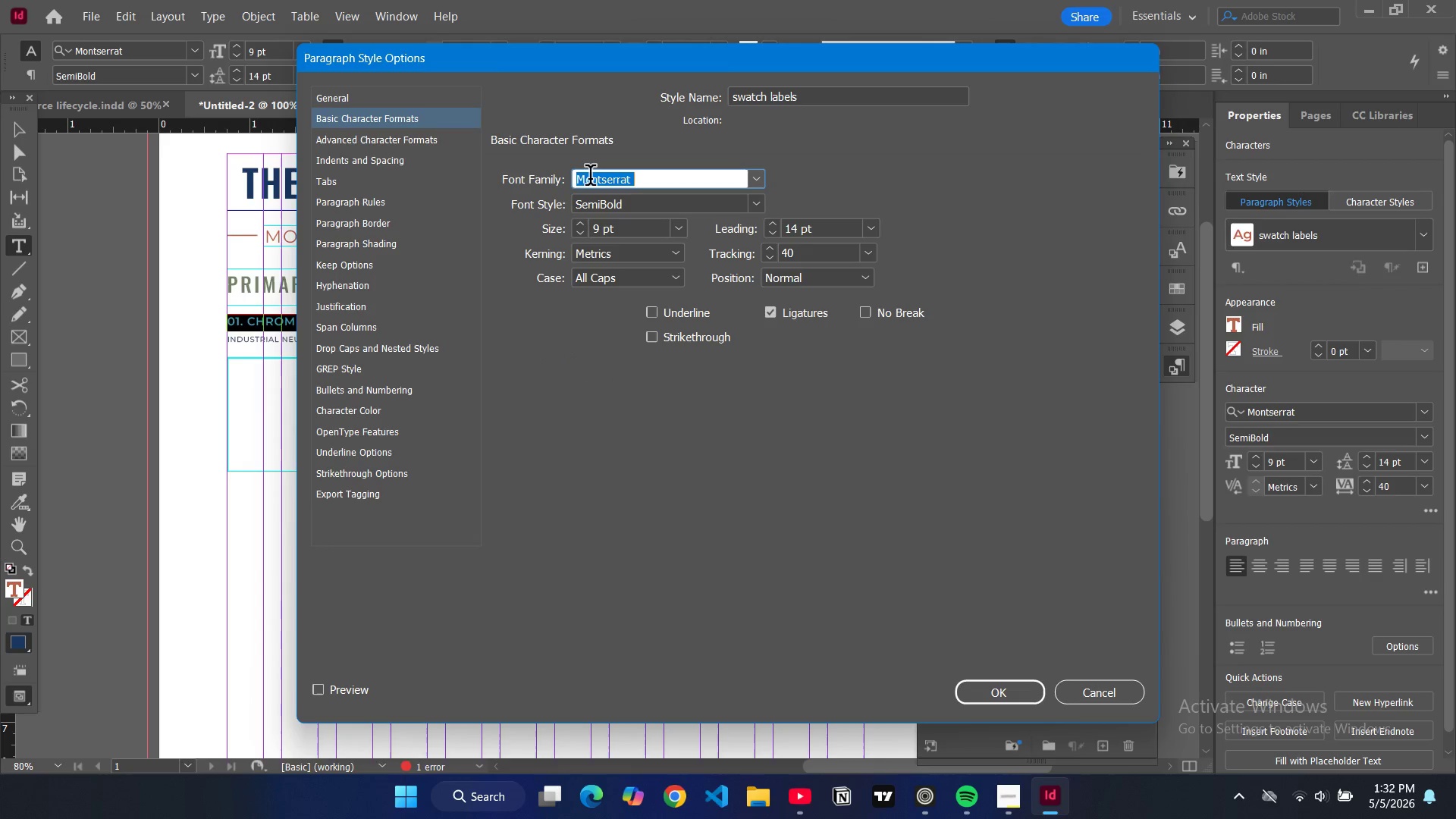 
triple_click([590, 178])
 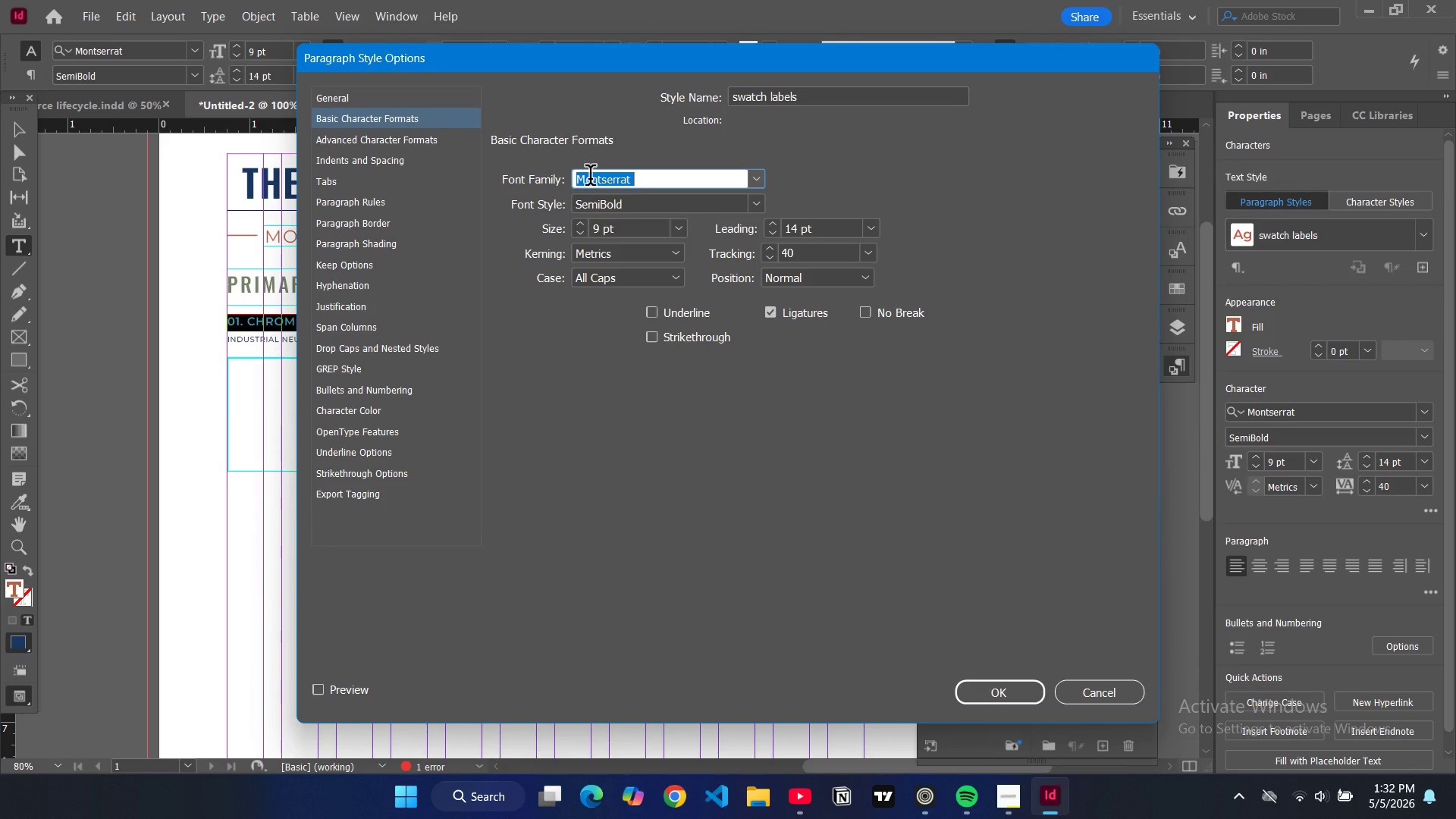 
type(oswal)
 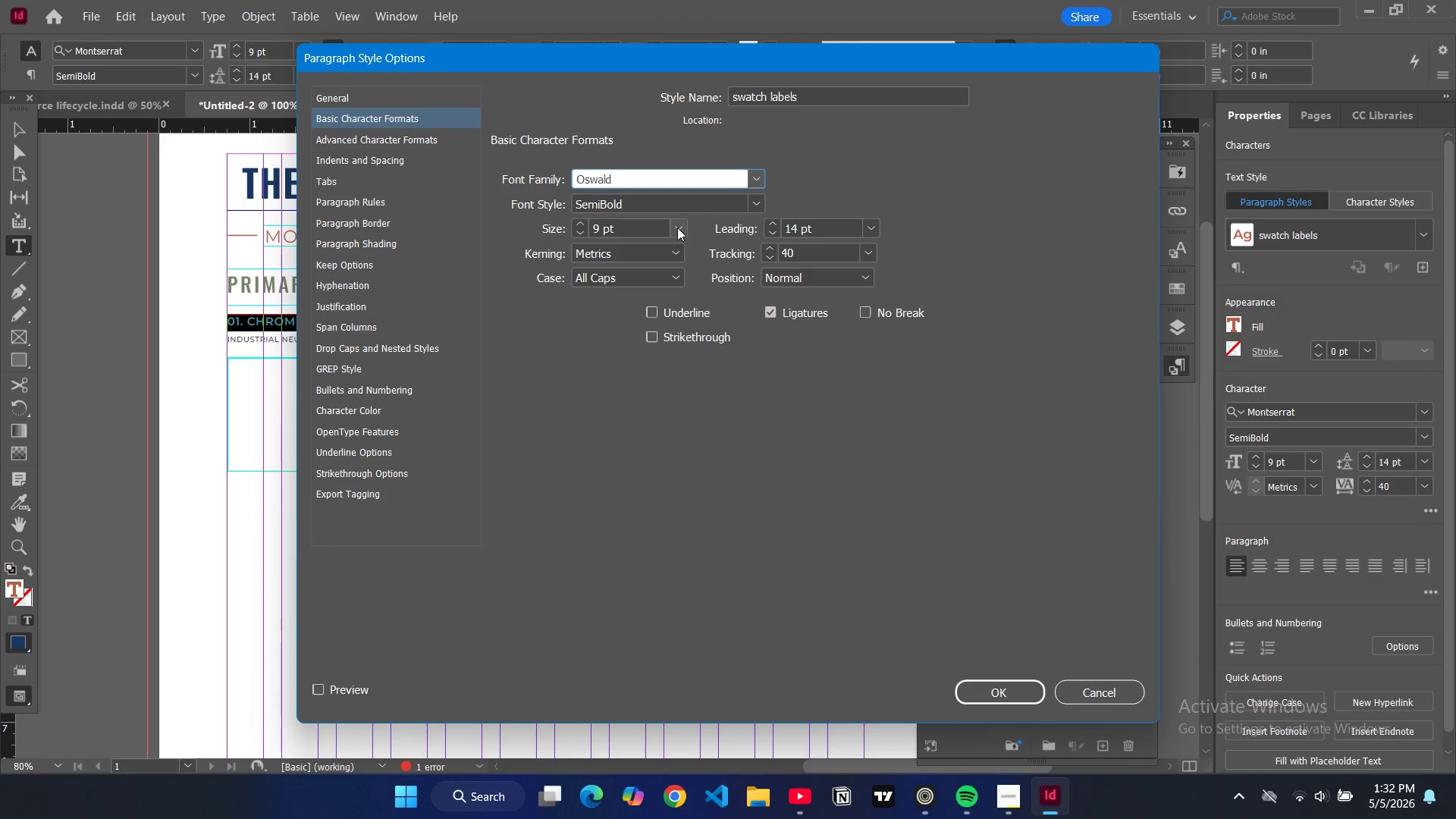 
left_click([578, 234])
 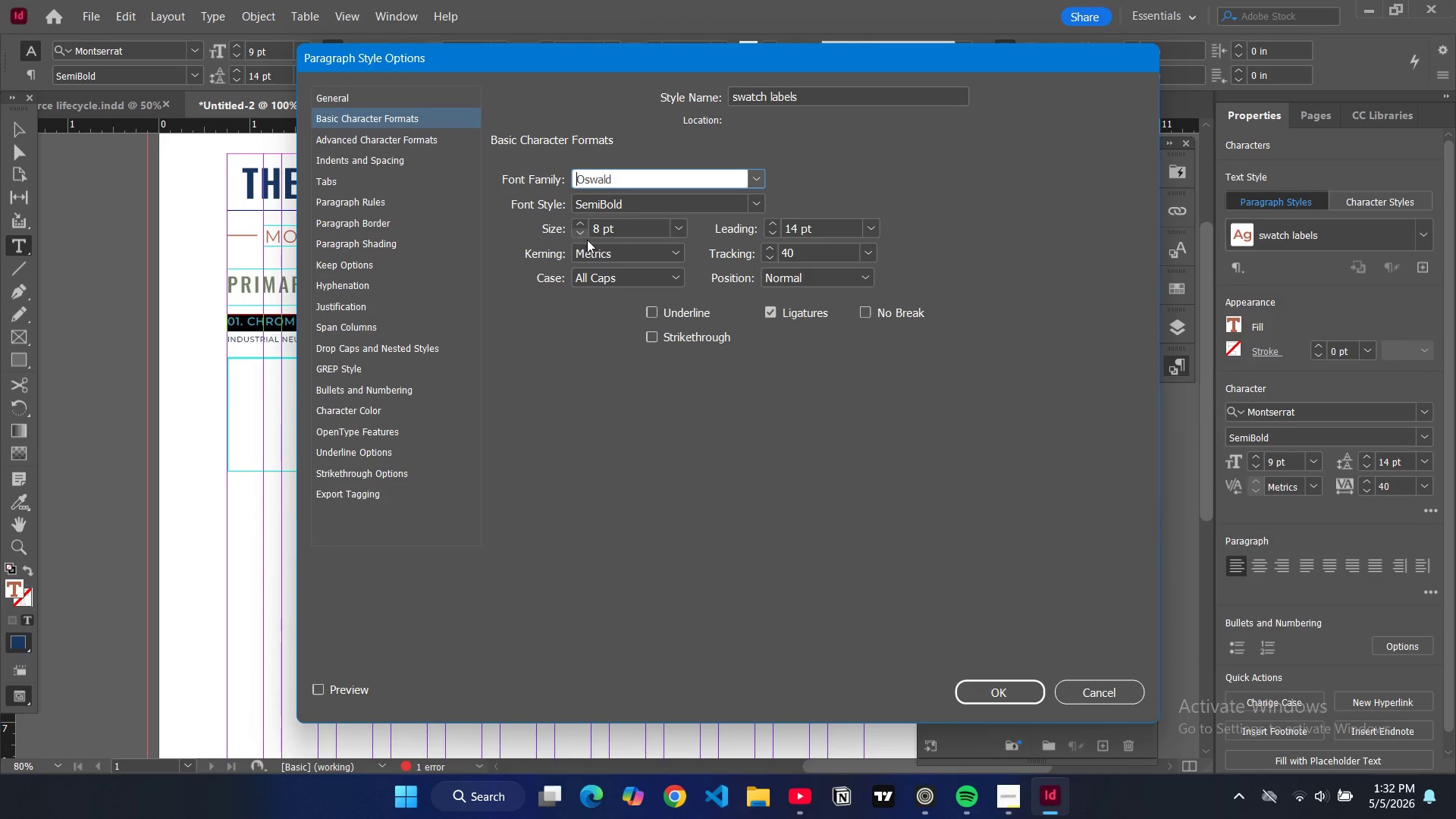 
left_click([1015, 693])
 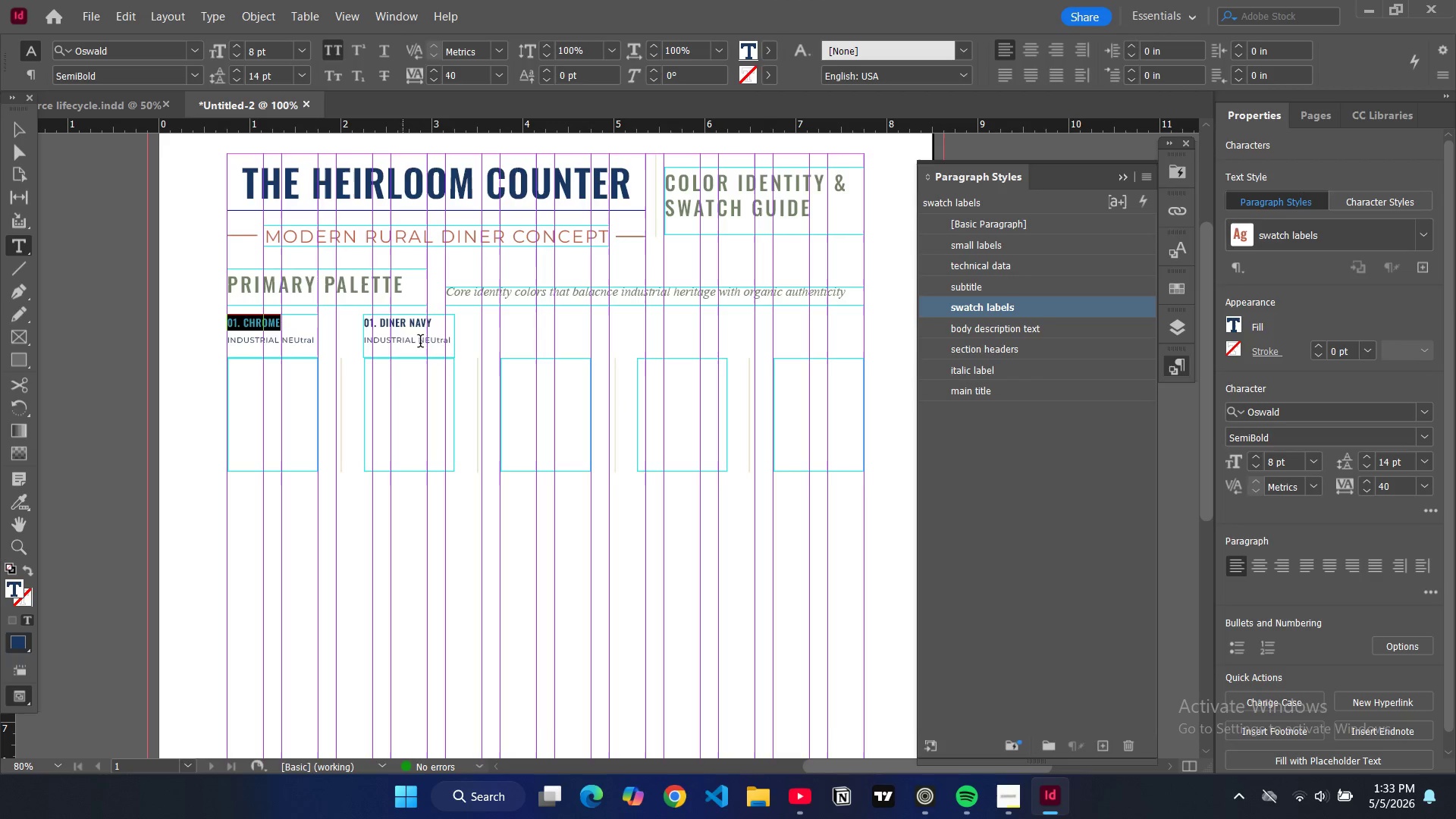 
left_click([14, 127])
 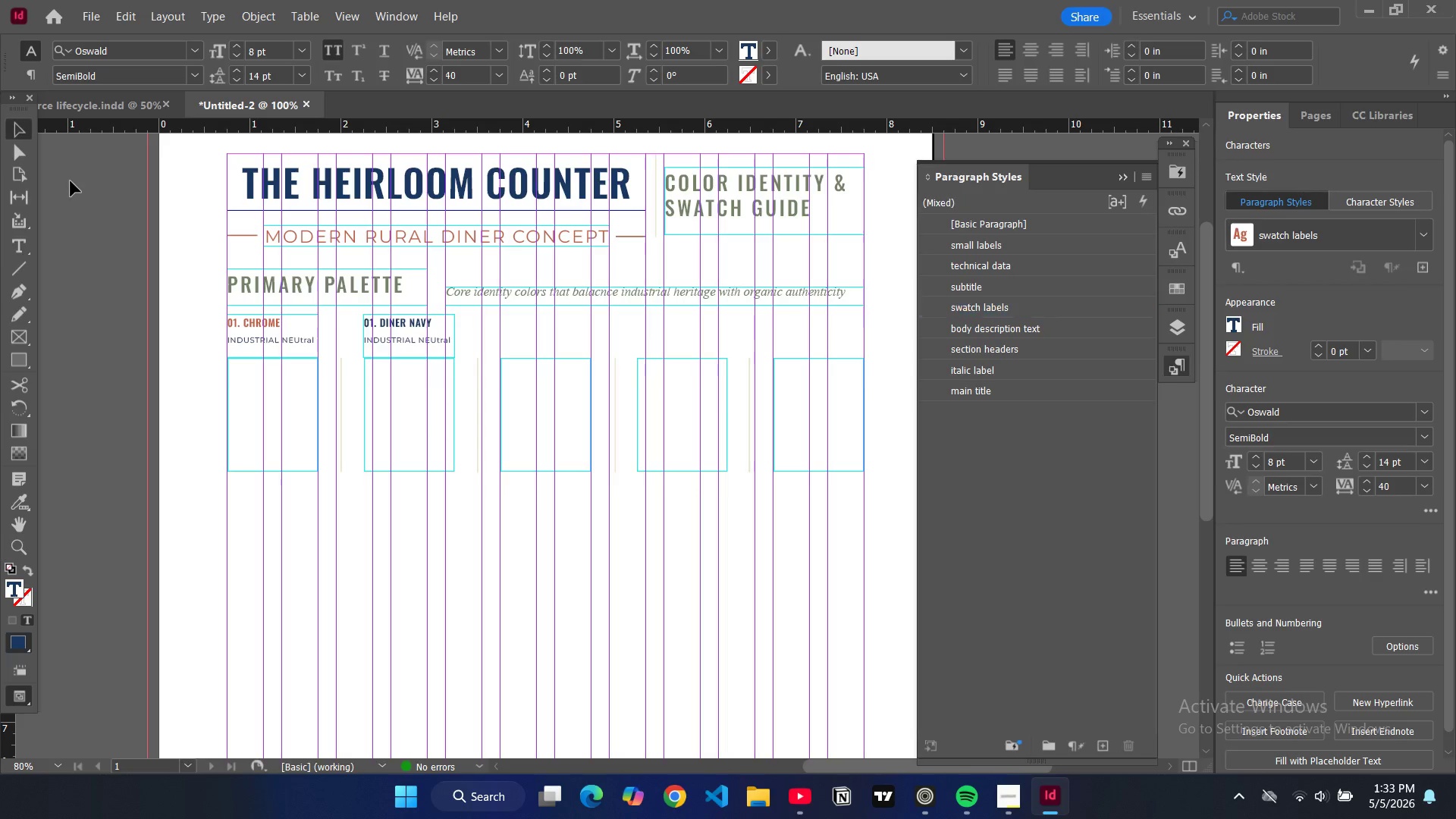 
double_click([71, 183])
 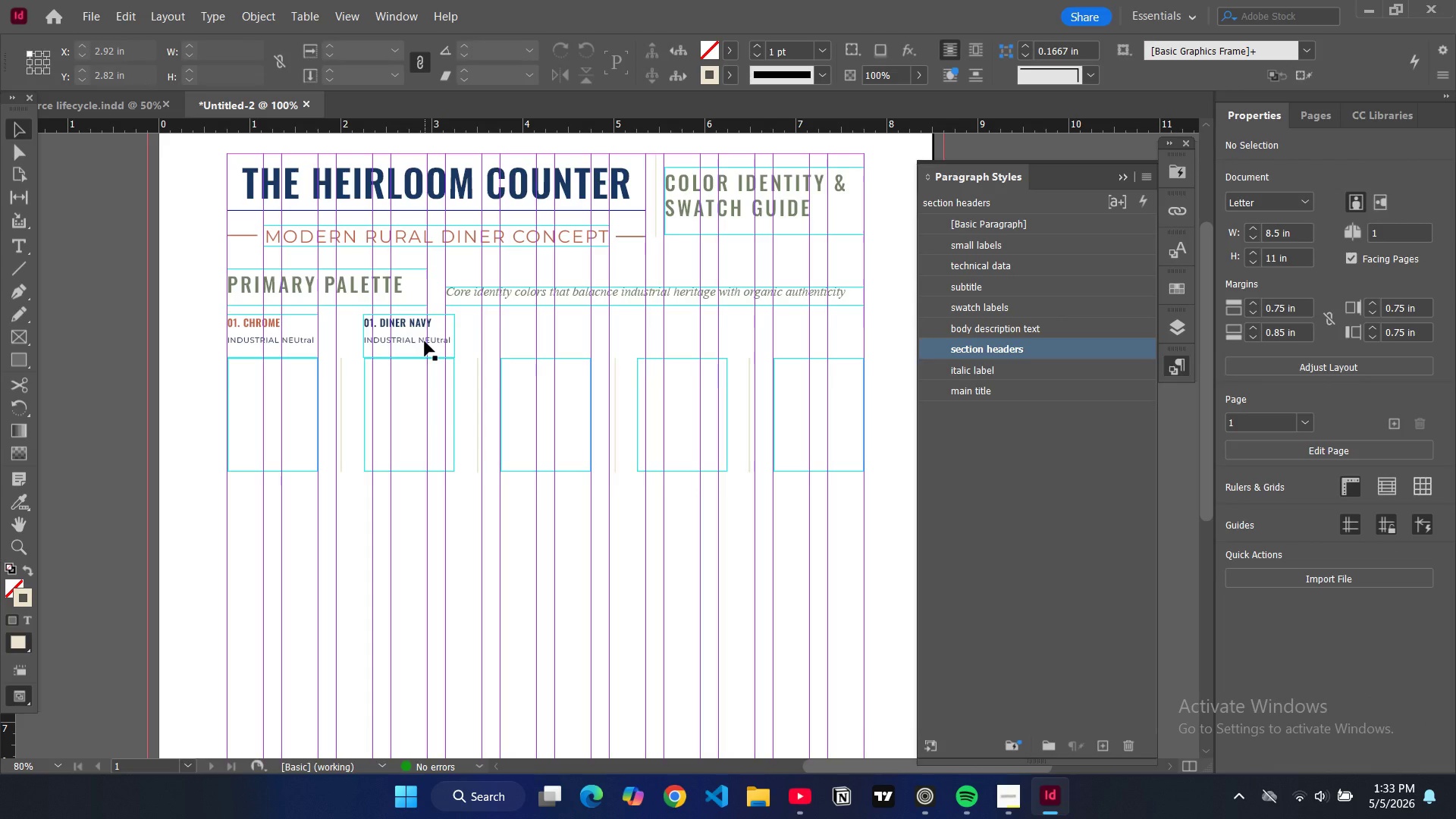 
double_click([433, 341])
 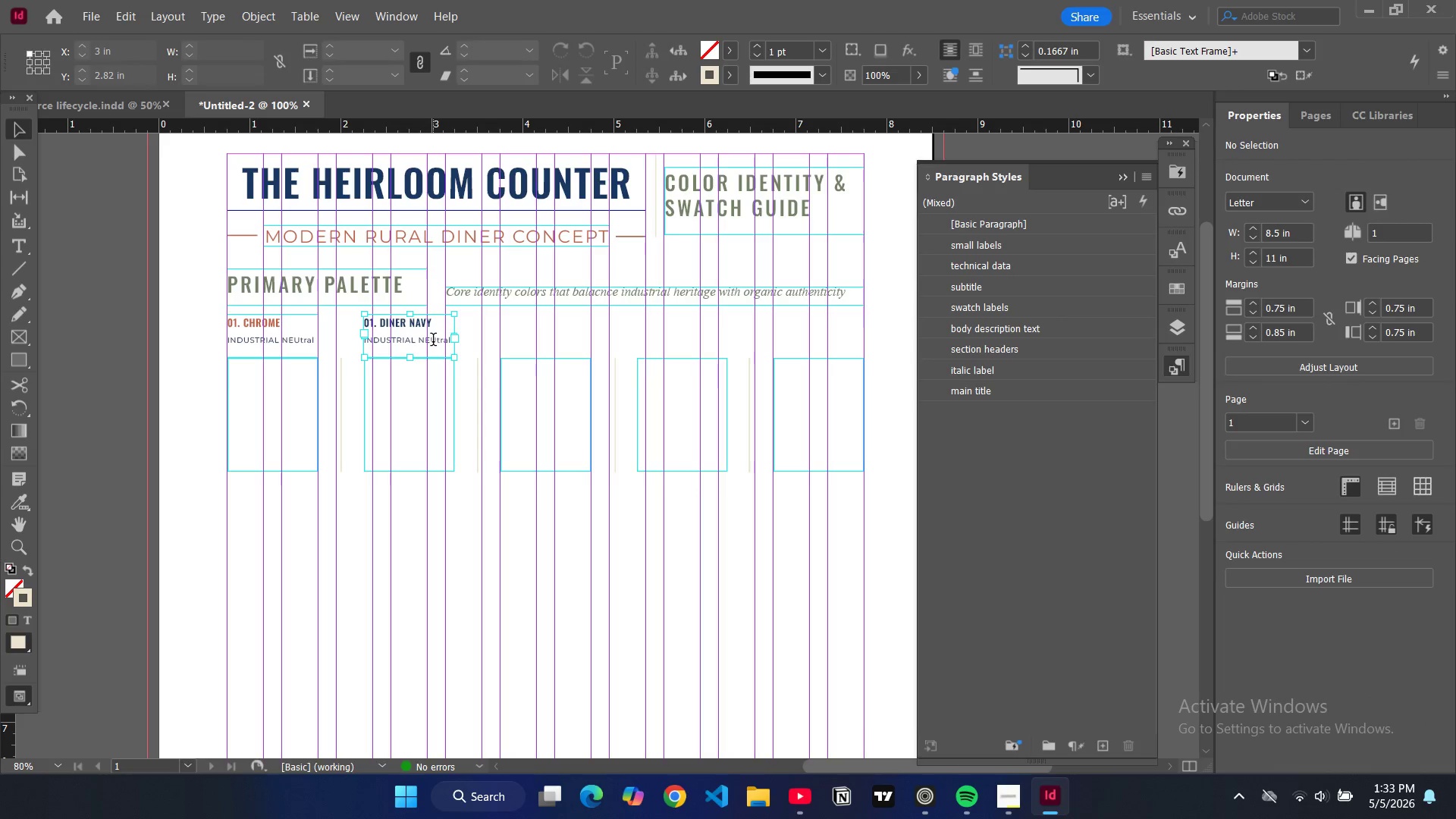 
triple_click([433, 341])
 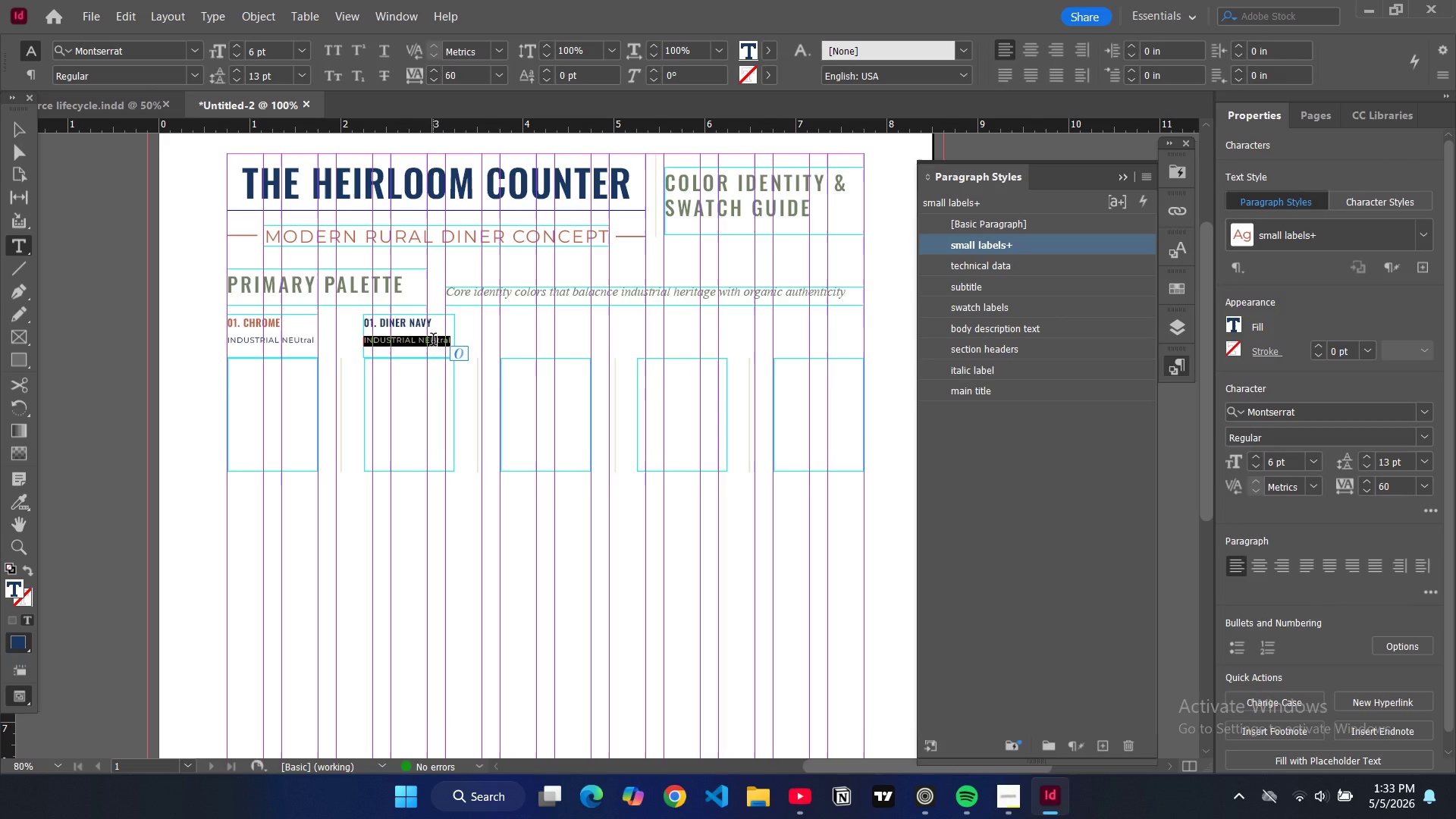 
type(heritage depth)
 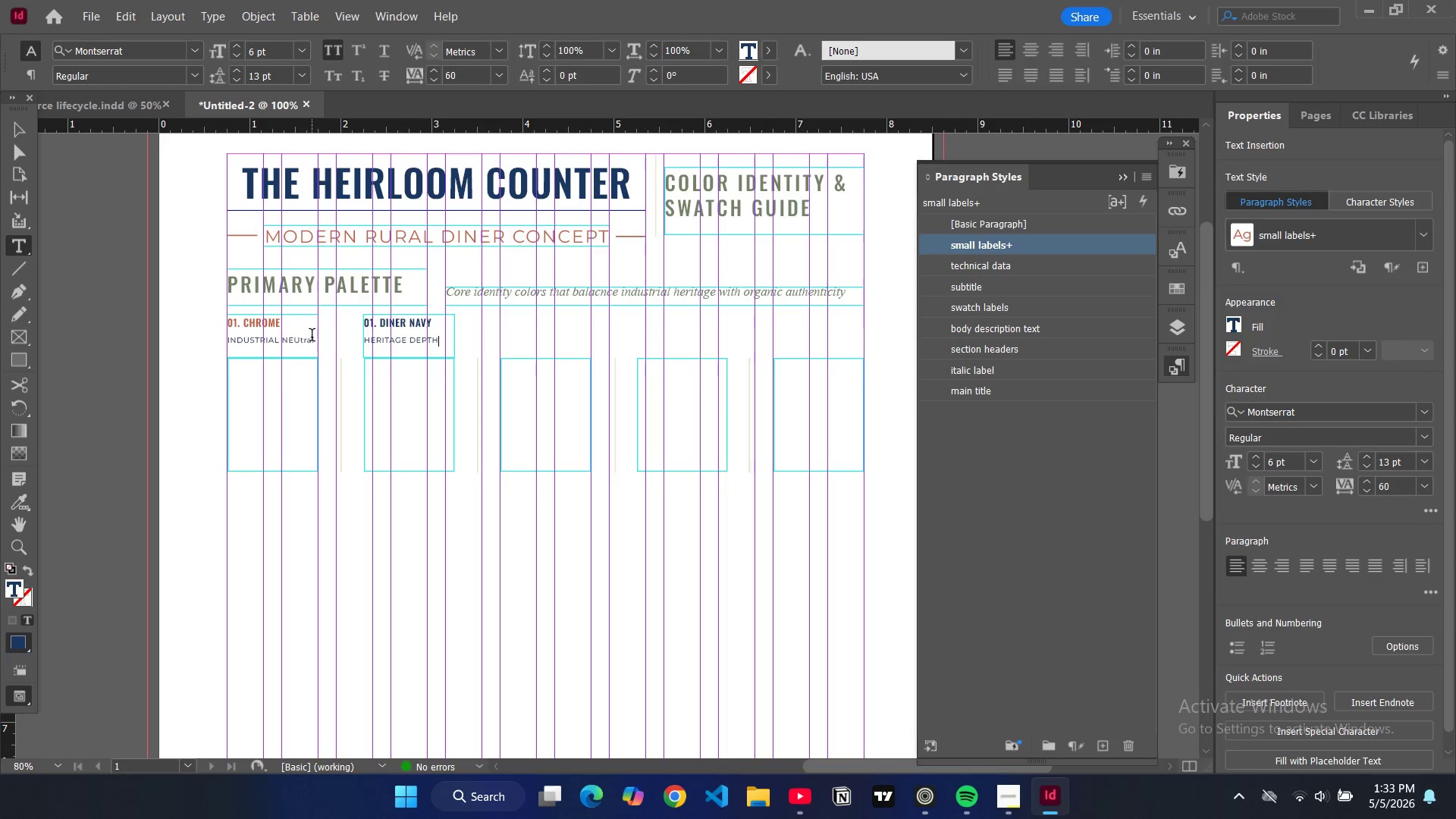 
double_click([309, 340])
 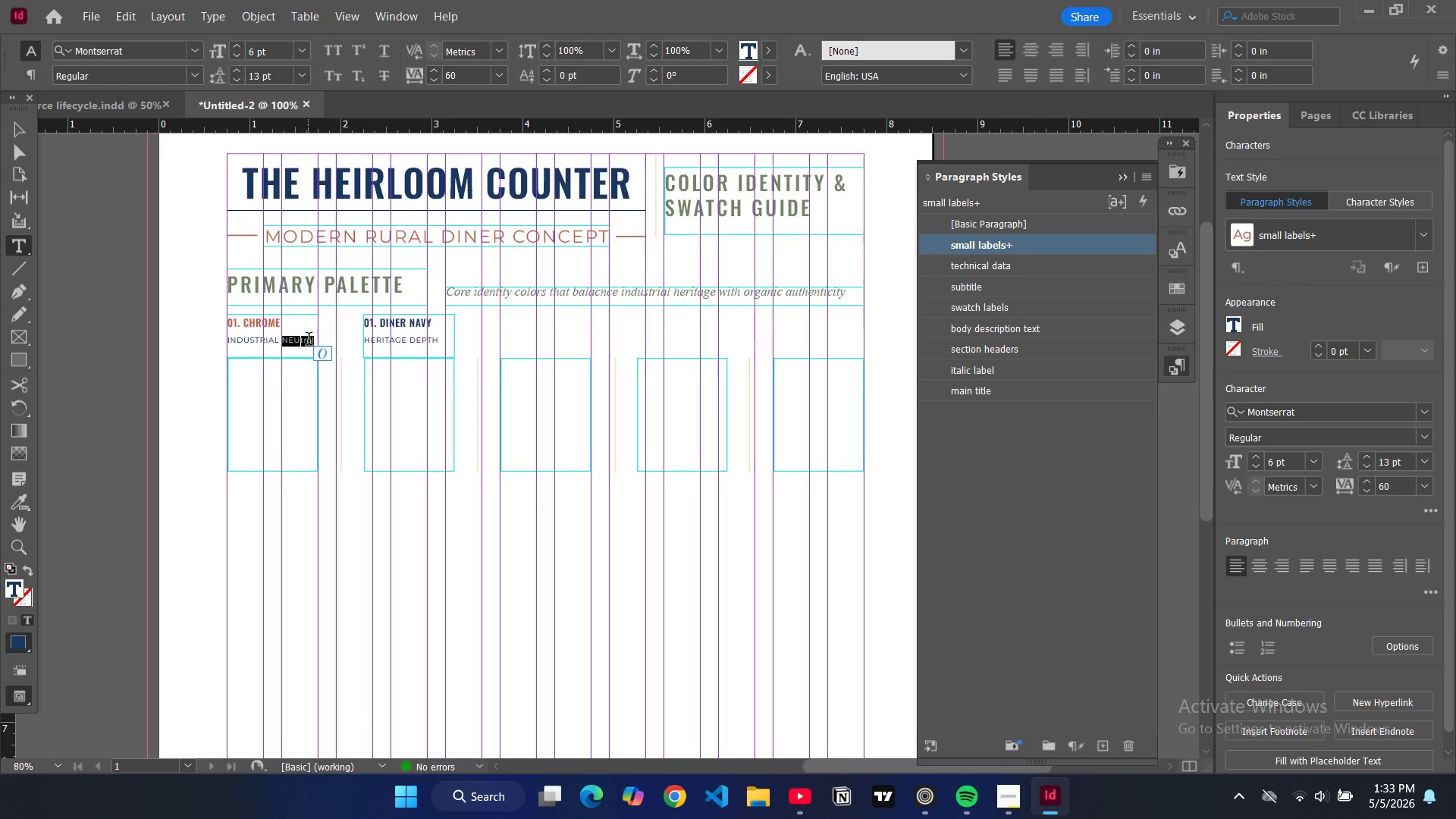 
type(neutral)
 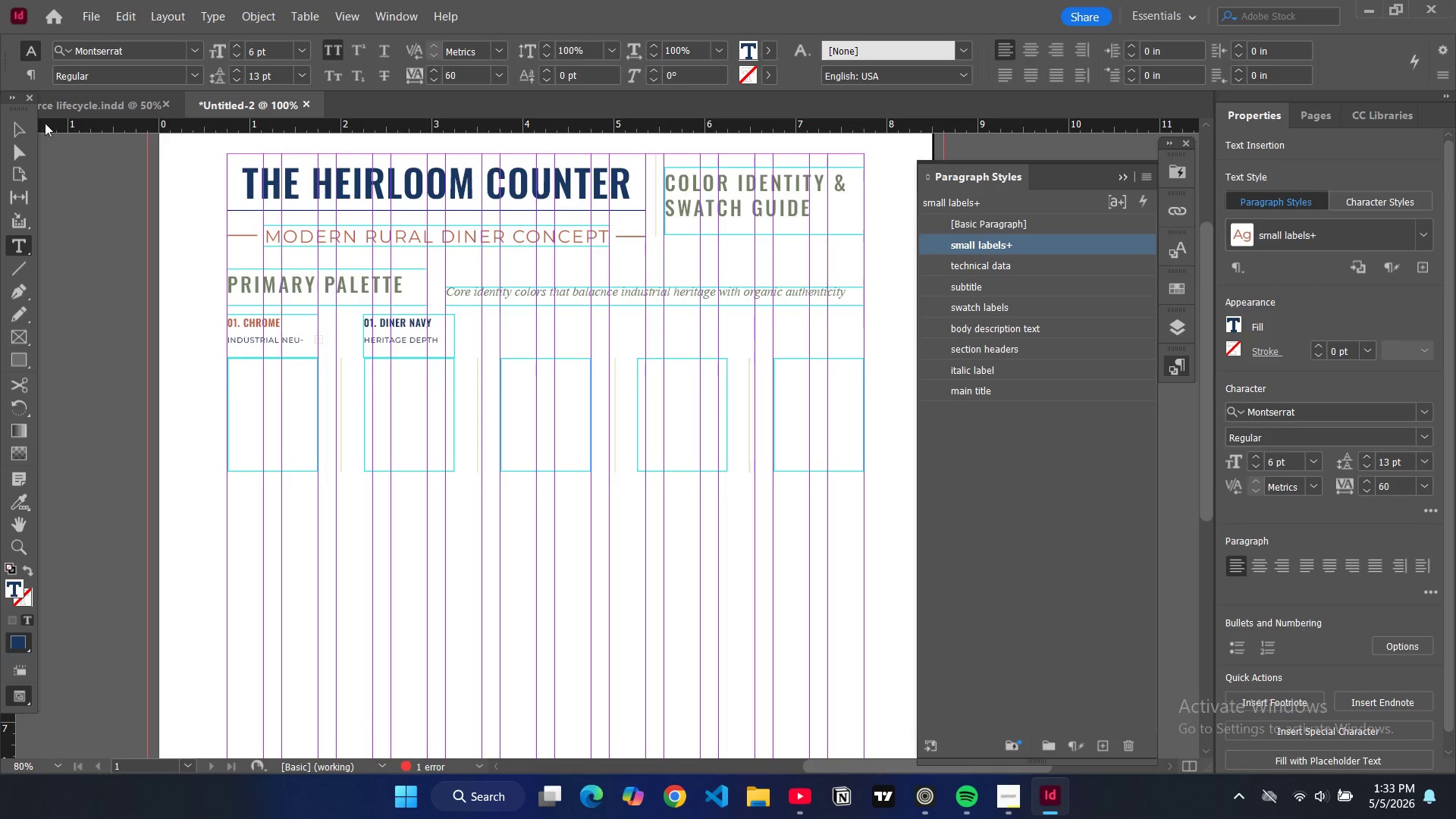 
left_click([14, 130])
 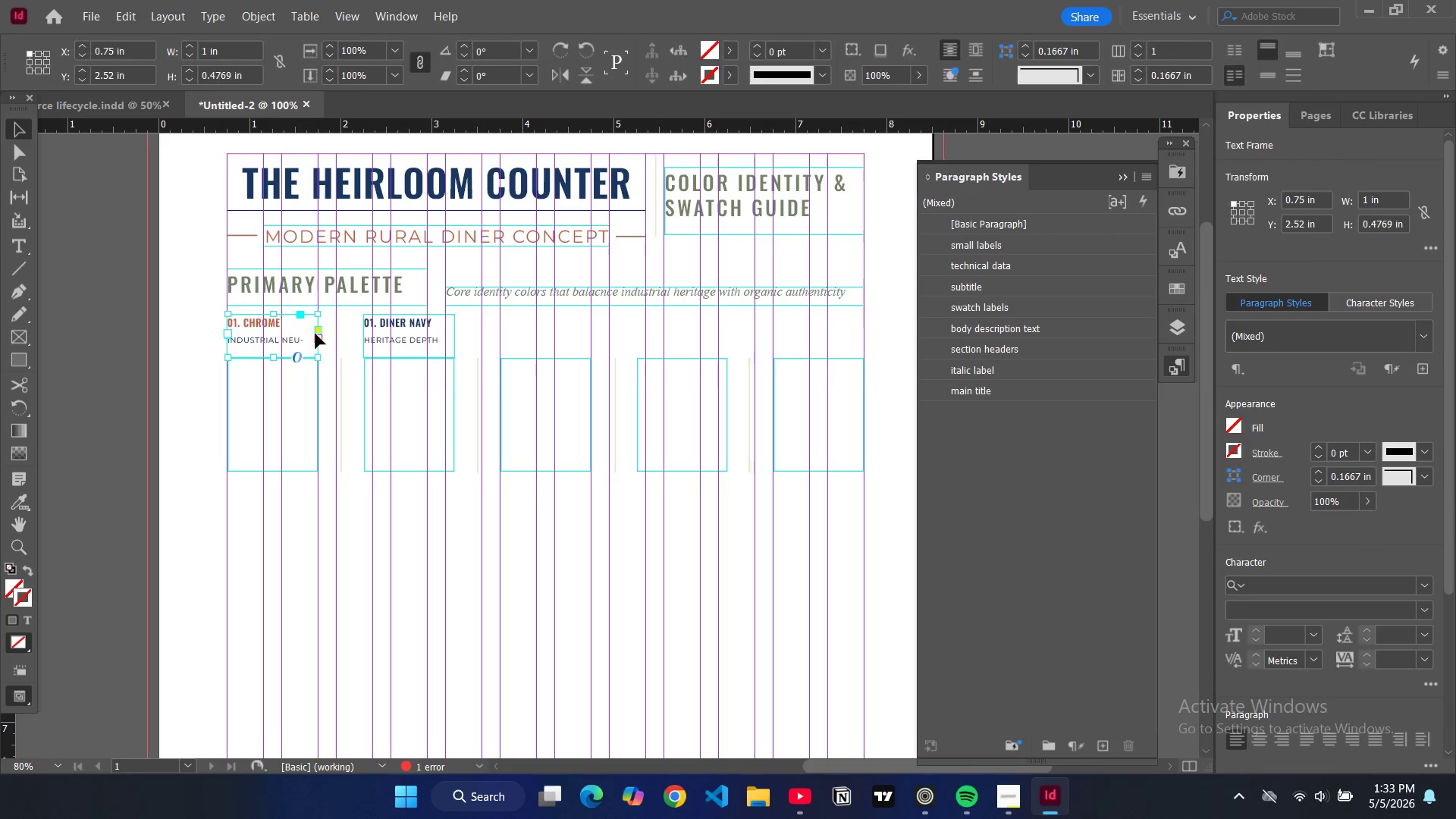 
left_click([308, 341])
 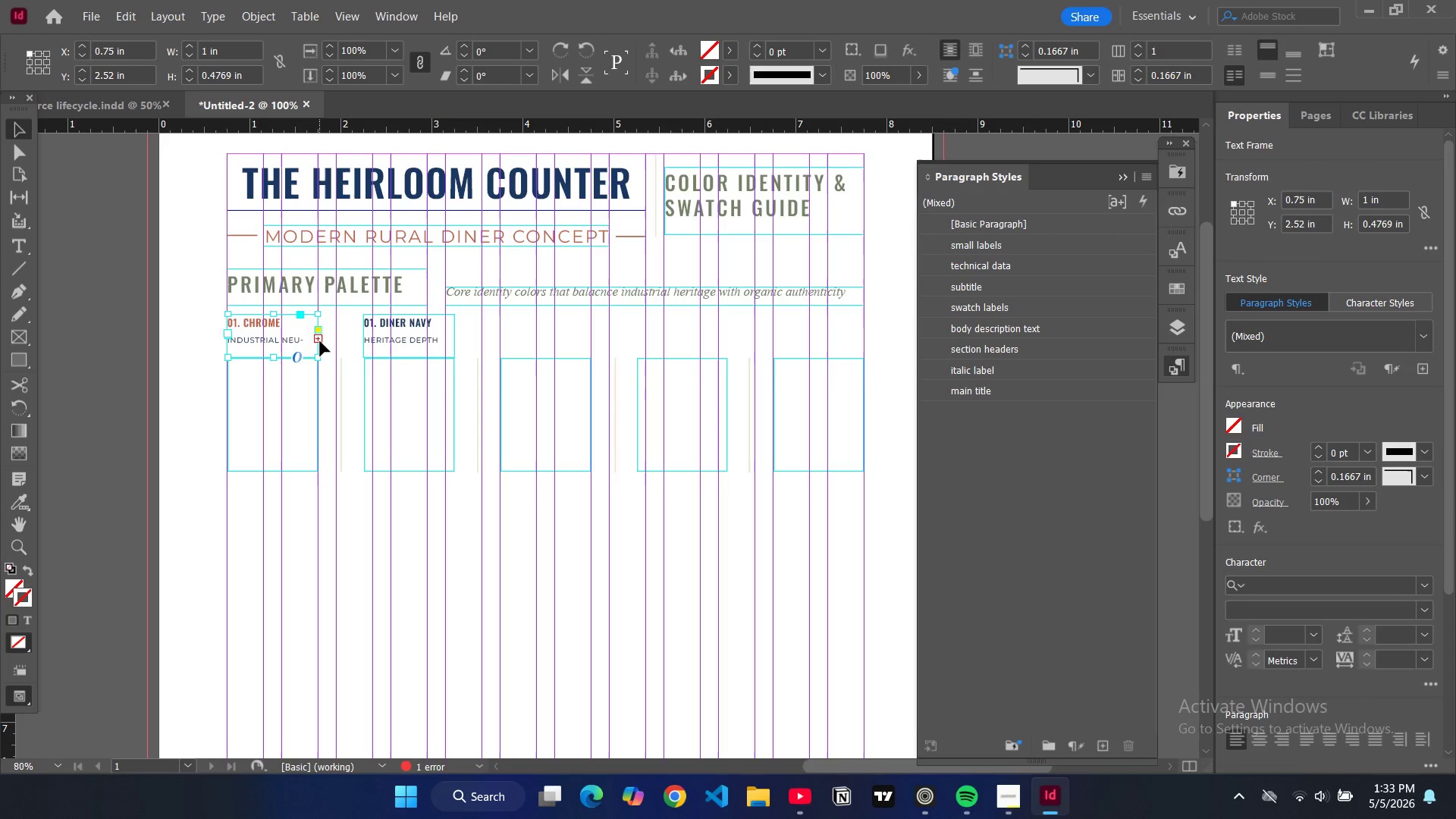 
left_click_drag(start_coordinate=[320, 341], to_coordinate=[339, 344])
 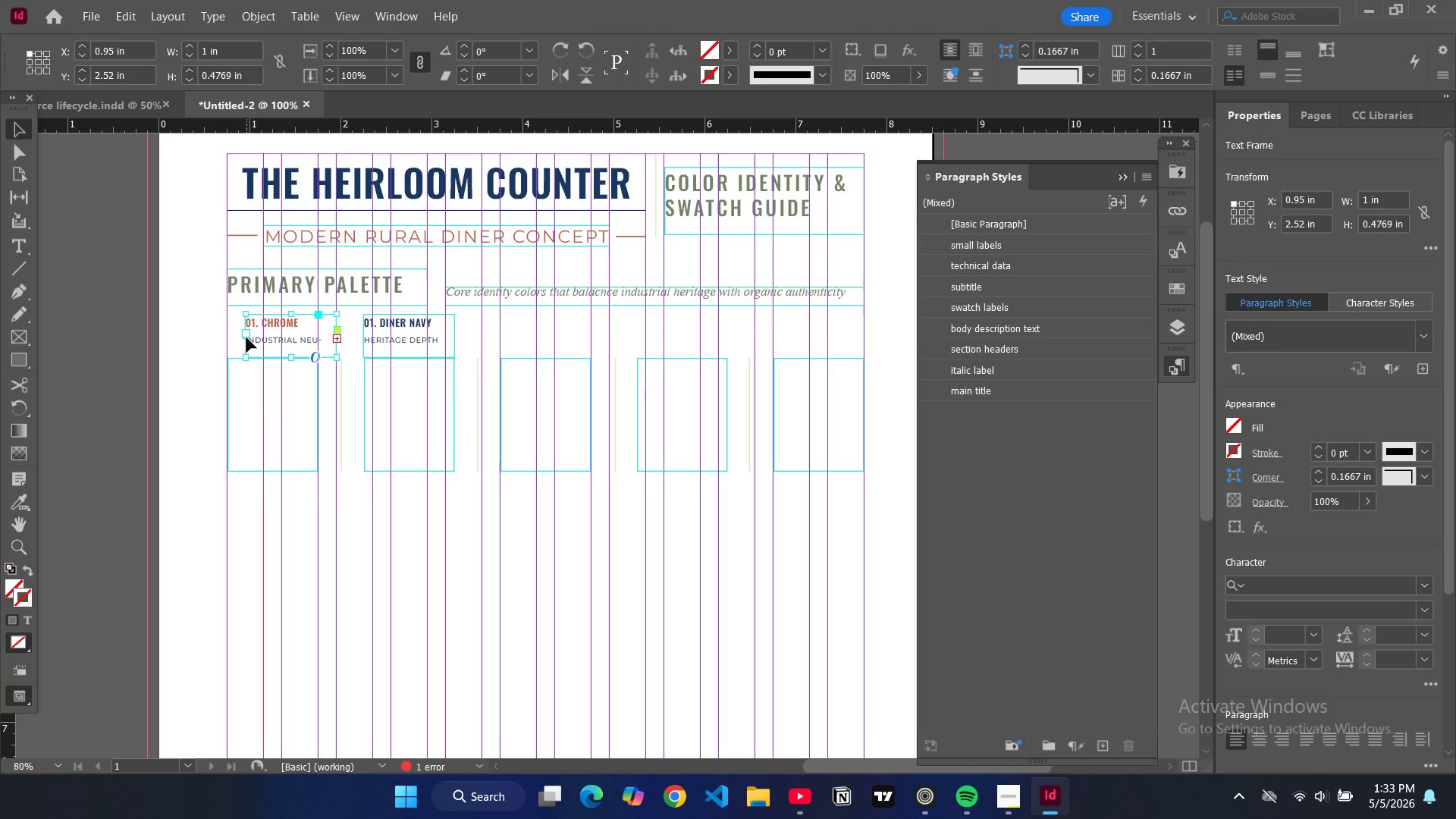 
left_click_drag(start_coordinate=[247, 334], to_coordinate=[230, 334])
 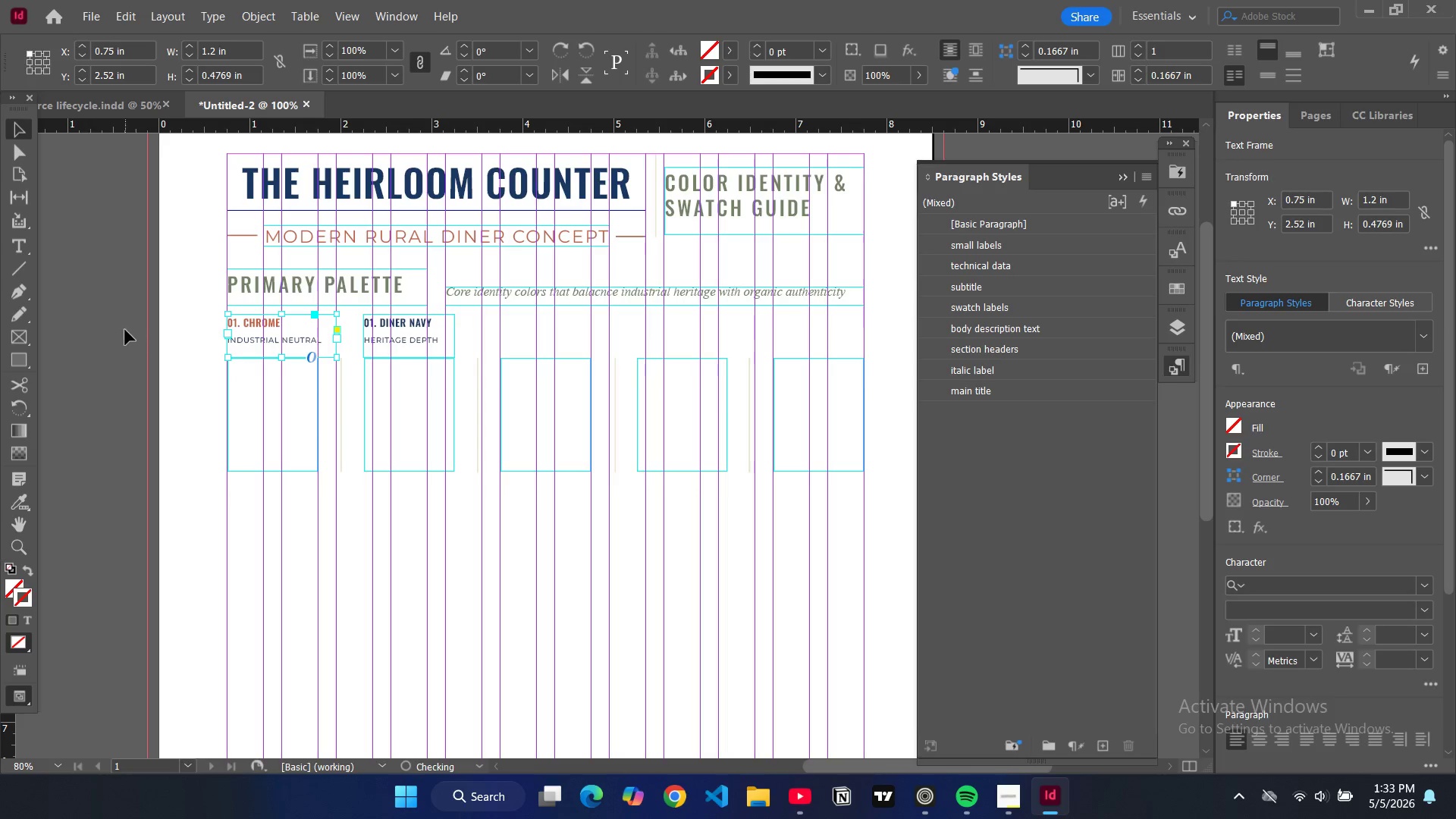 
left_click([125, 330])
 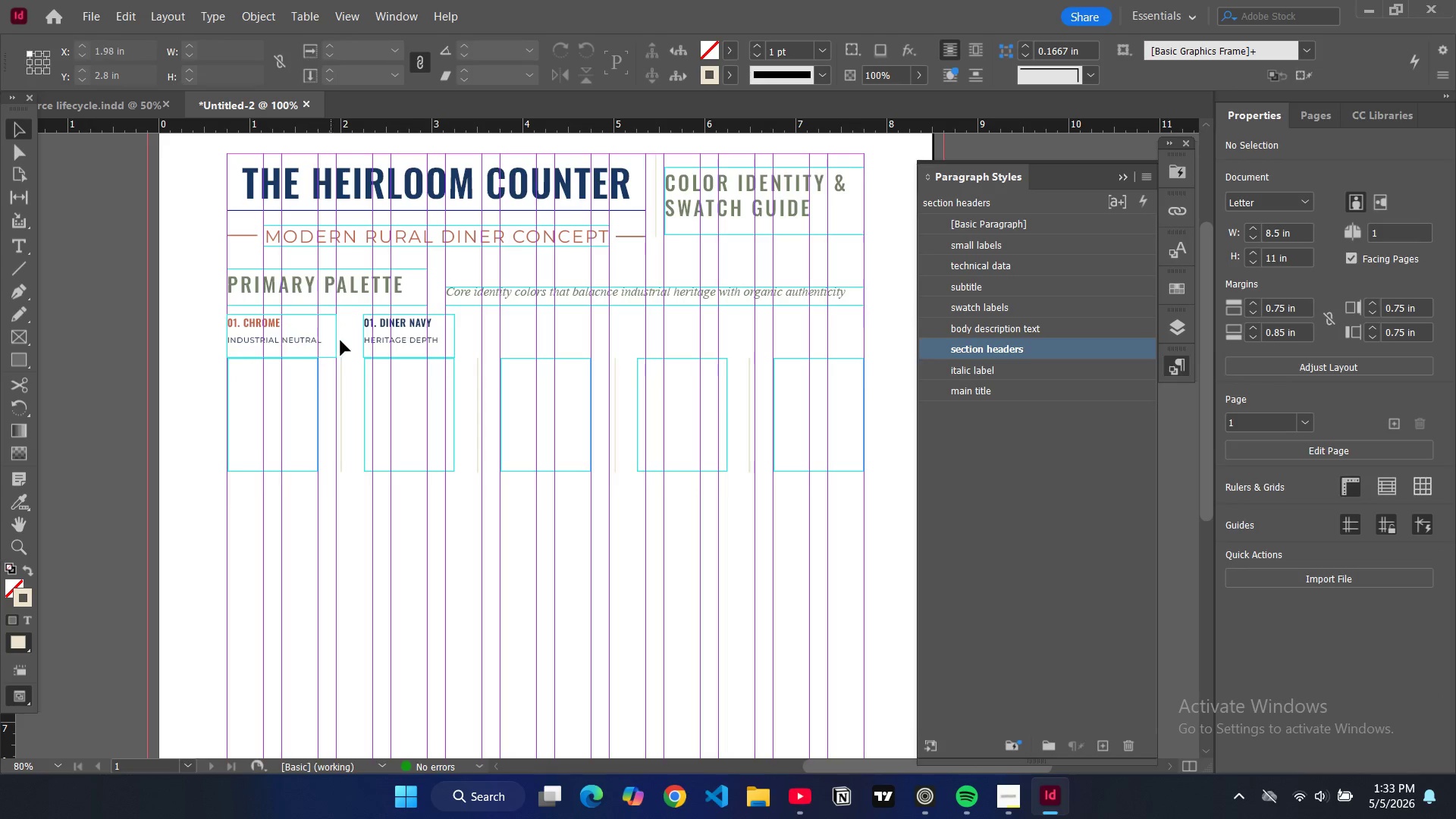 
left_click([334, 341])
 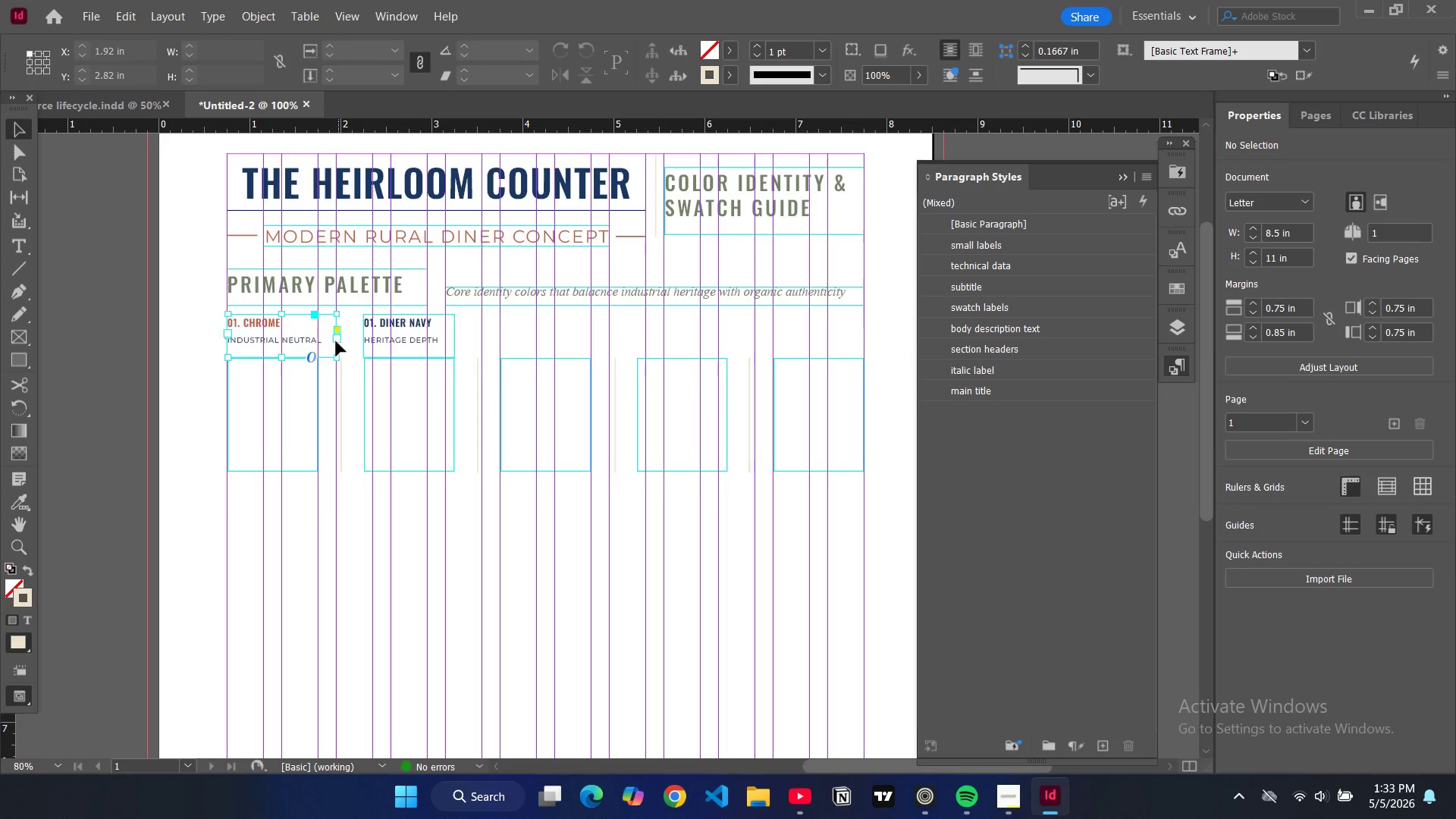 
left_click_drag(start_coordinate=[336, 341], to_coordinate=[340, 341])
 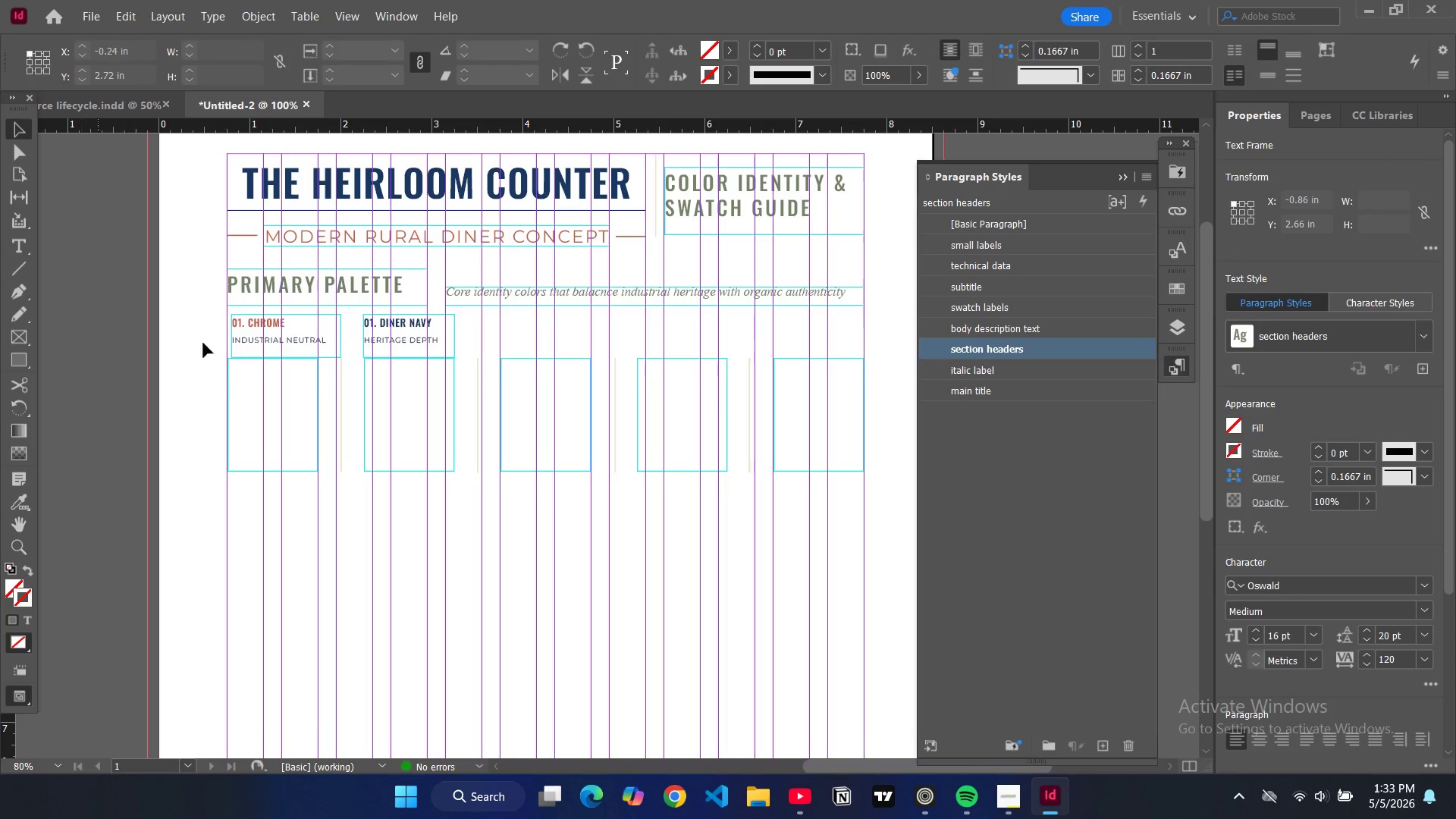 
left_click([268, 340])
 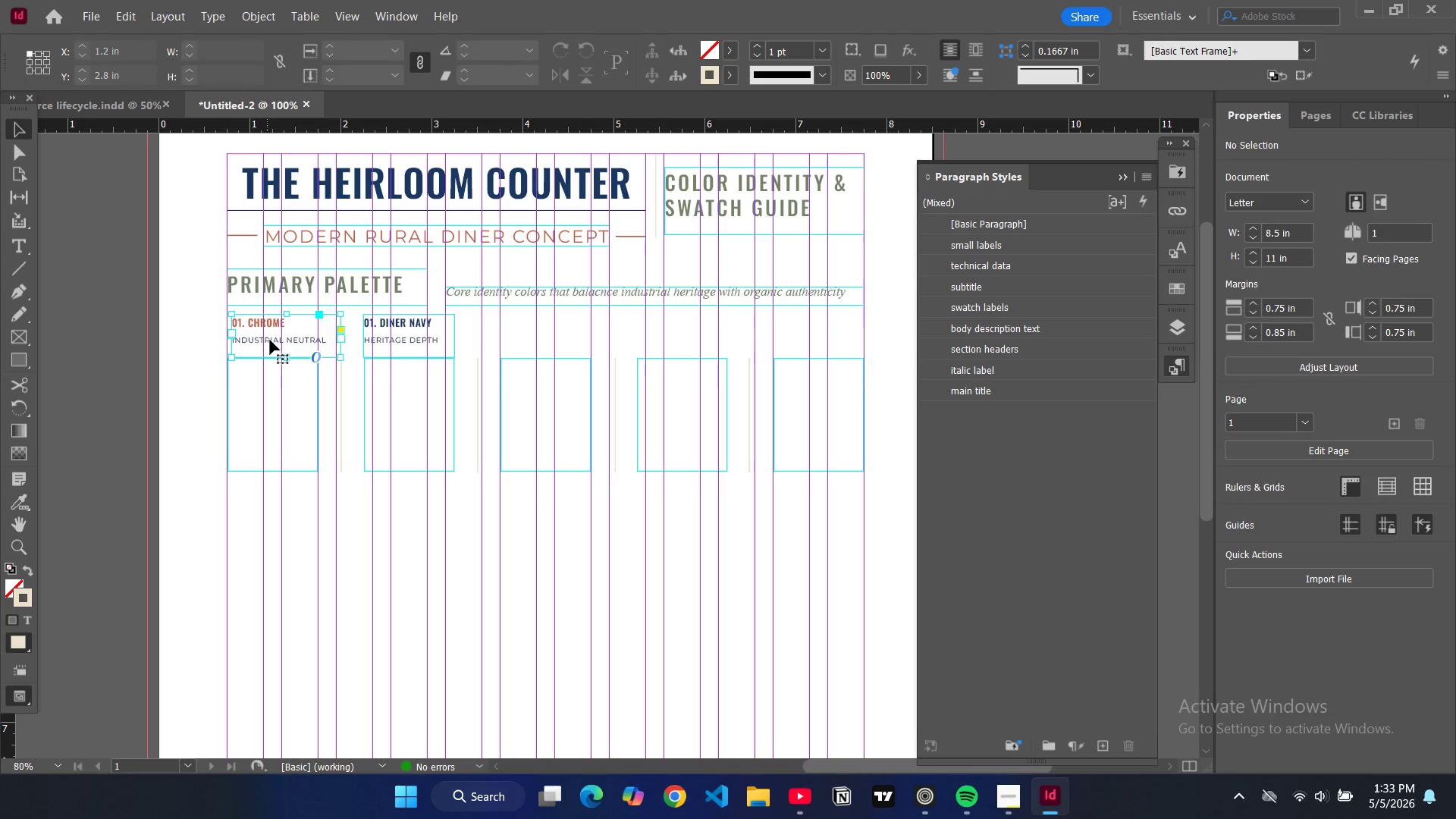 
left_click_drag(start_coordinate=[275, 341], to_coordinate=[270, 341])
 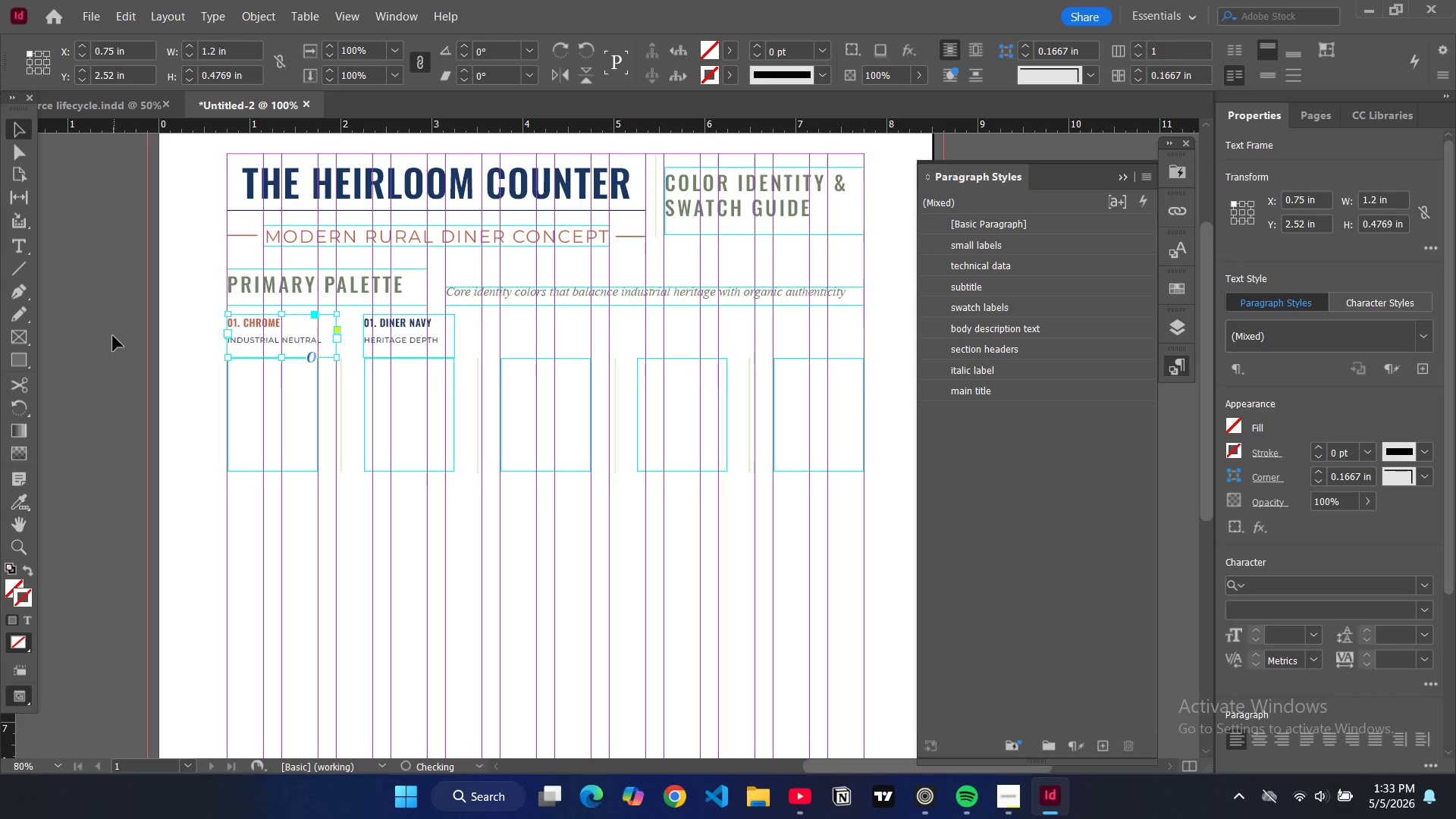 
left_click([109, 335])
 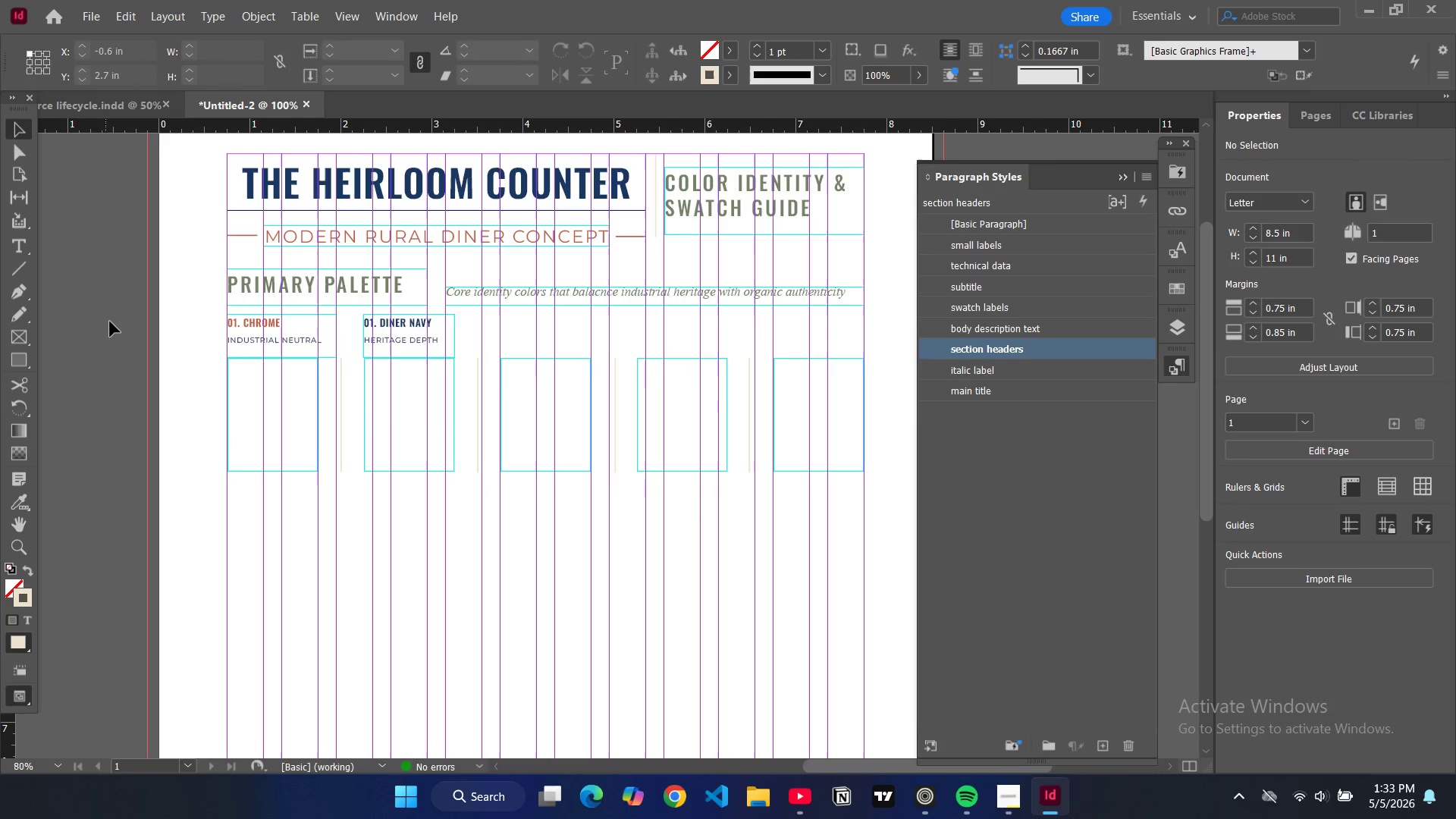 
key(W)
 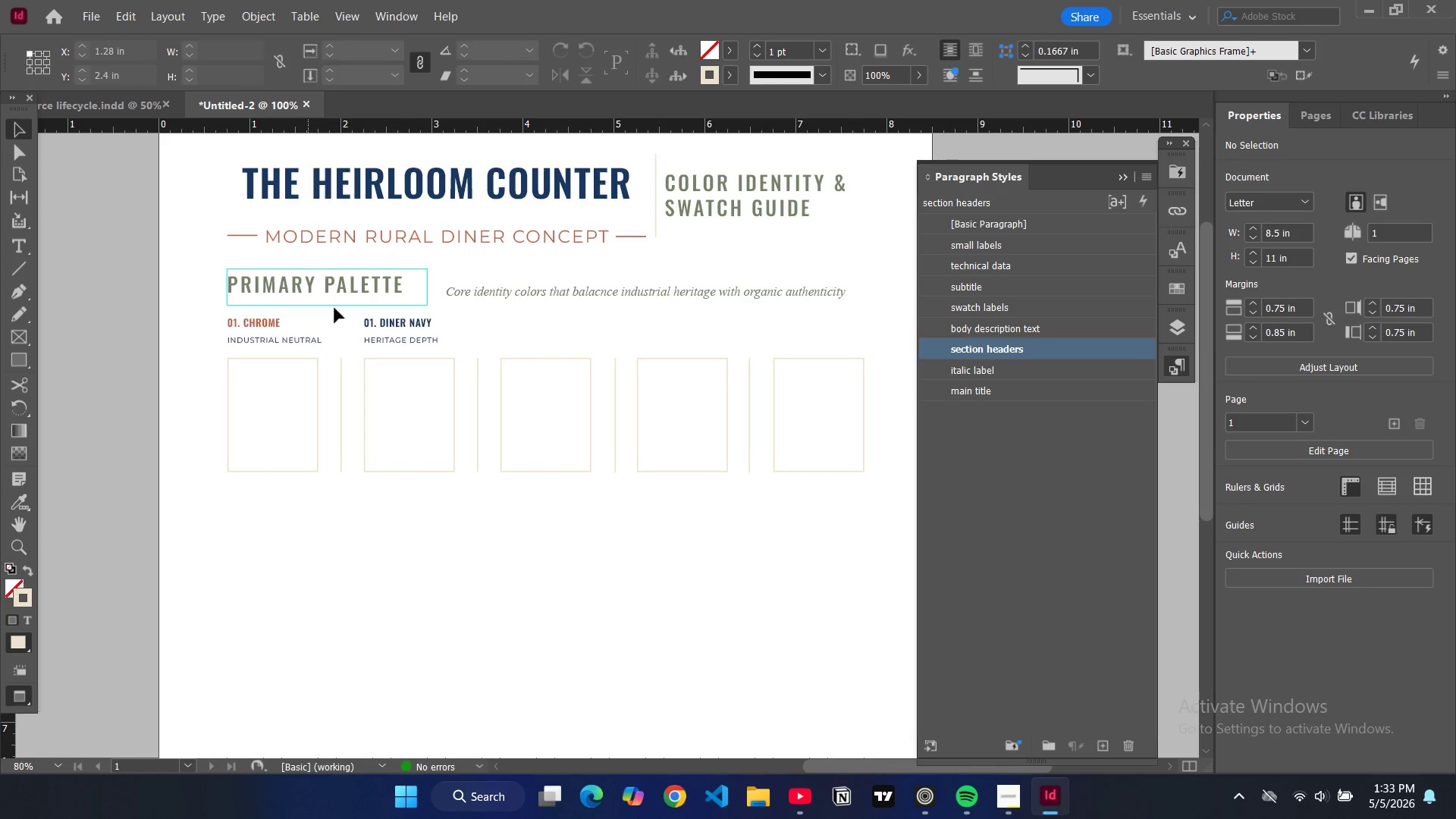 
left_click([409, 331])
 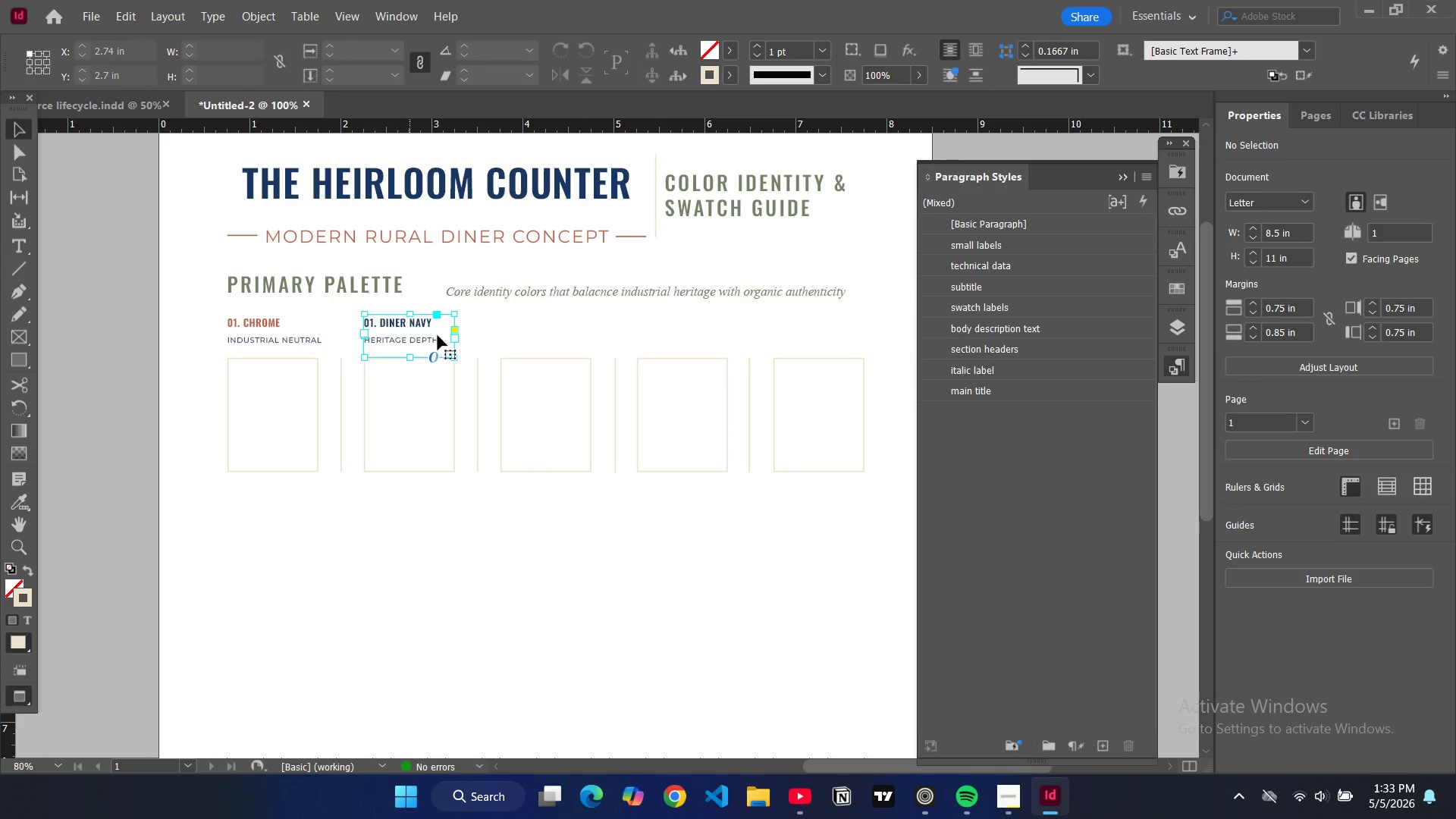 
key(W)
 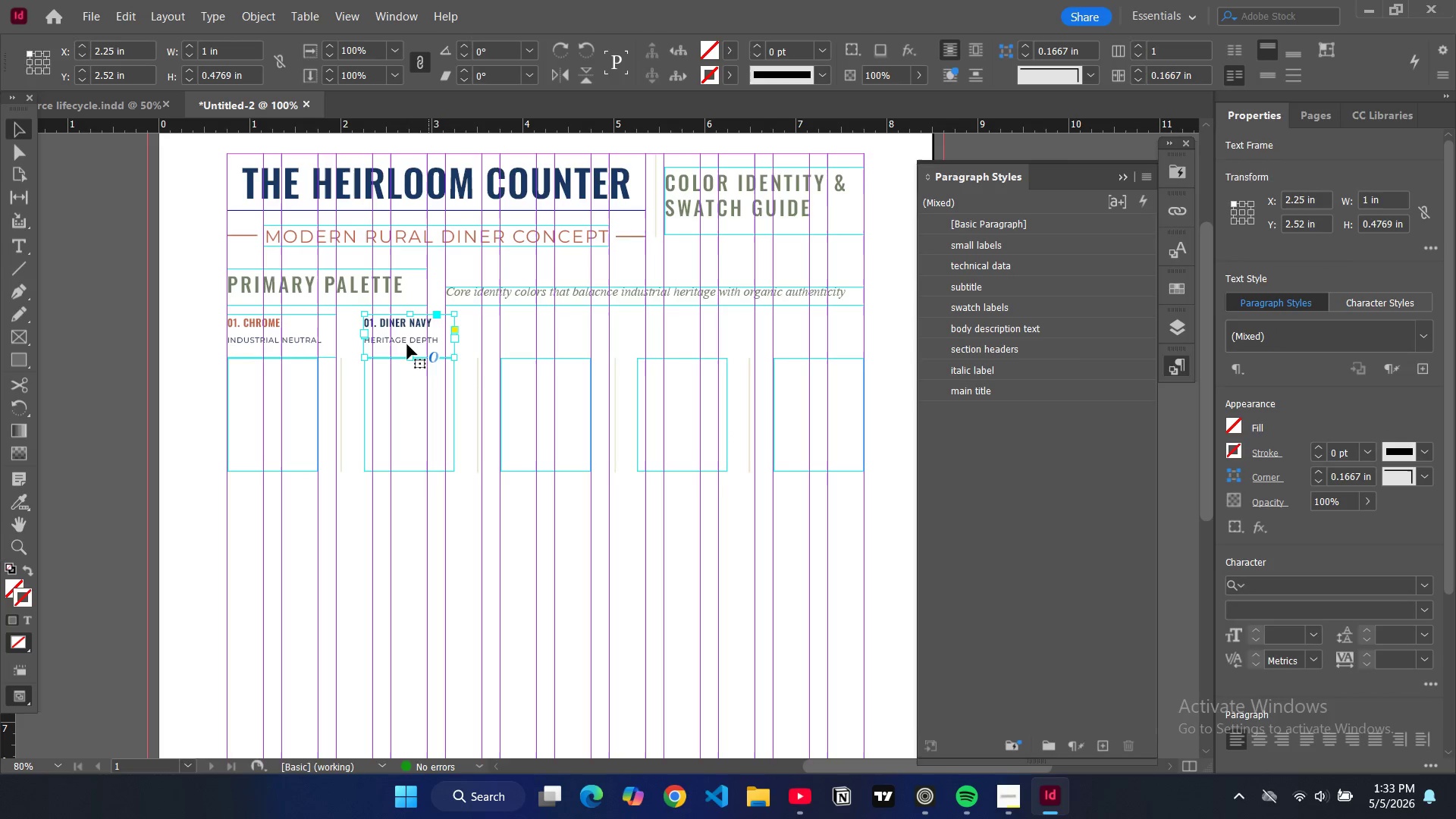 
hold_key(key=ControlLeft, duration=0.56)
 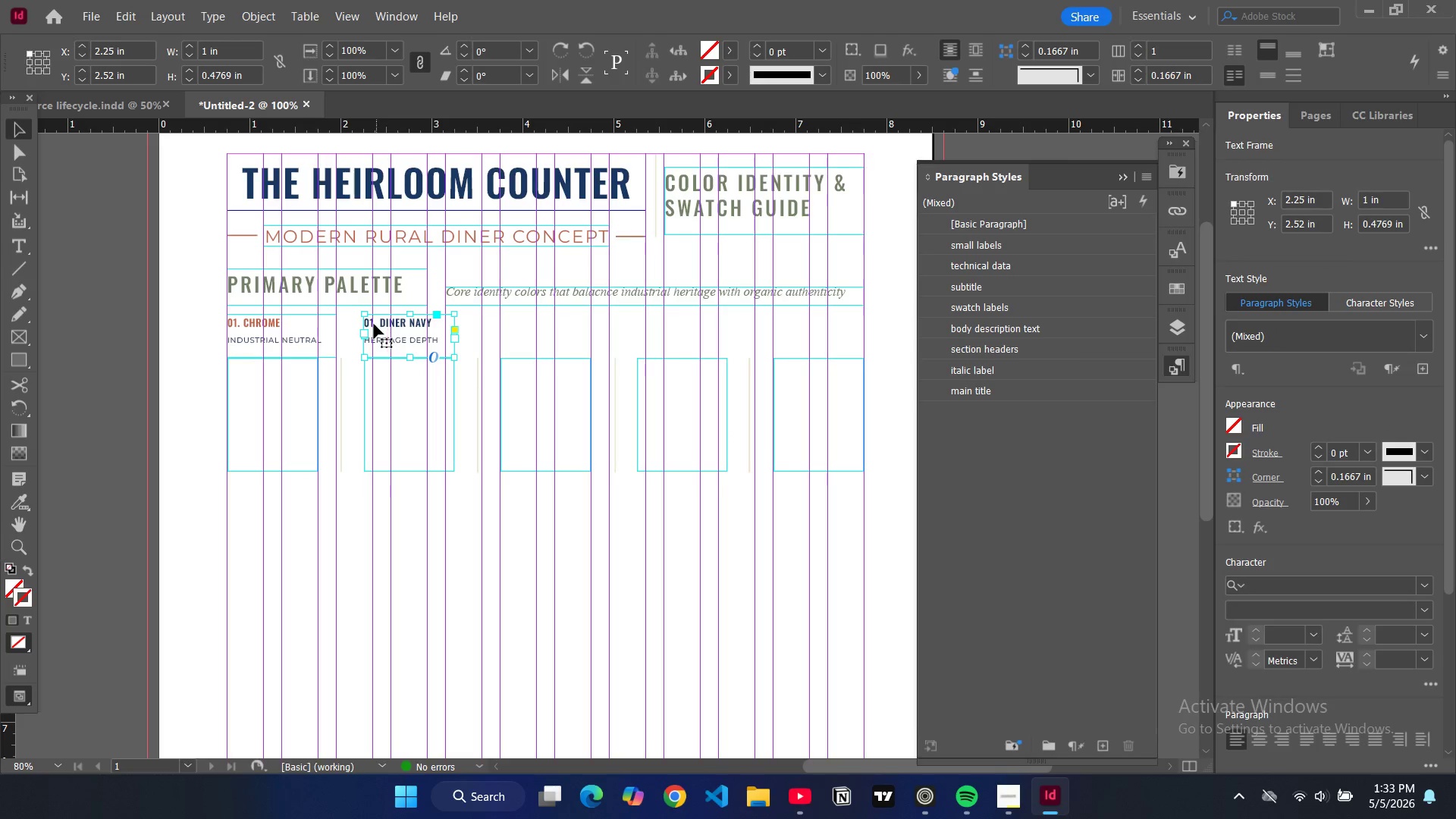 
double_click([374, 324])
 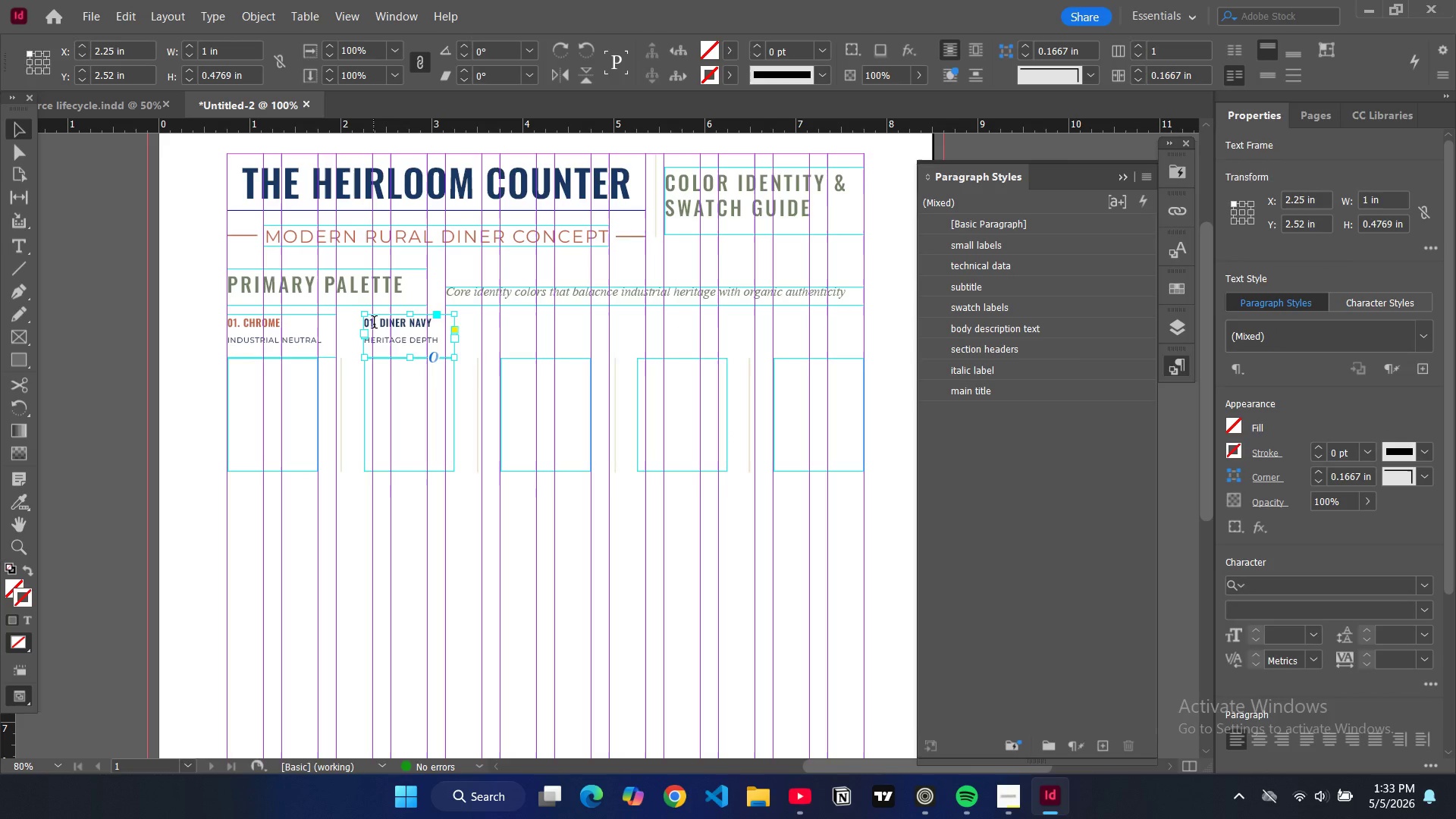 
triple_click([374, 324])
 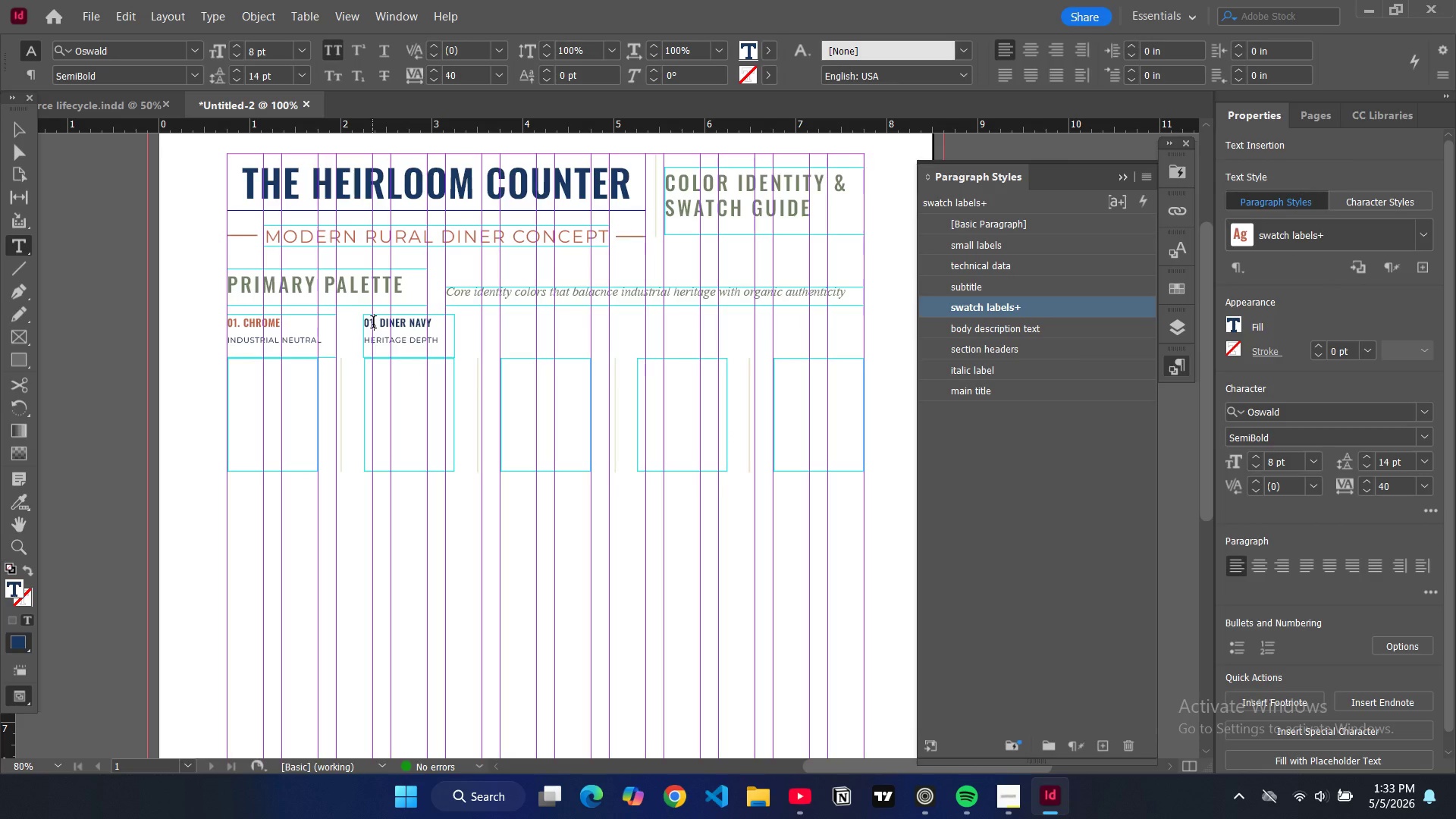 
key(Backspace)
 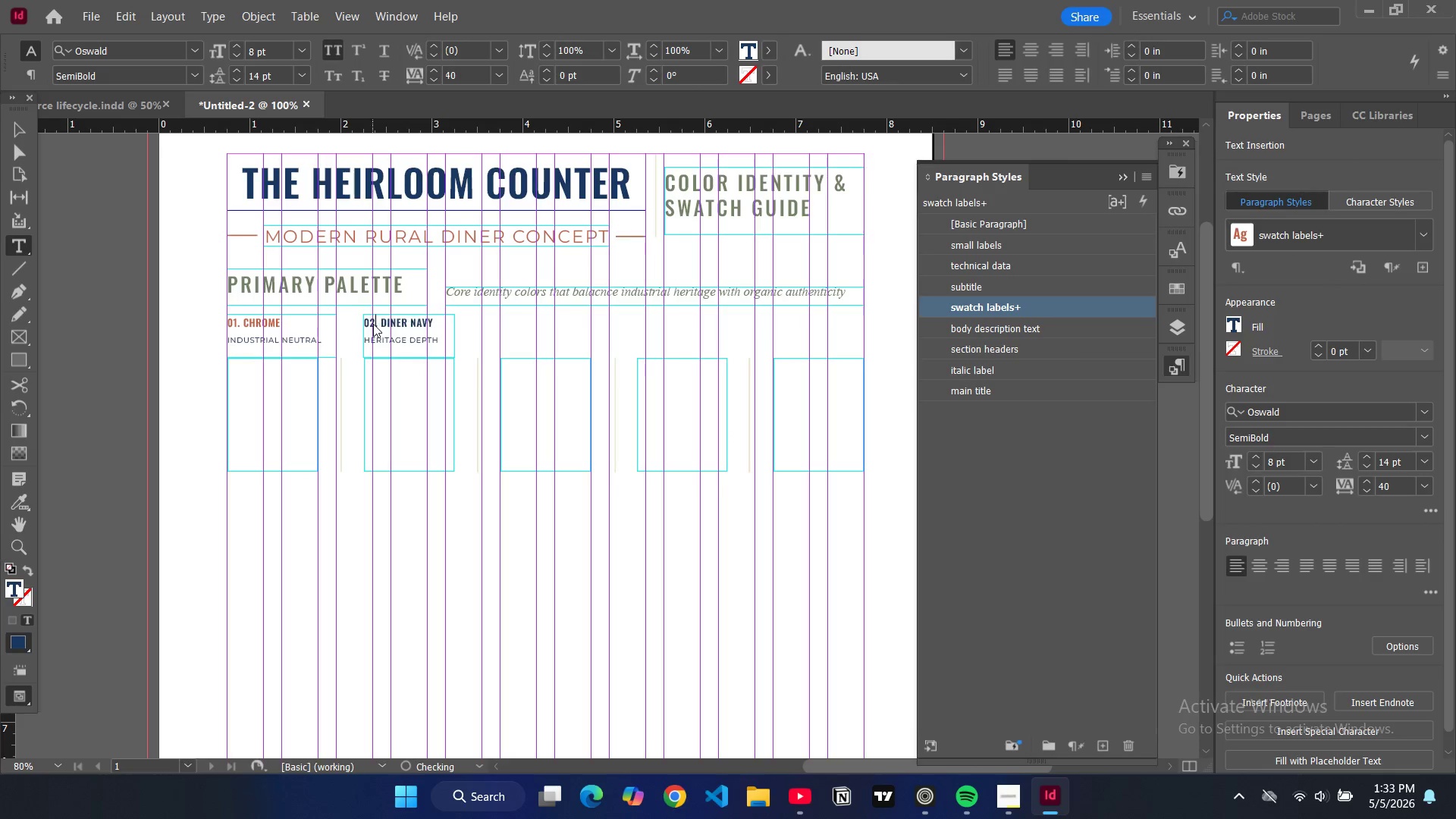 
key(2)
 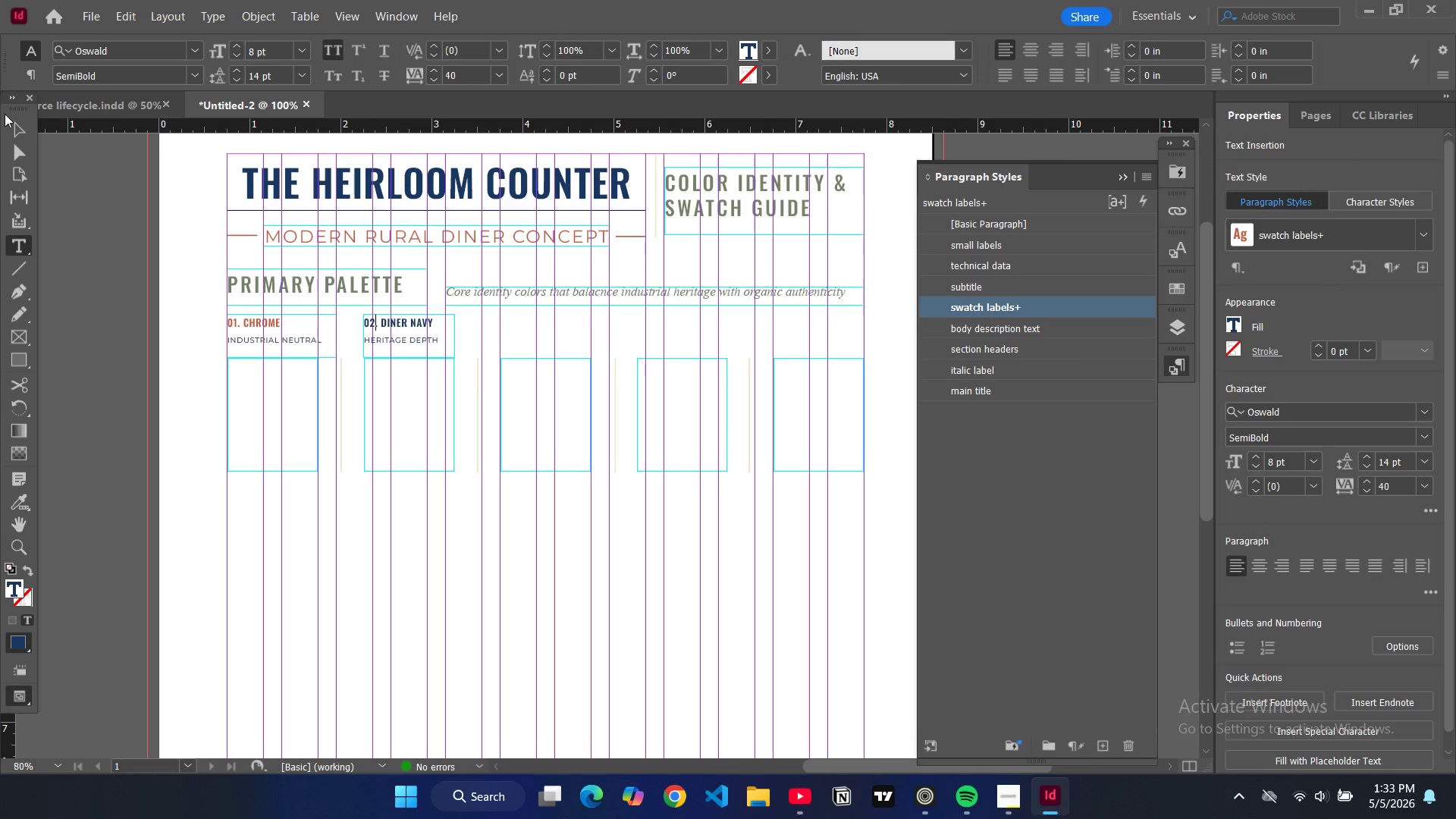 
left_click([14, 127])
 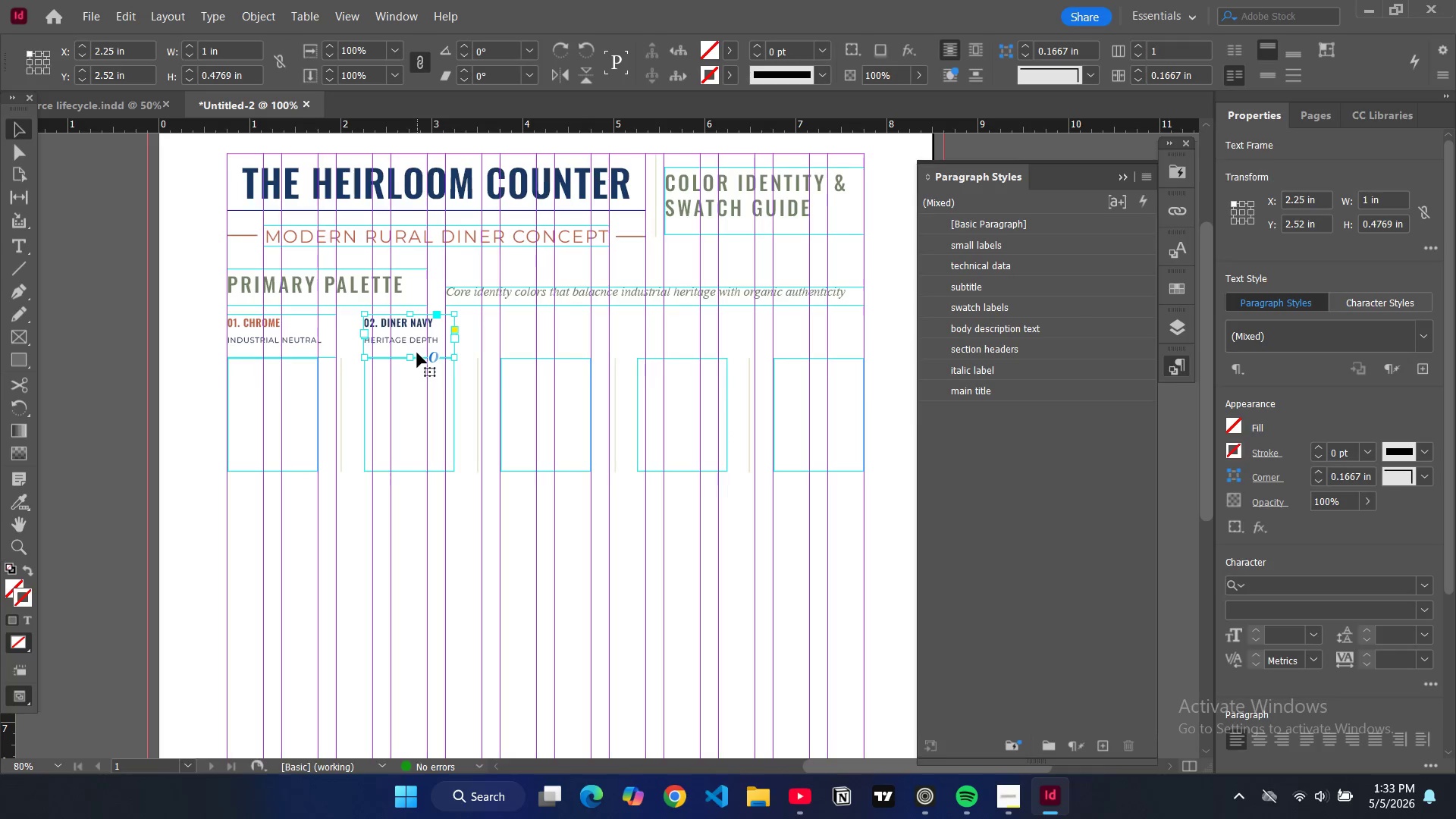 
key(Control+ControlLeft)
 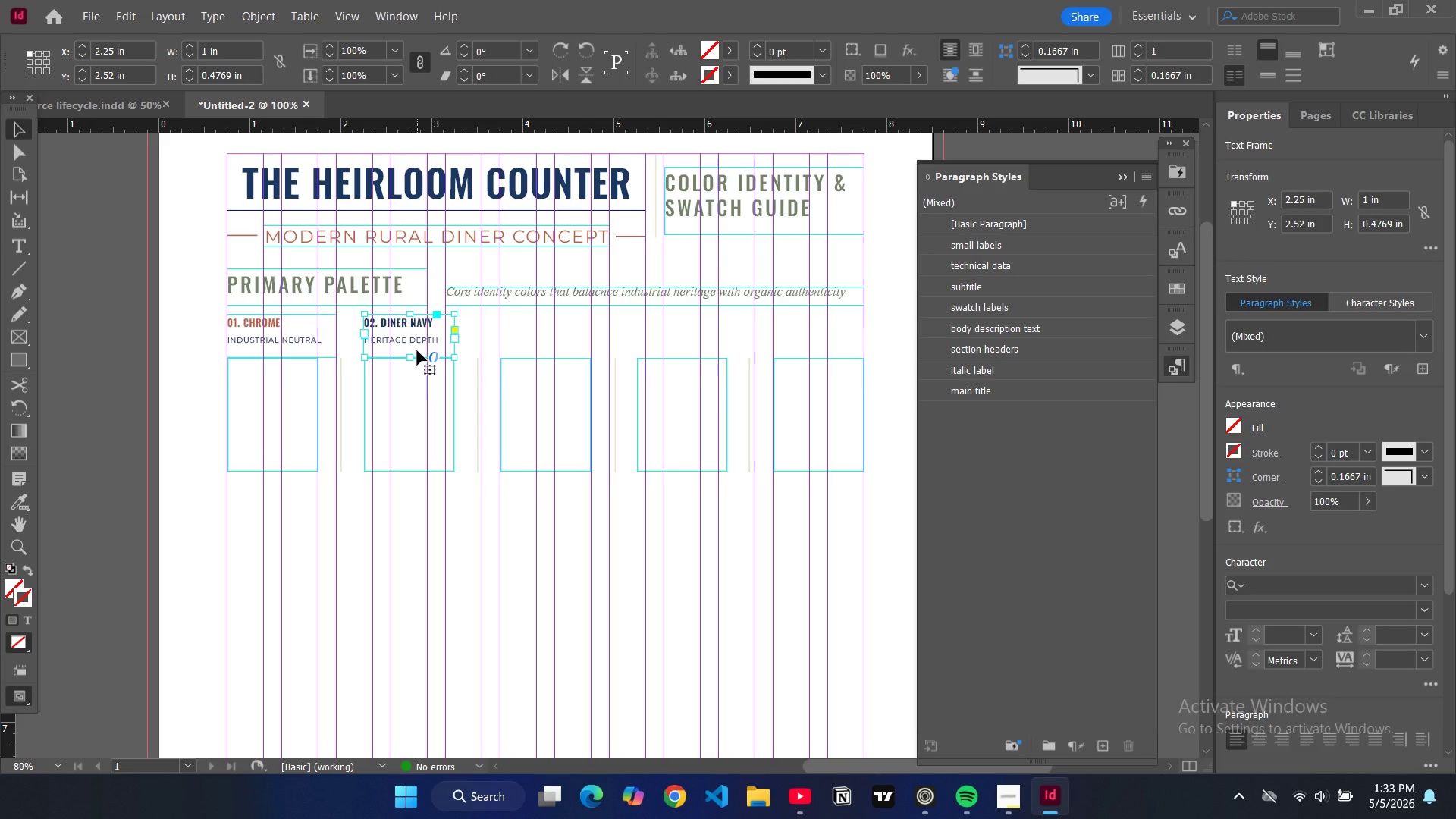 
left_click([417, 350])
 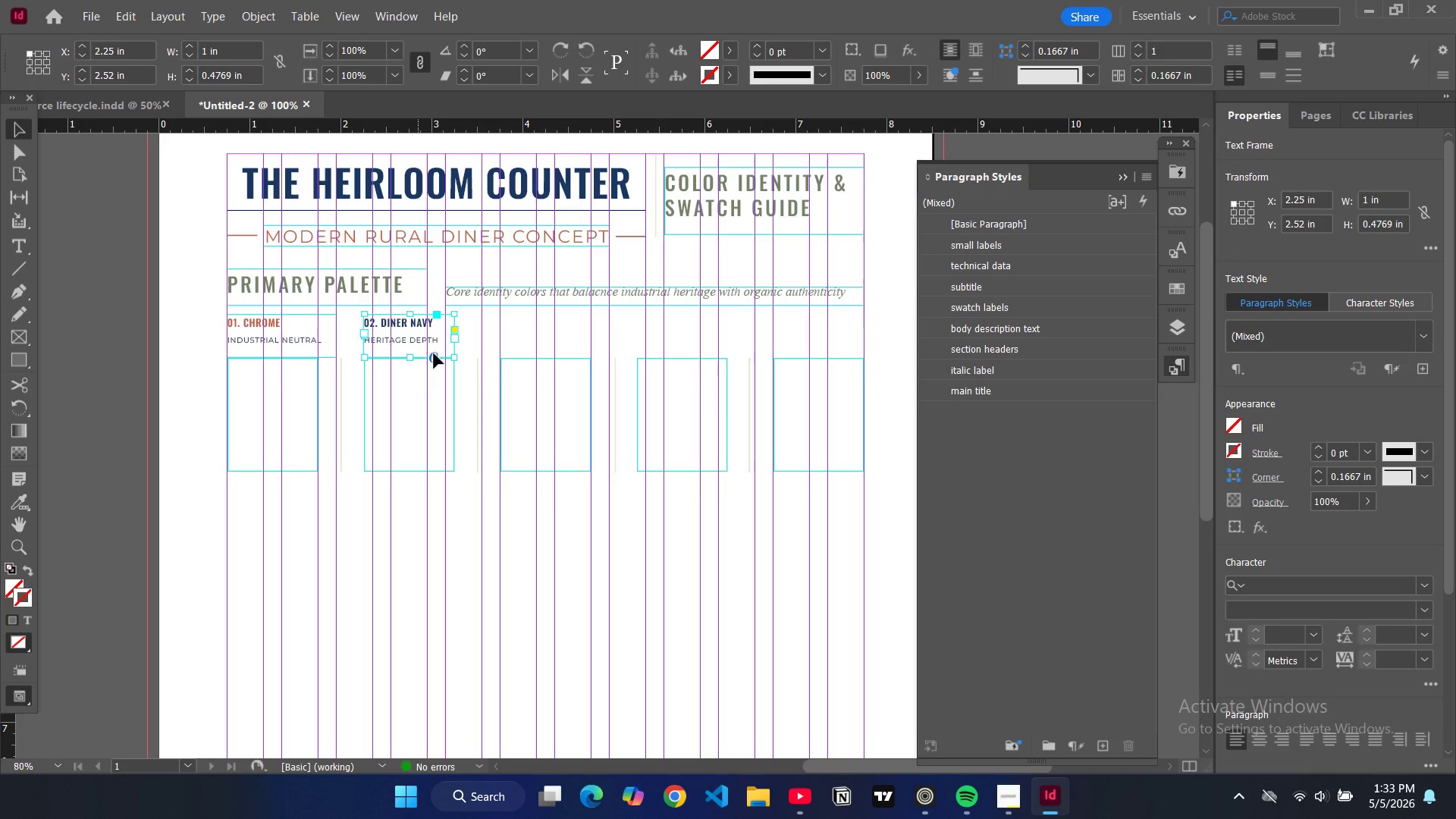 
key(Control+C)
 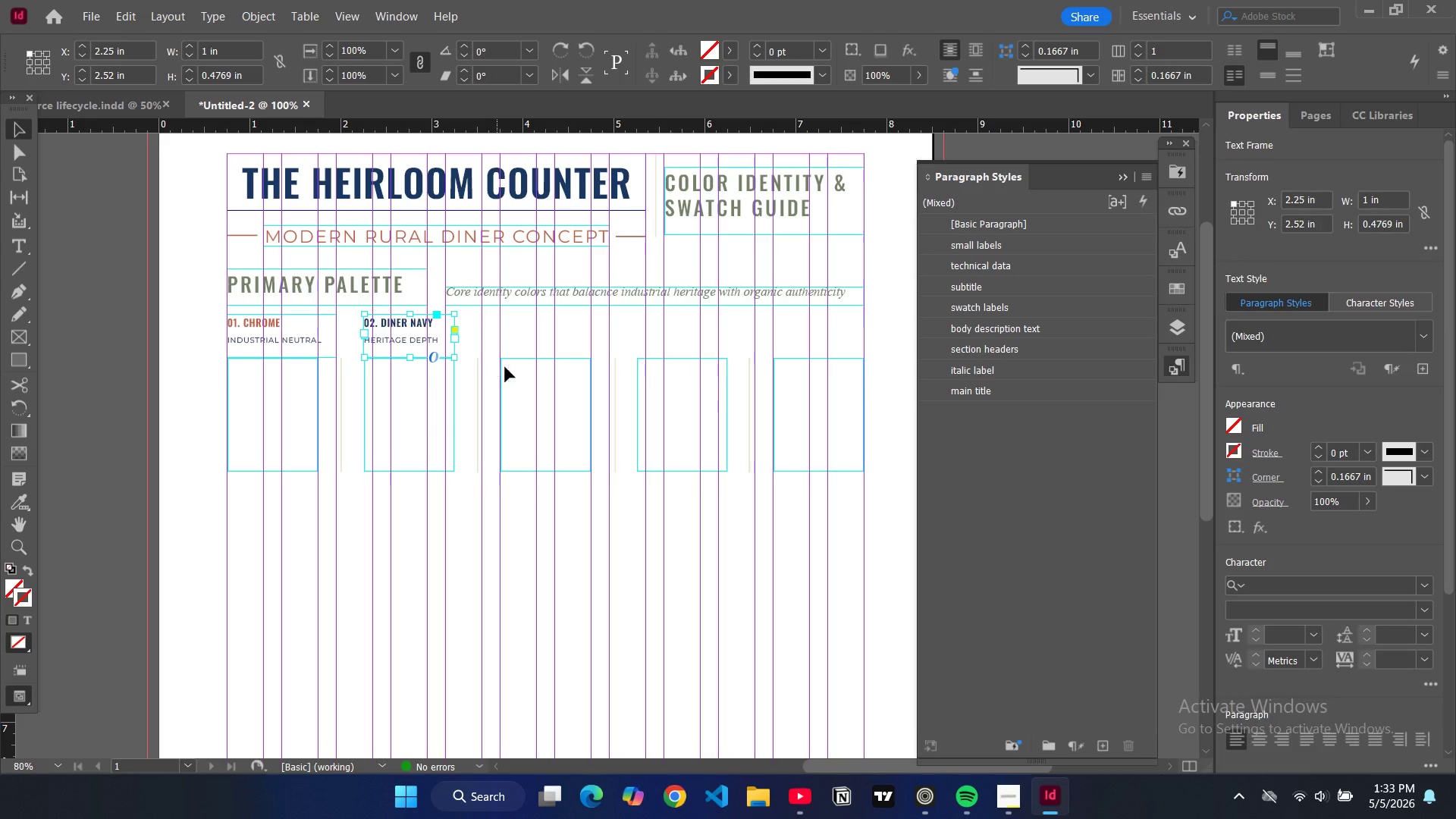 
key(Control+V)
 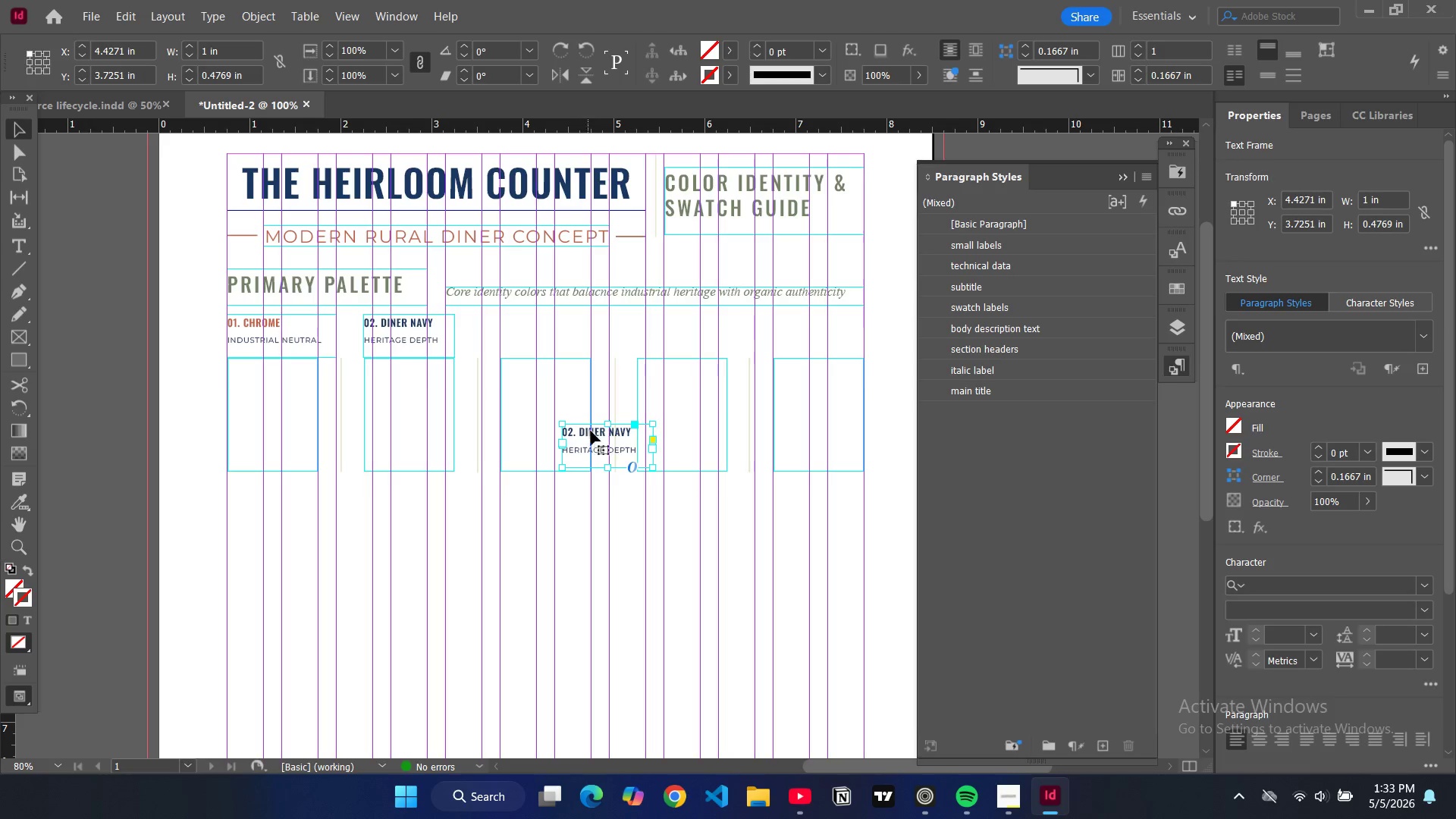 
left_click_drag(start_coordinate=[592, 435], to_coordinate=[533, 328])
 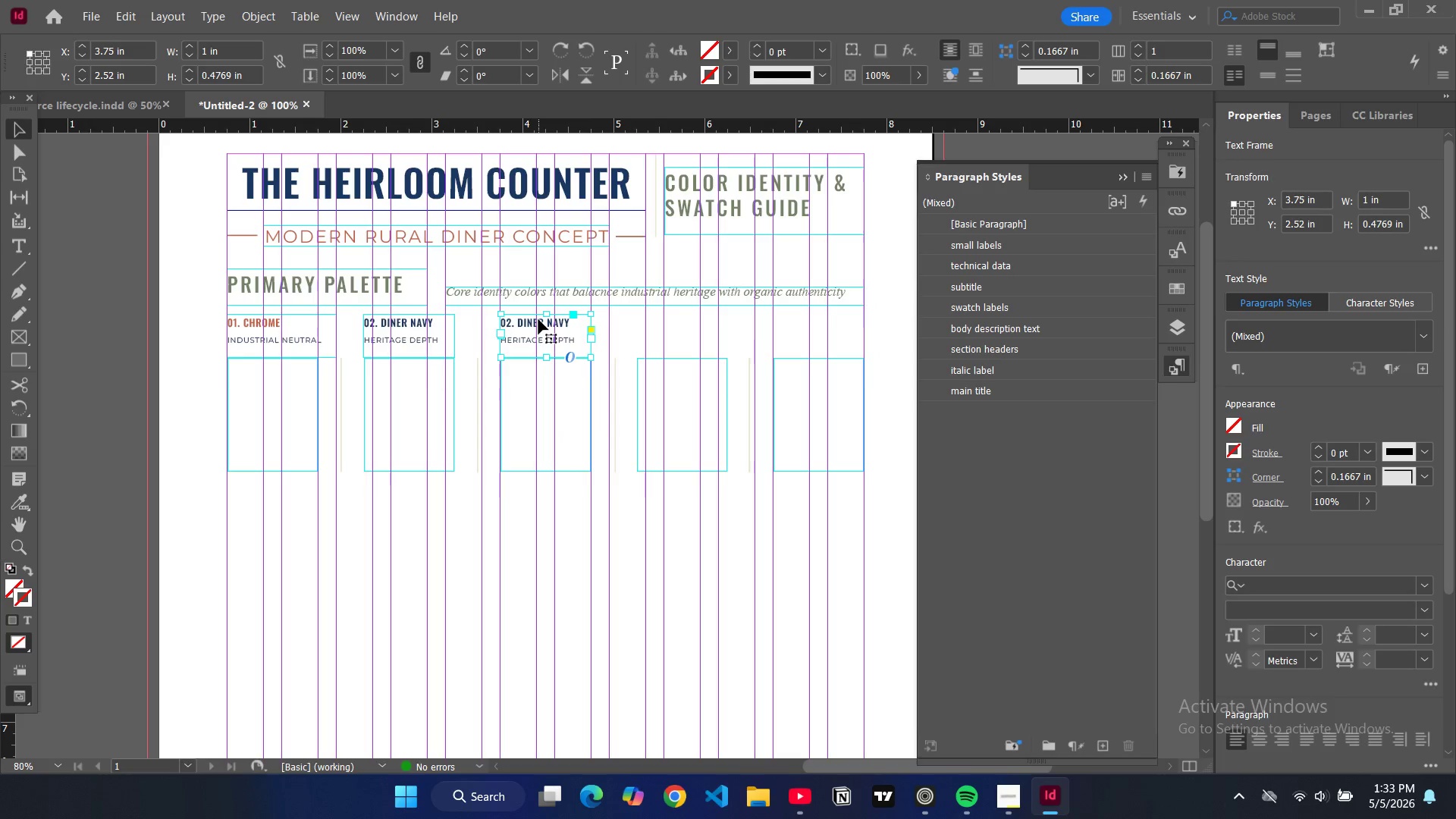 
double_click([538, 319])
 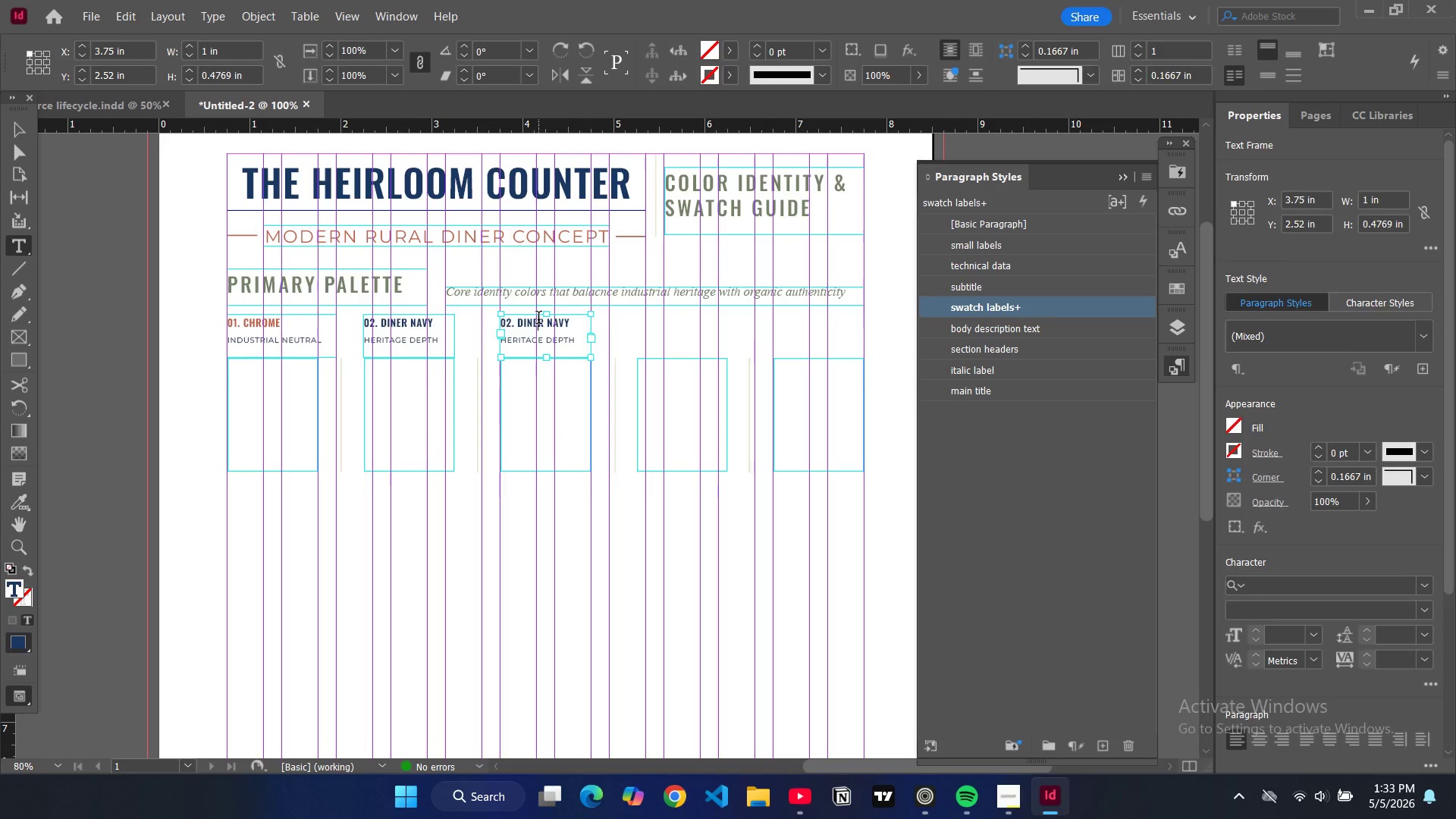 
key(Control+A)
 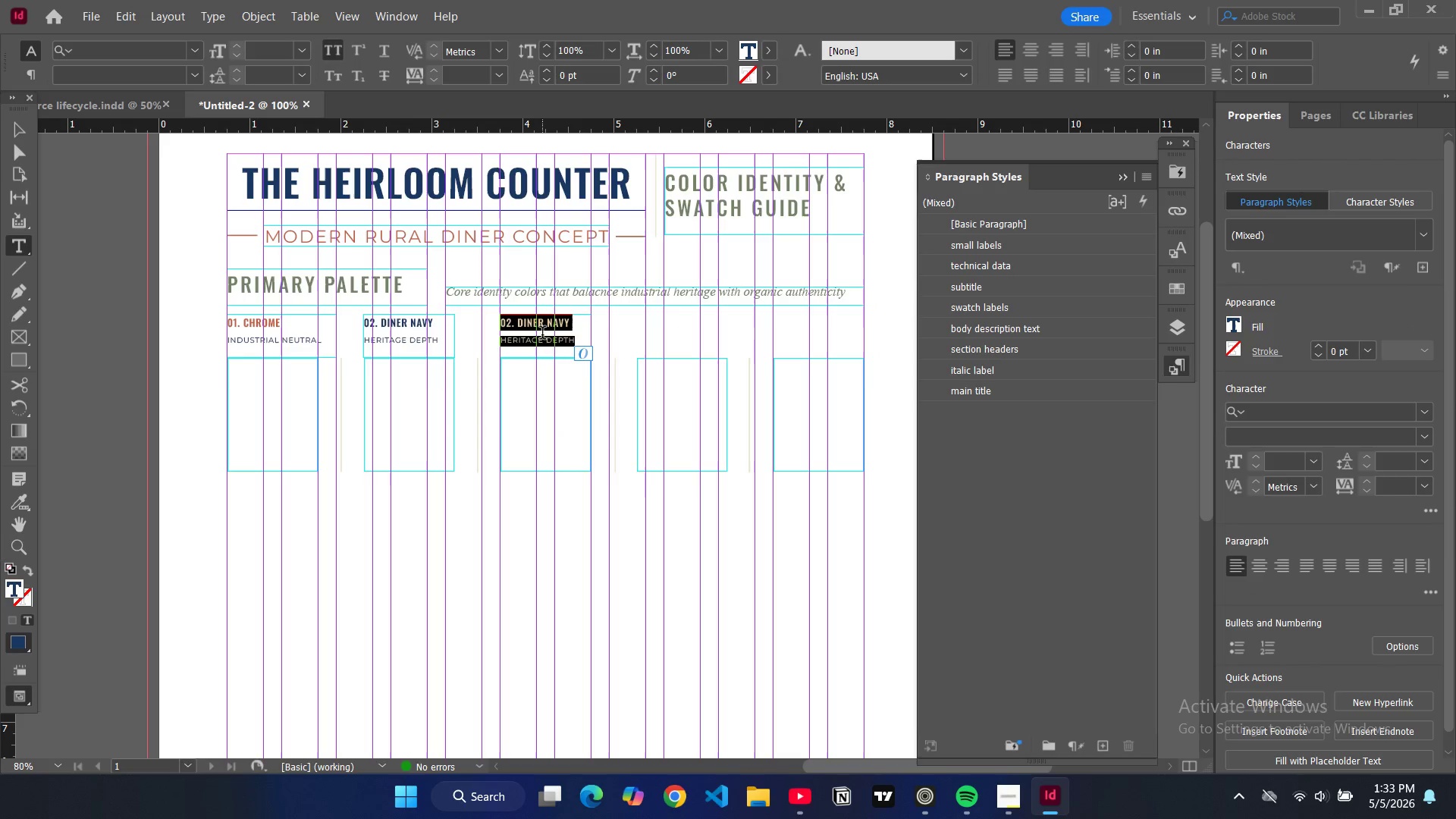 
left_click([545, 330])
 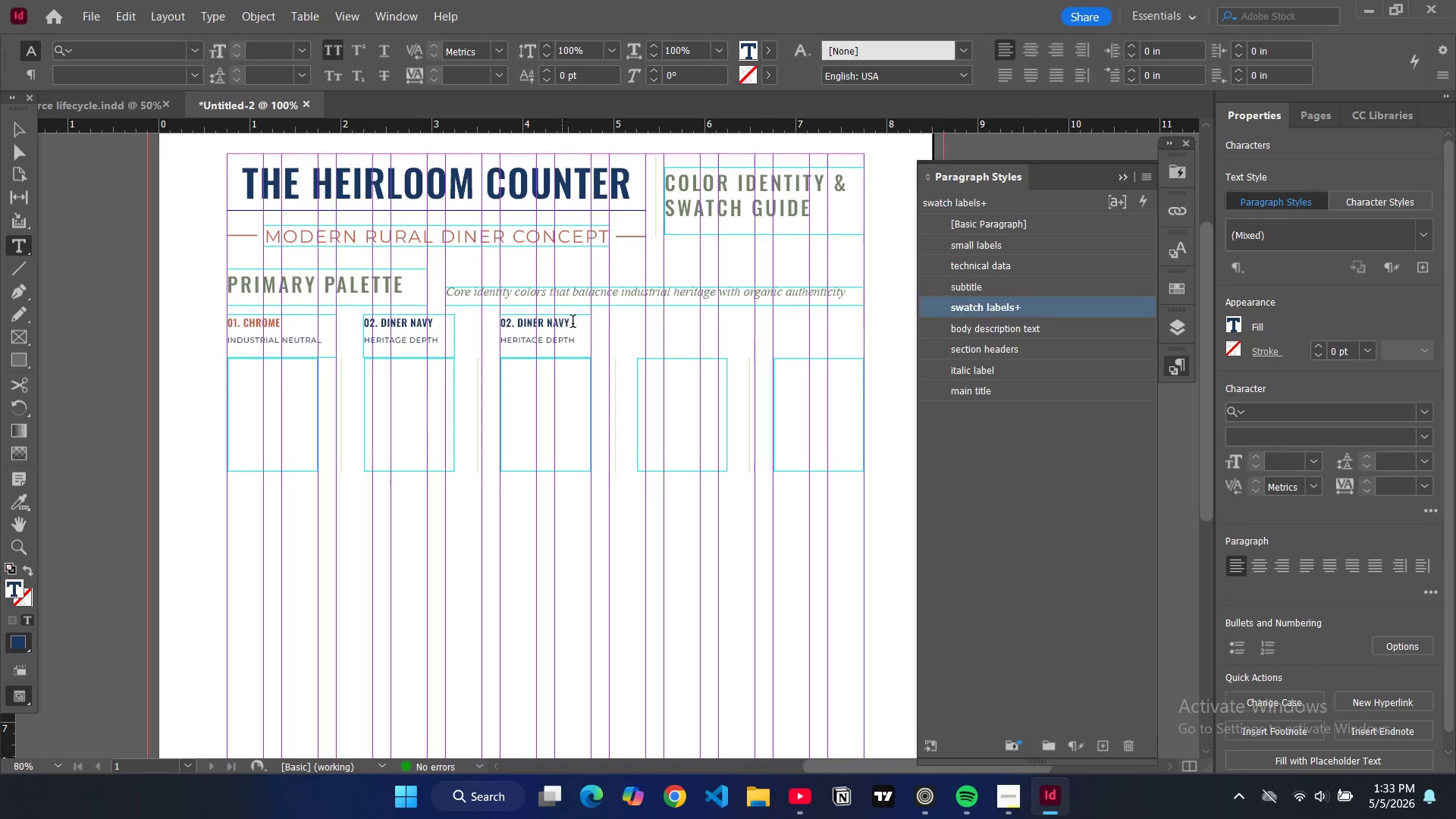 
left_click_drag(start_coordinate=[573, 323], to_coordinate=[518, 320])
 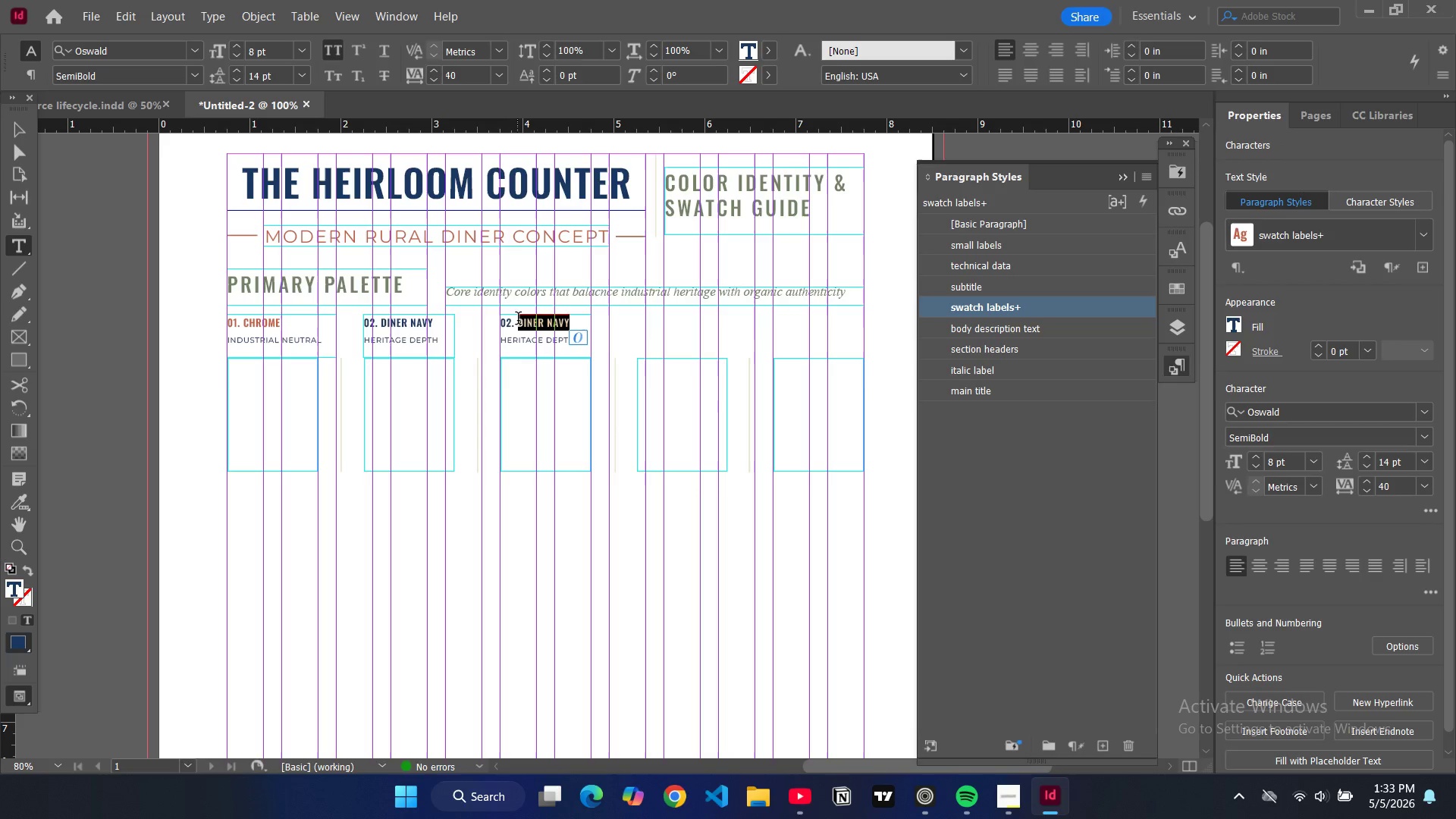 
type(farm sage)
 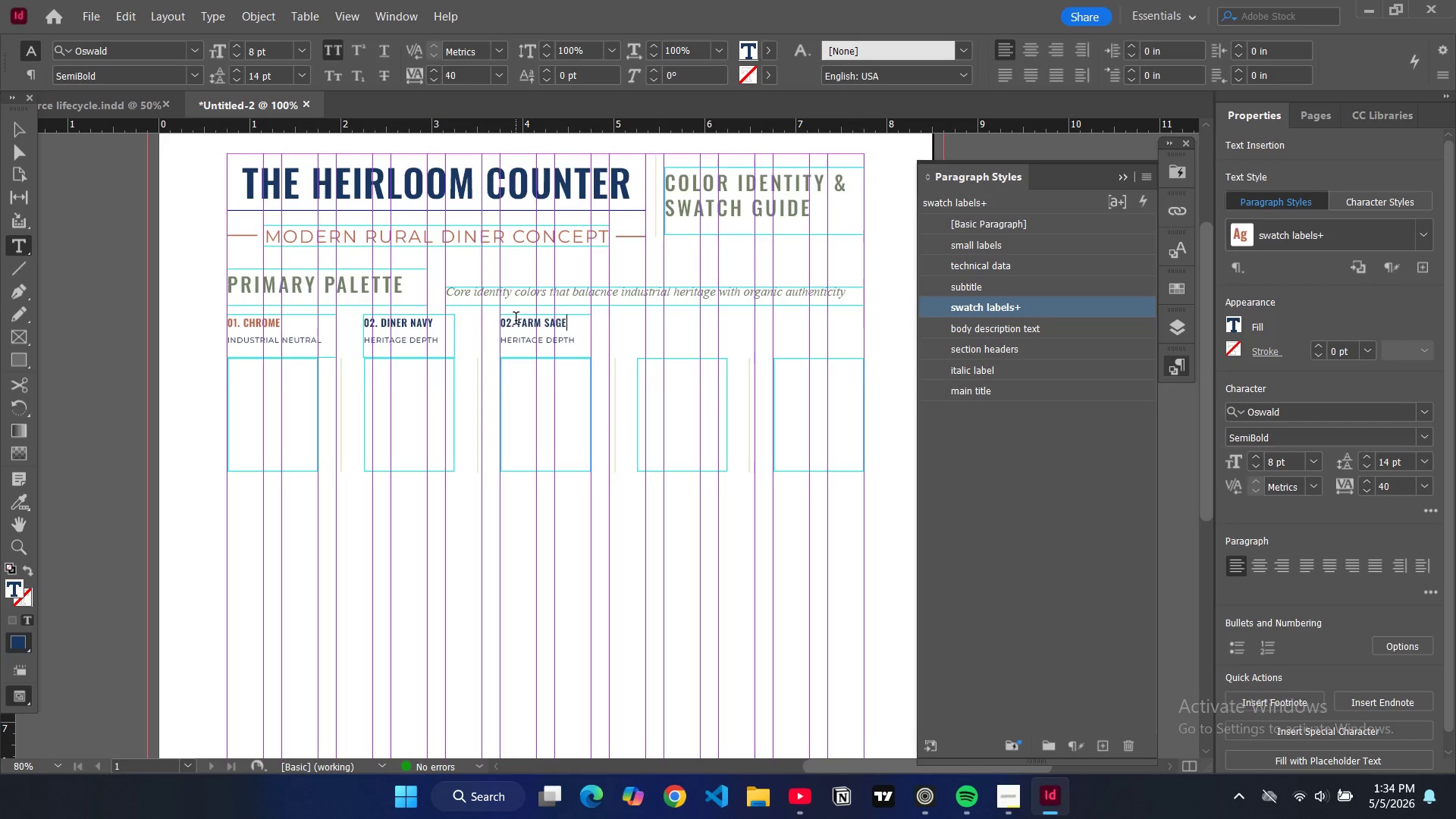 
left_click([512, 325])
 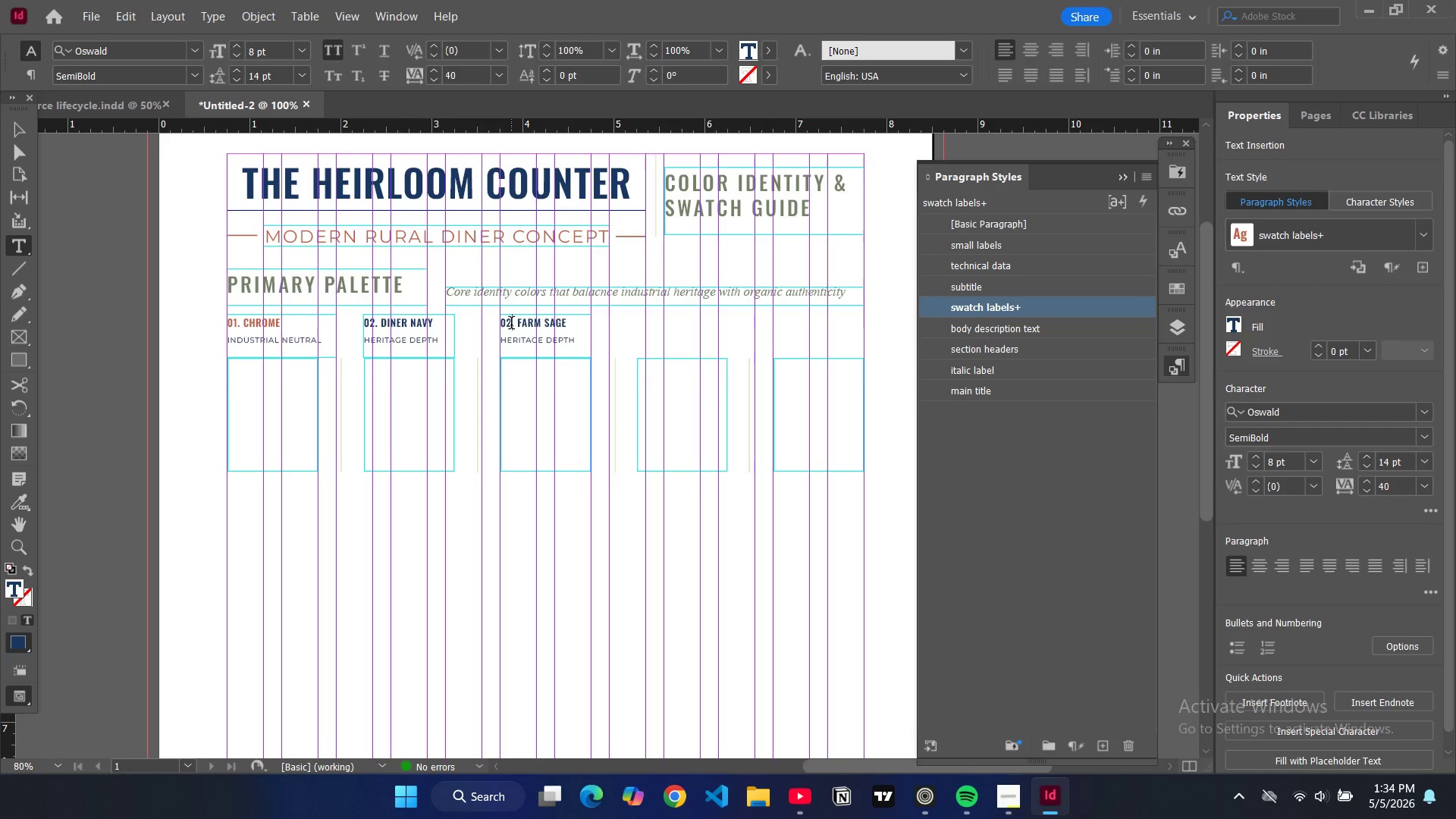 
key(Backspace)
 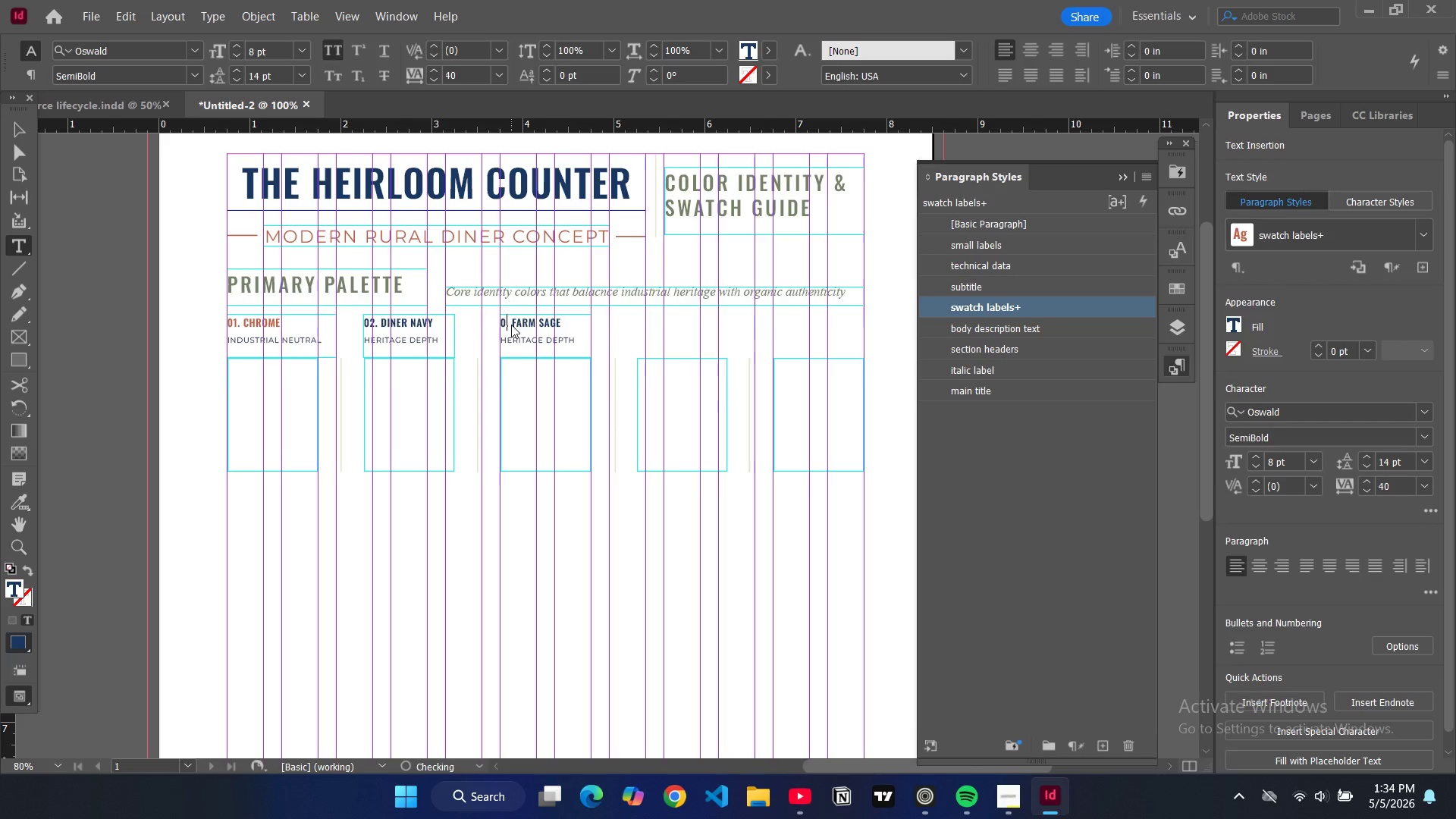 
key(3)
 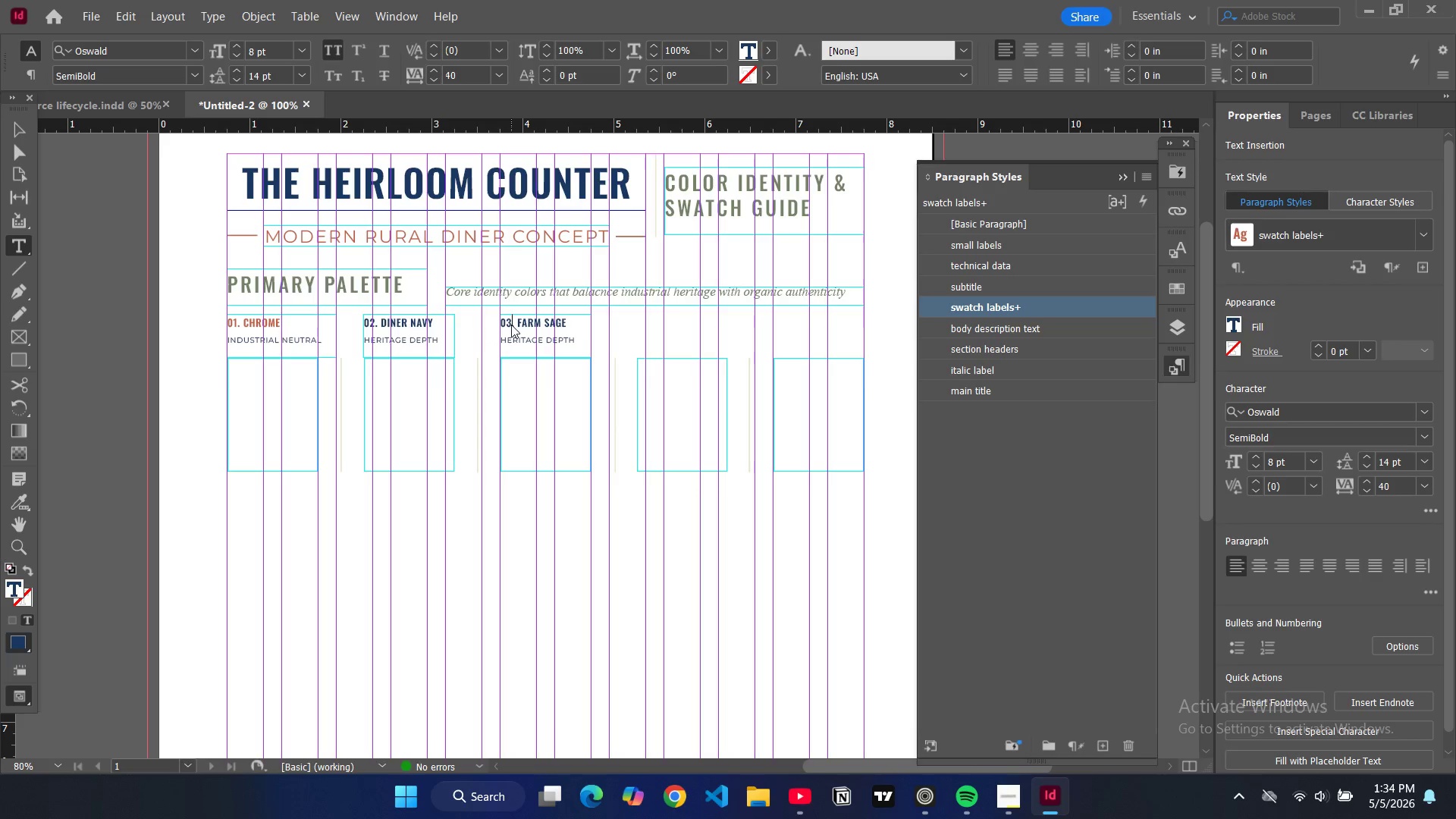 
left_click_drag(start_coordinate=[578, 344], to_coordinate=[504, 341])
 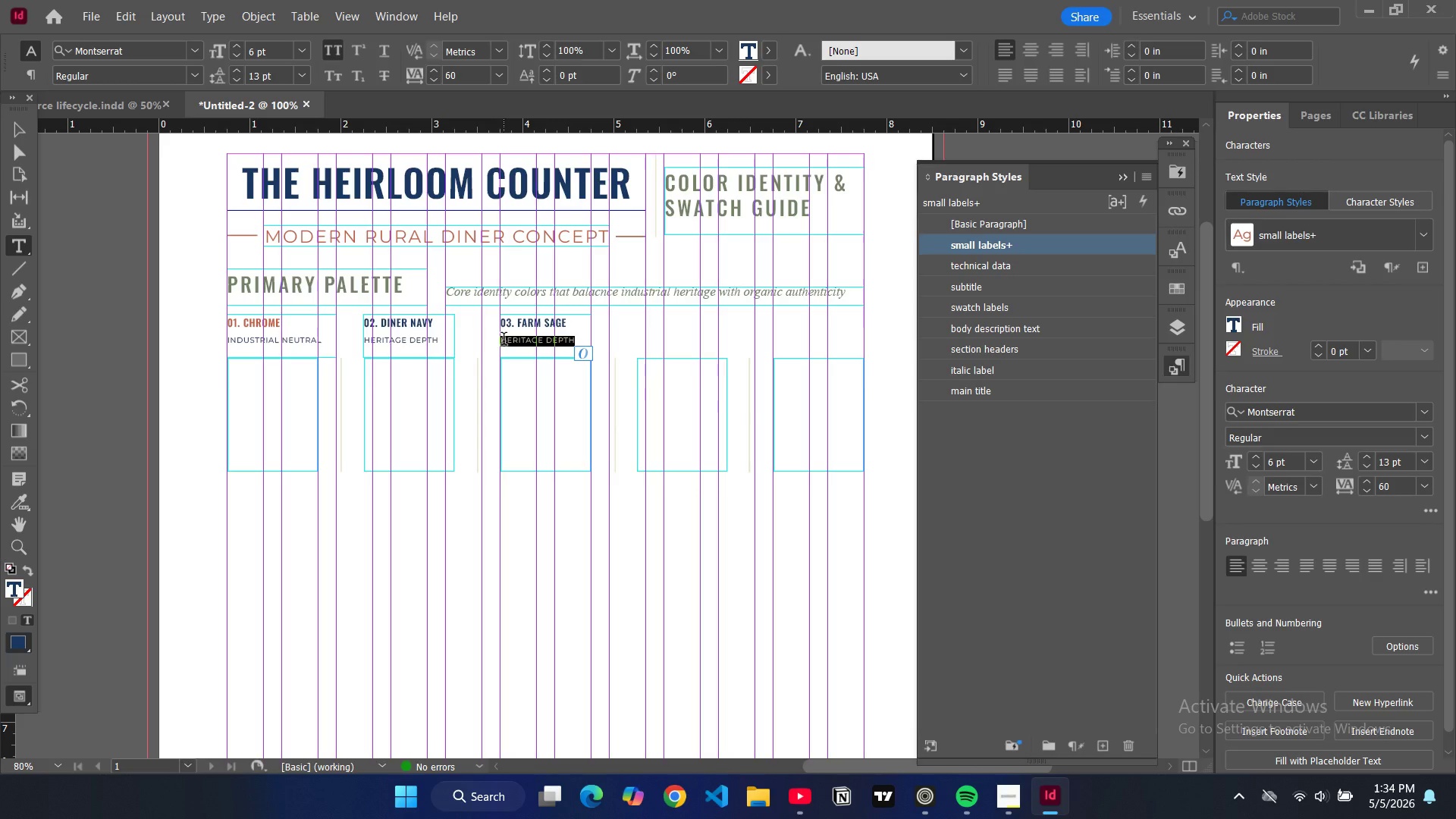 
type(organic earth)
 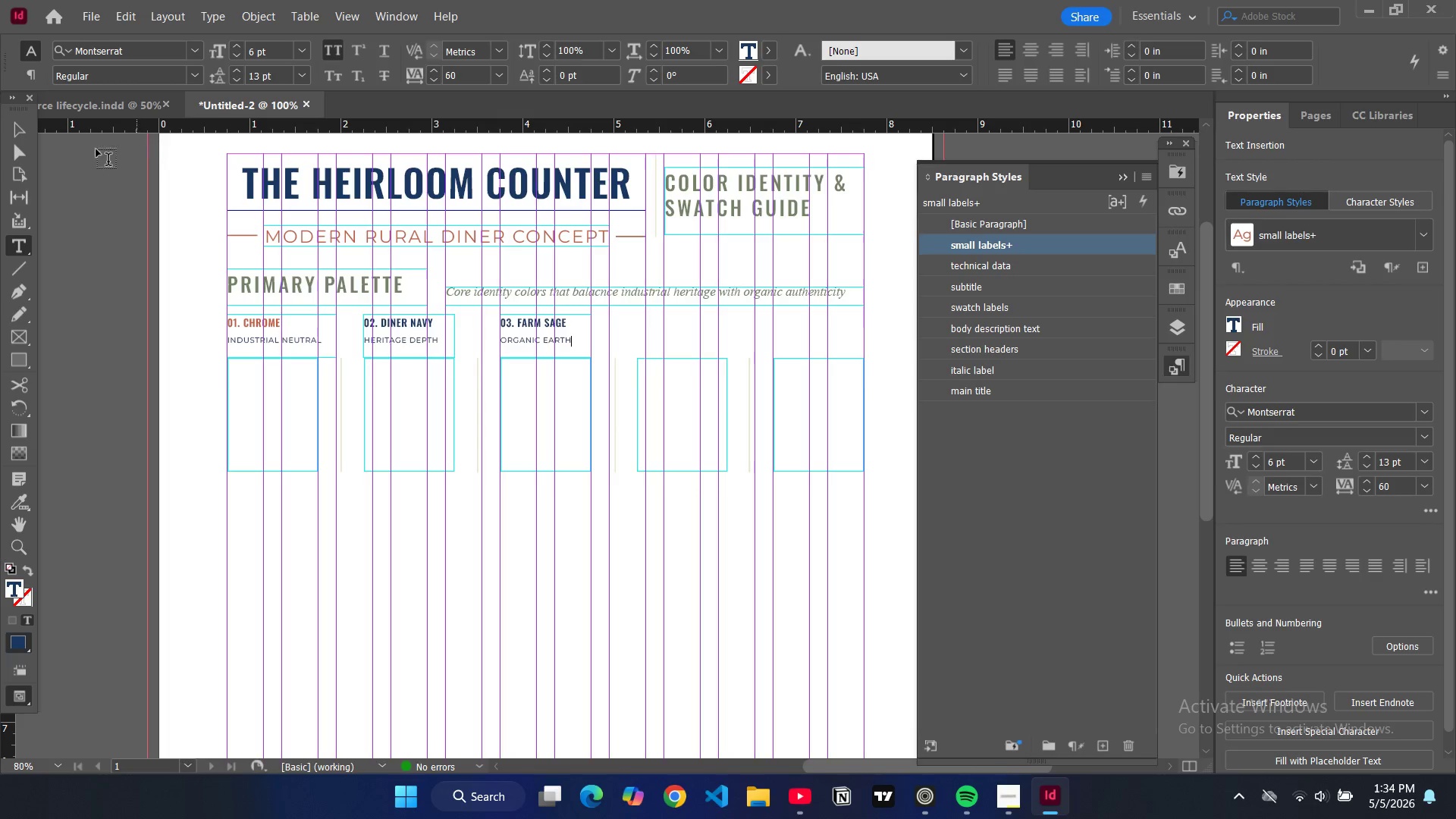 
left_click([15, 130])
 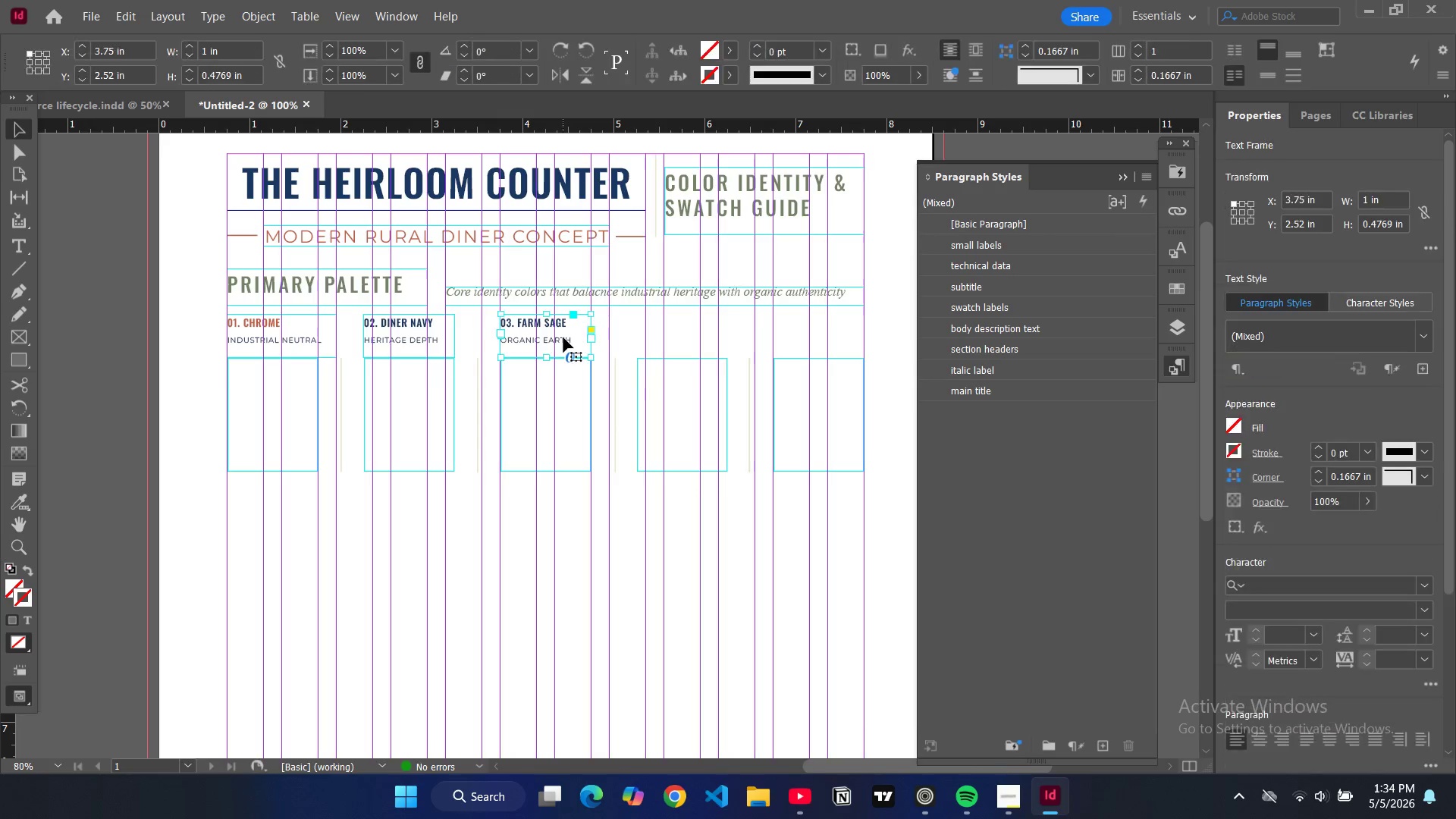 
left_click([563, 337])
 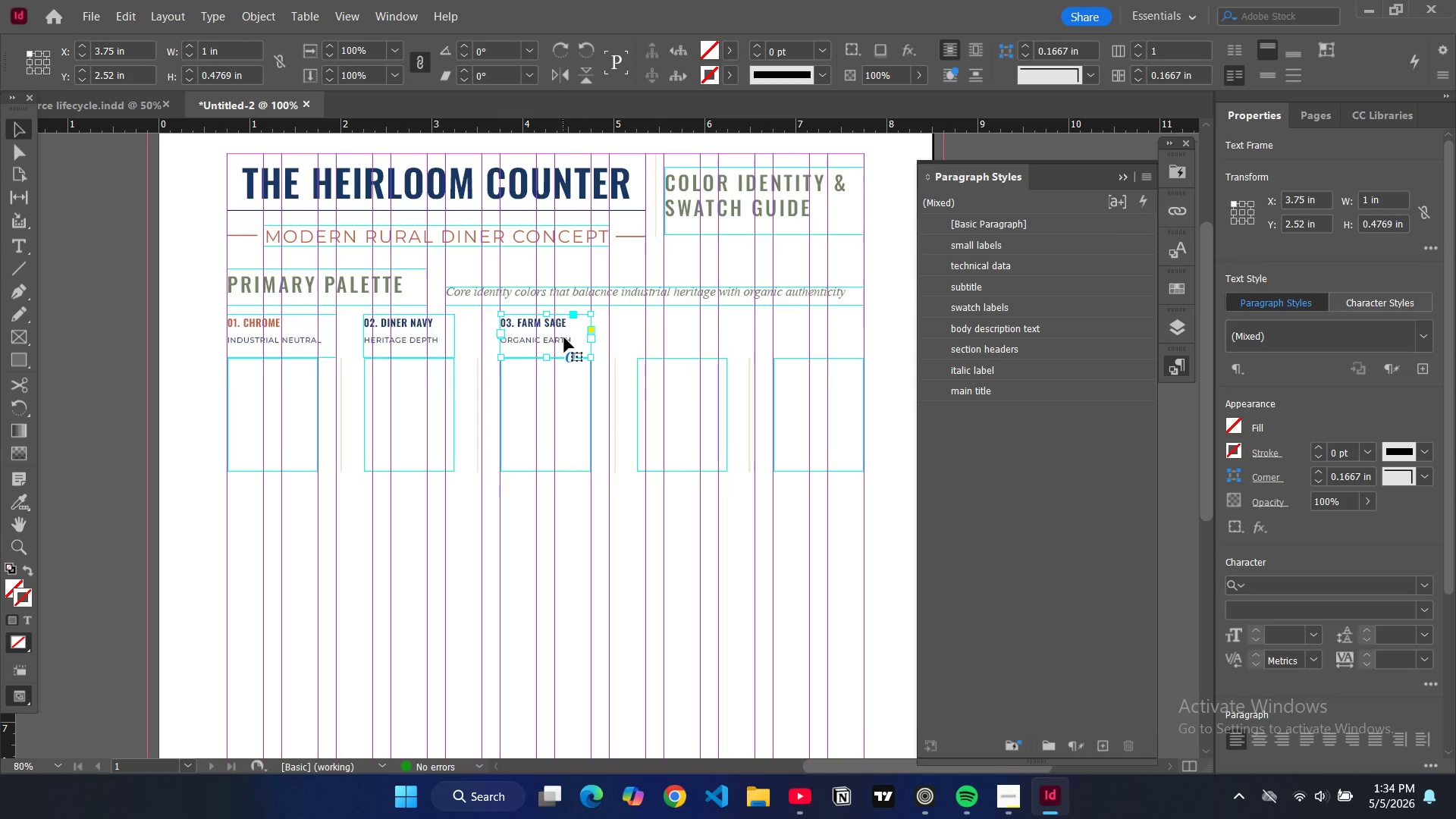 
key(Control+C)
 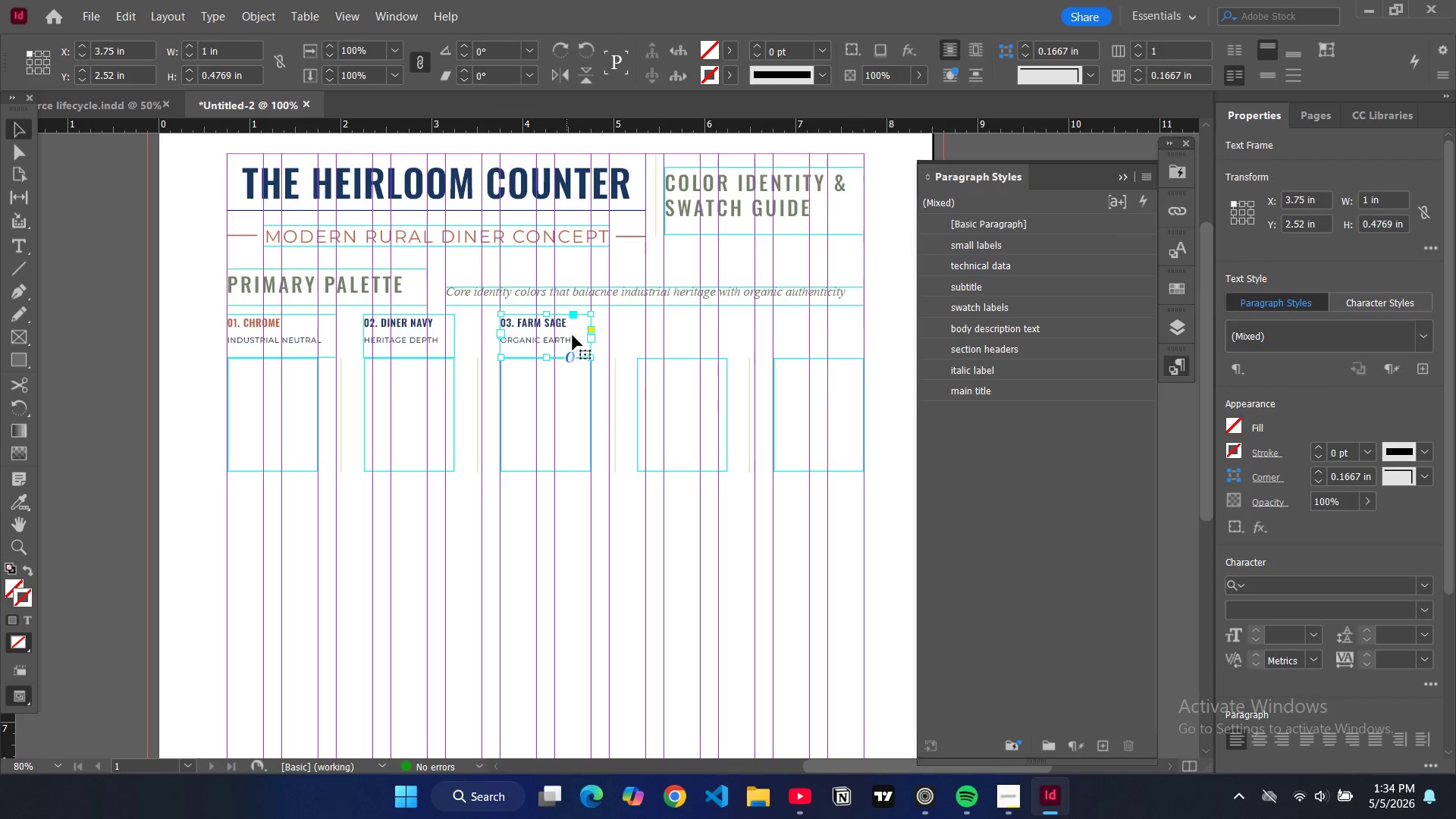 
key(Control+V)
 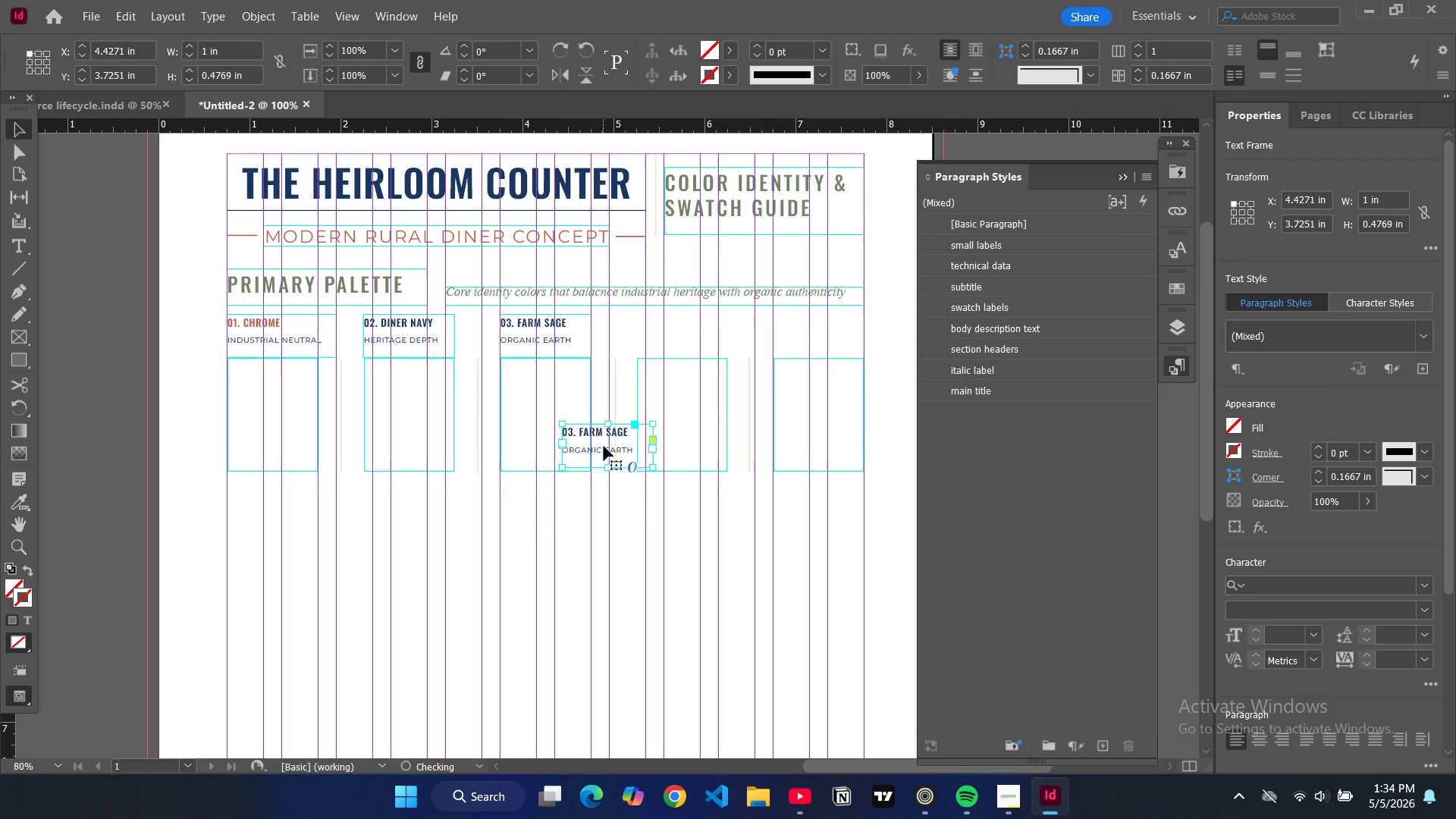 
left_click_drag(start_coordinate=[610, 447], to_coordinate=[689, 339])
 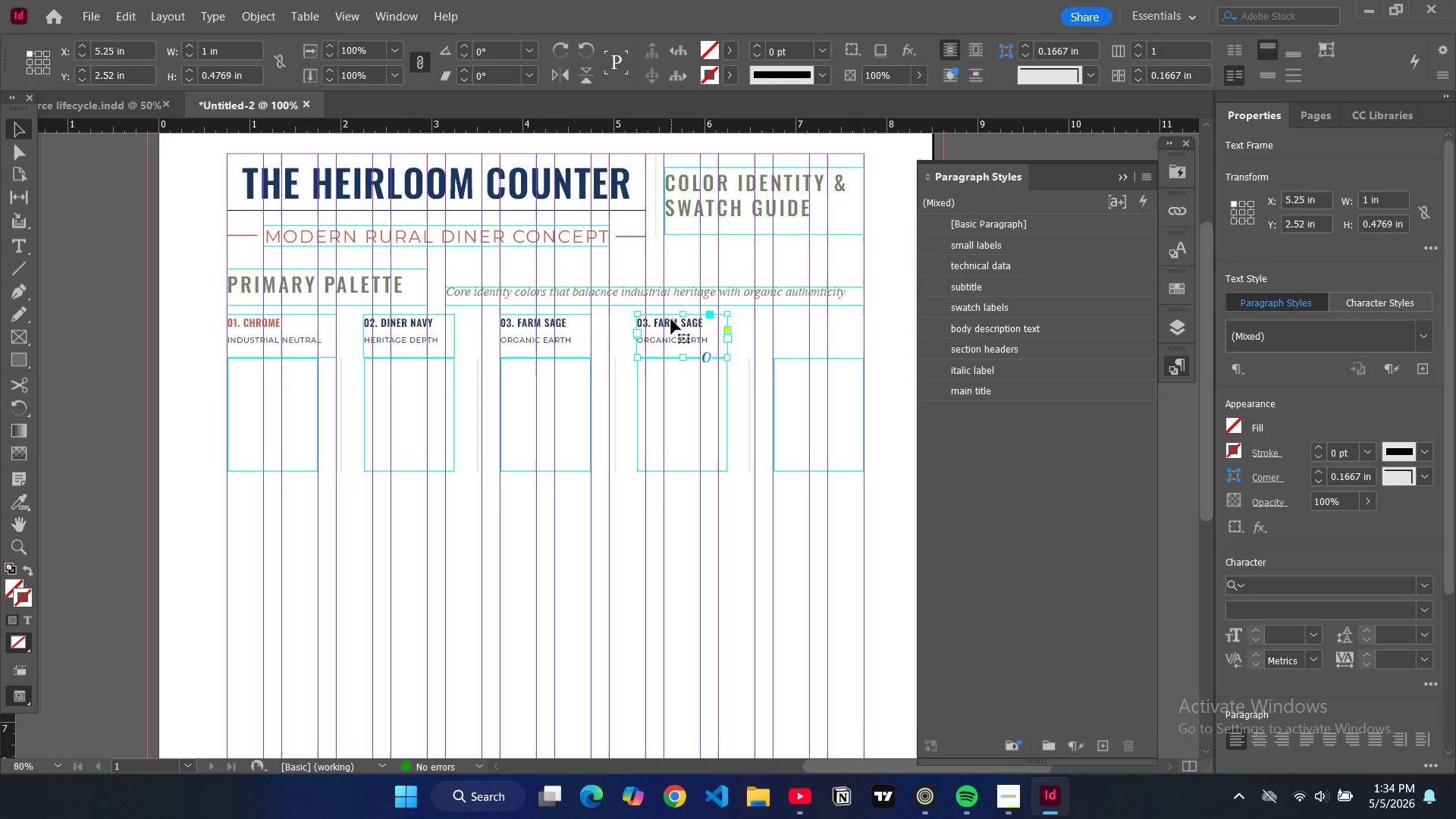 
double_click([671, 319])
 